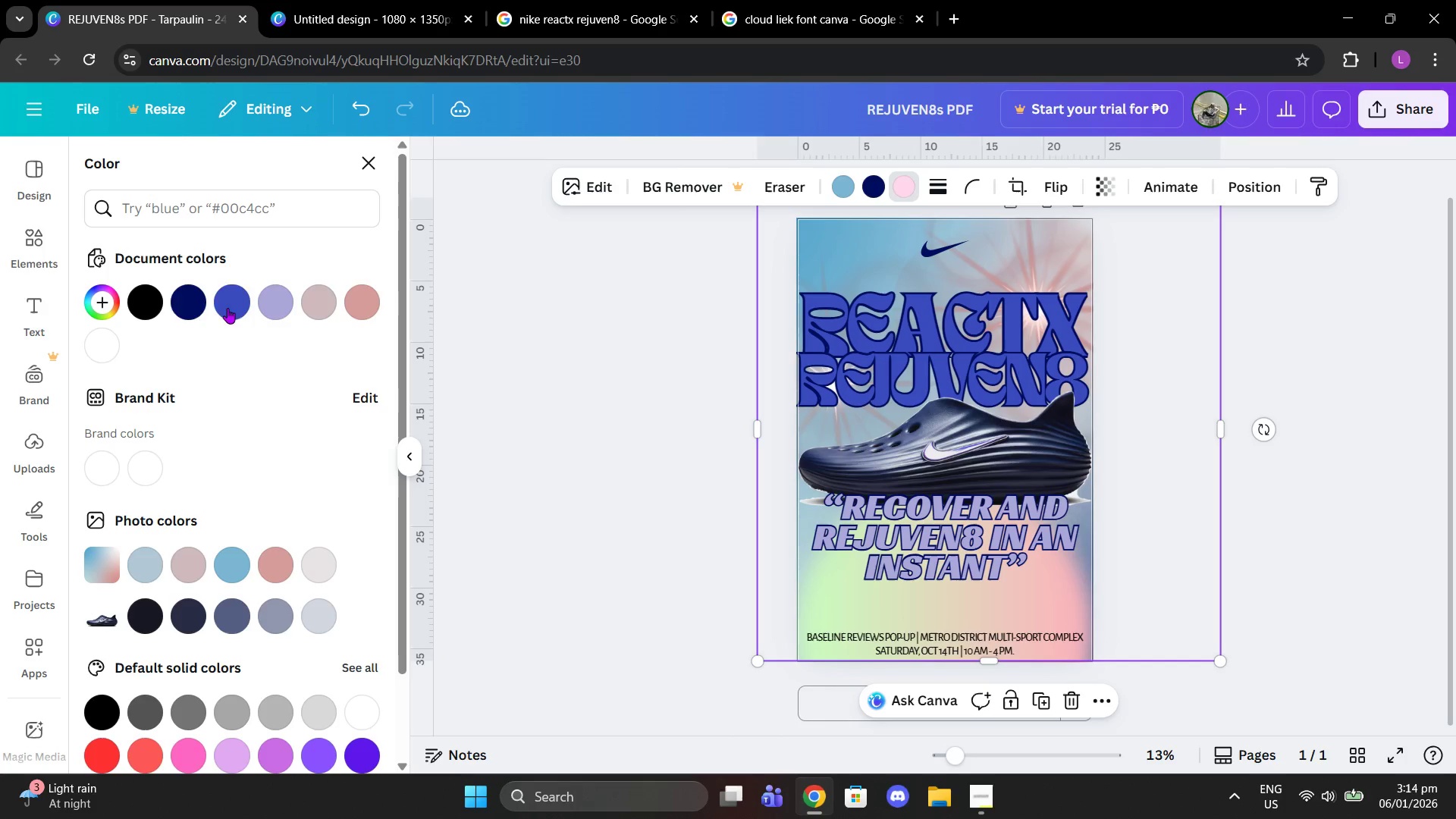 
left_click([187, 309])
 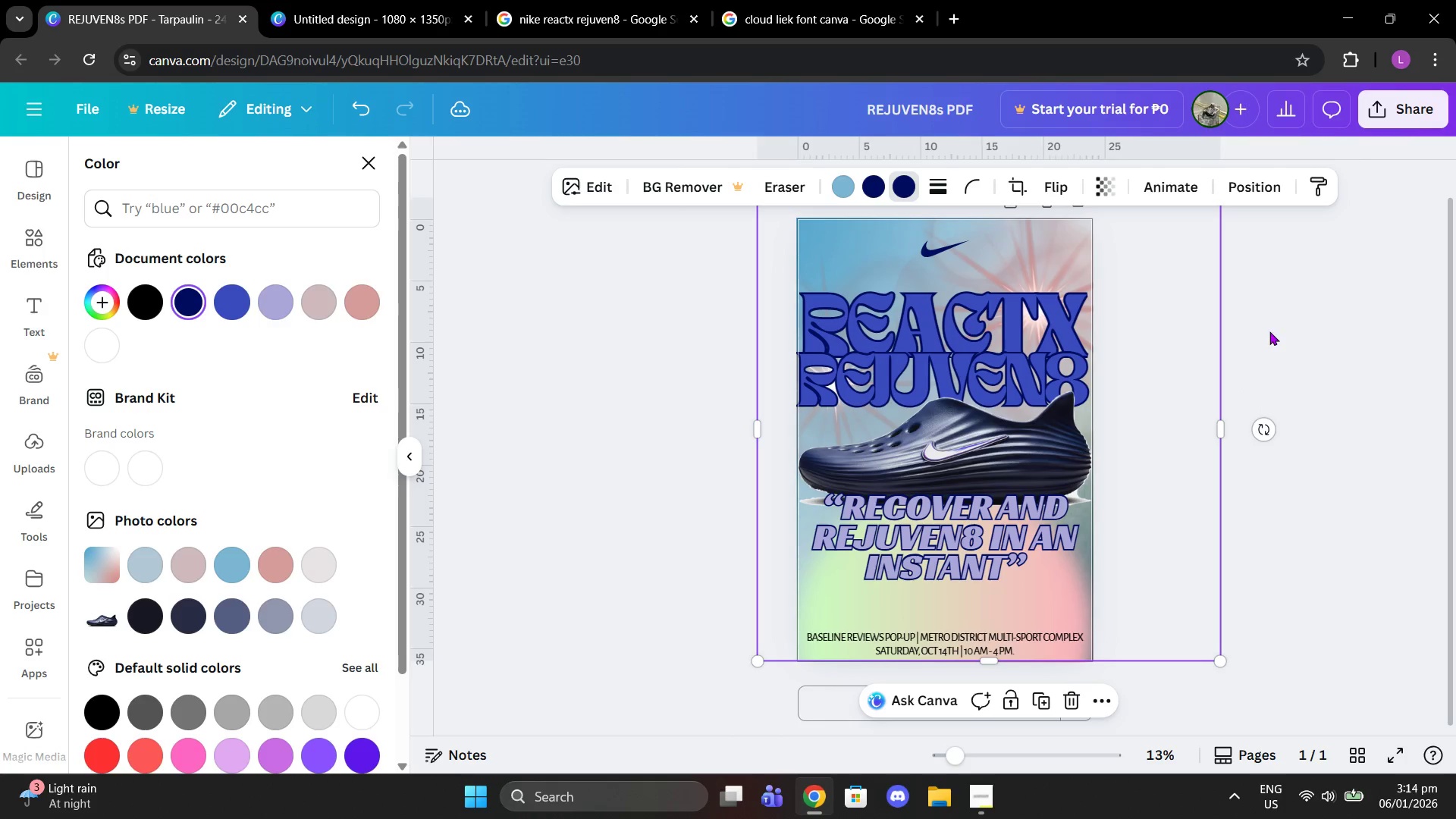 
double_click([1266, 326])
 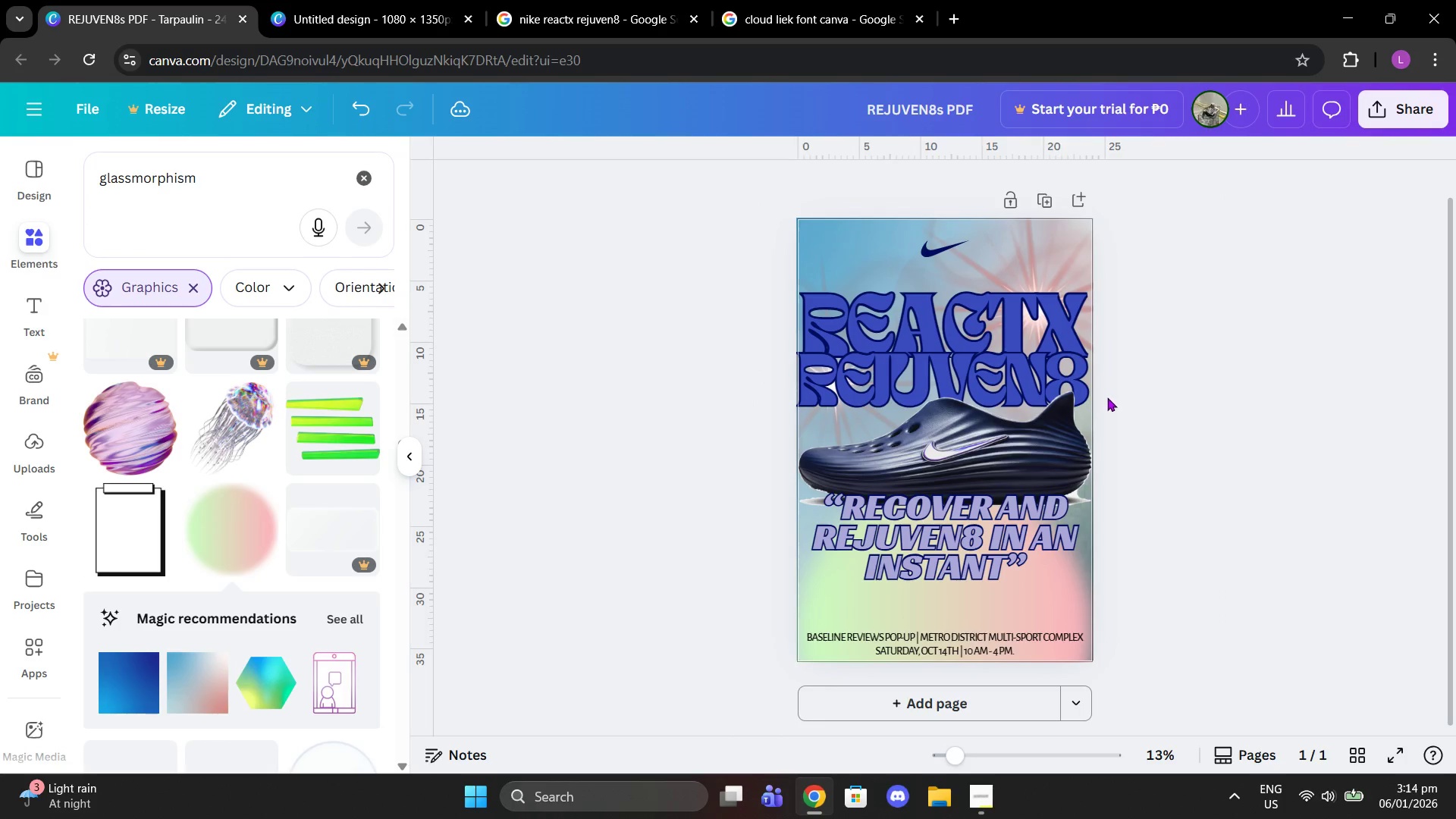 
left_click([1033, 277])
 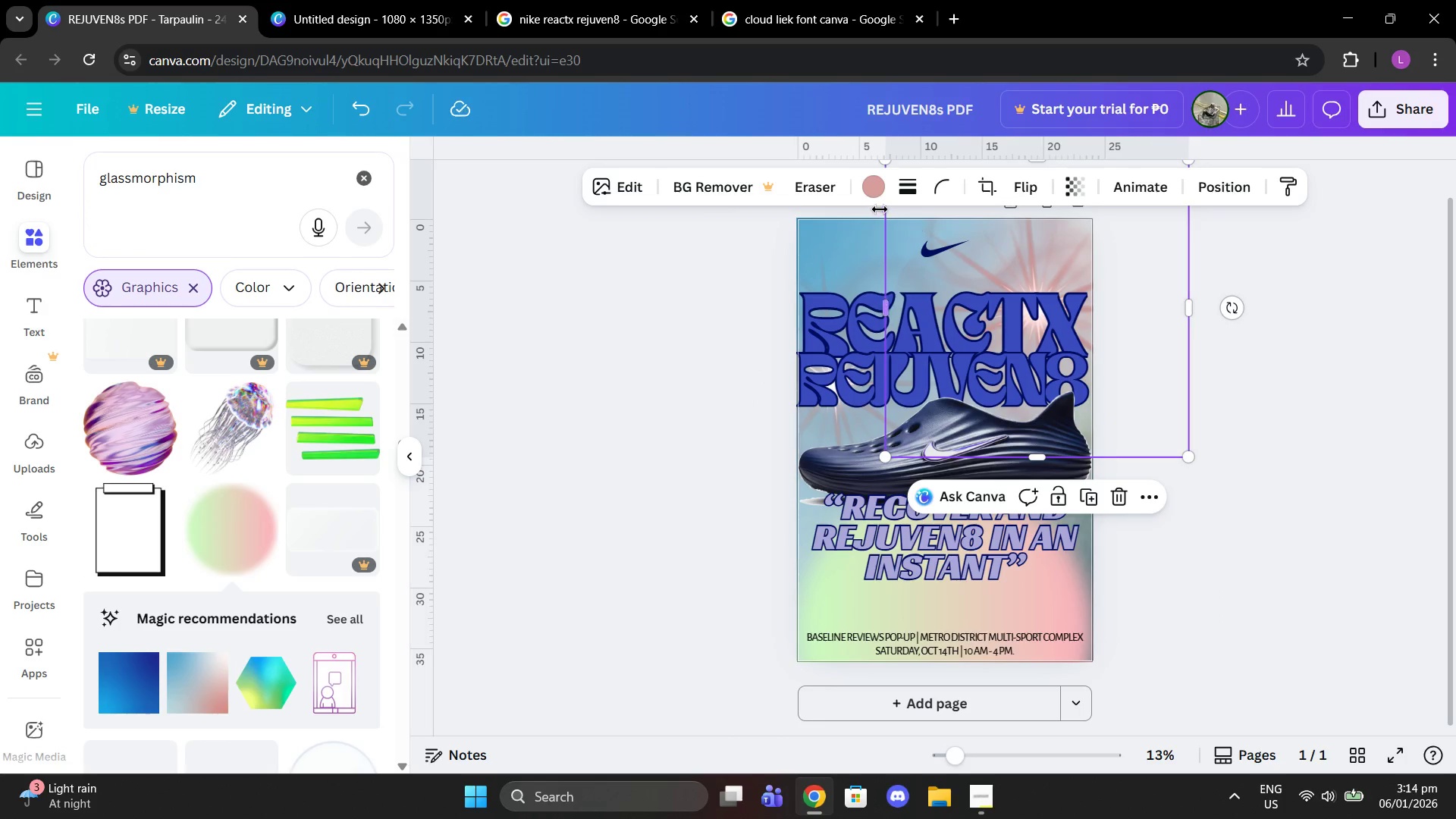 
left_click([875, 196])
 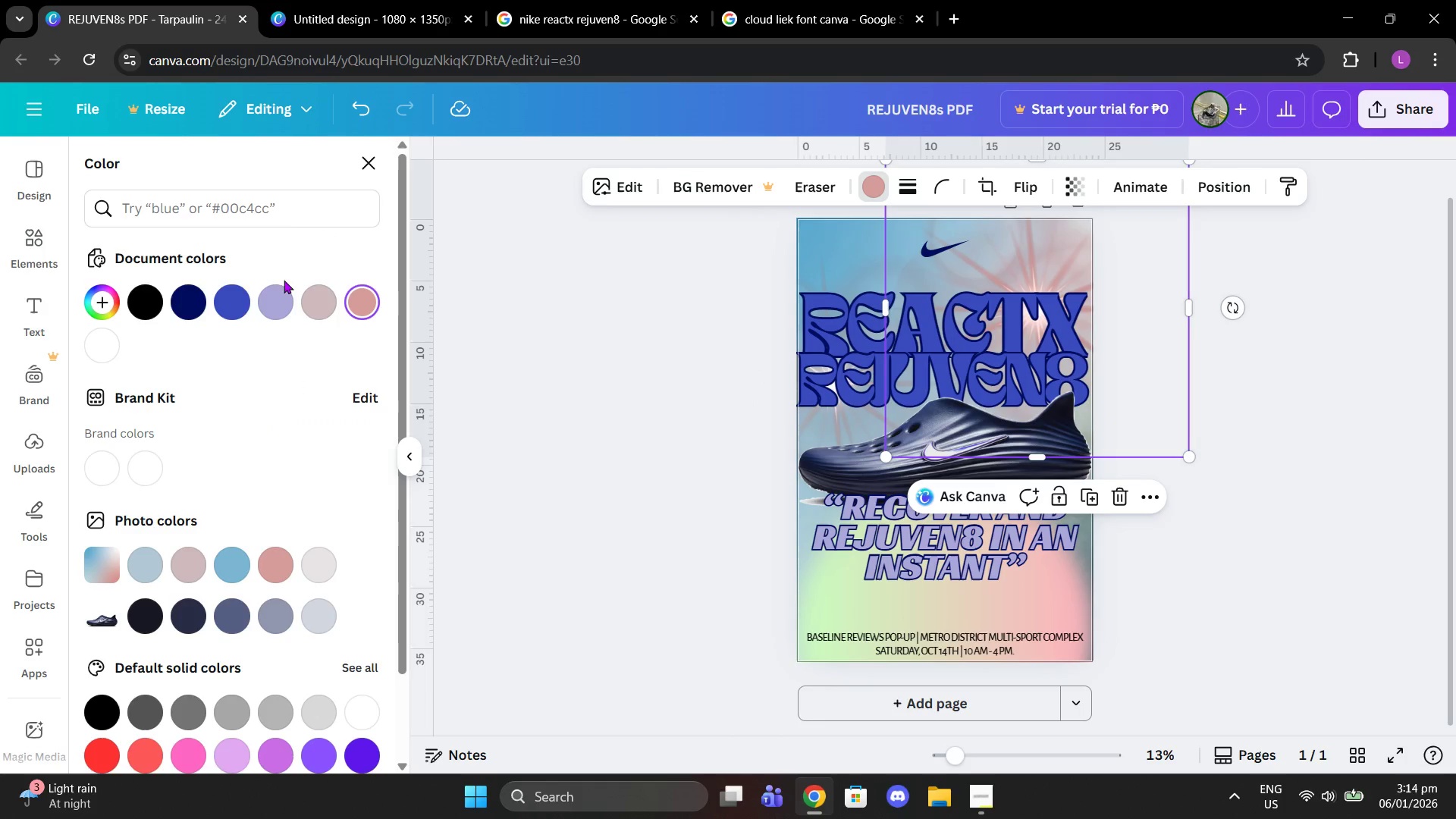 
left_click([224, 293])
 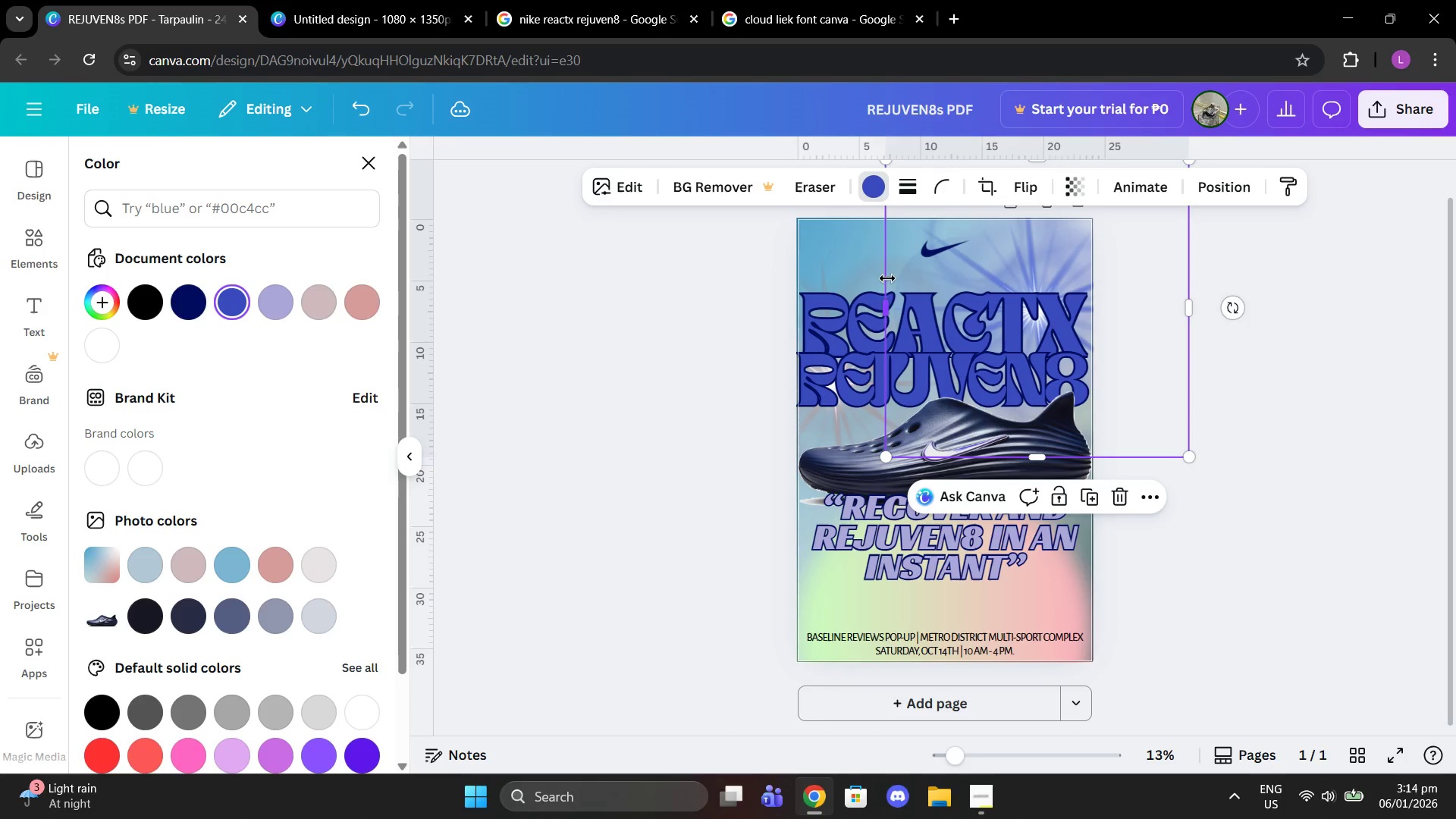 
left_click([842, 271])
 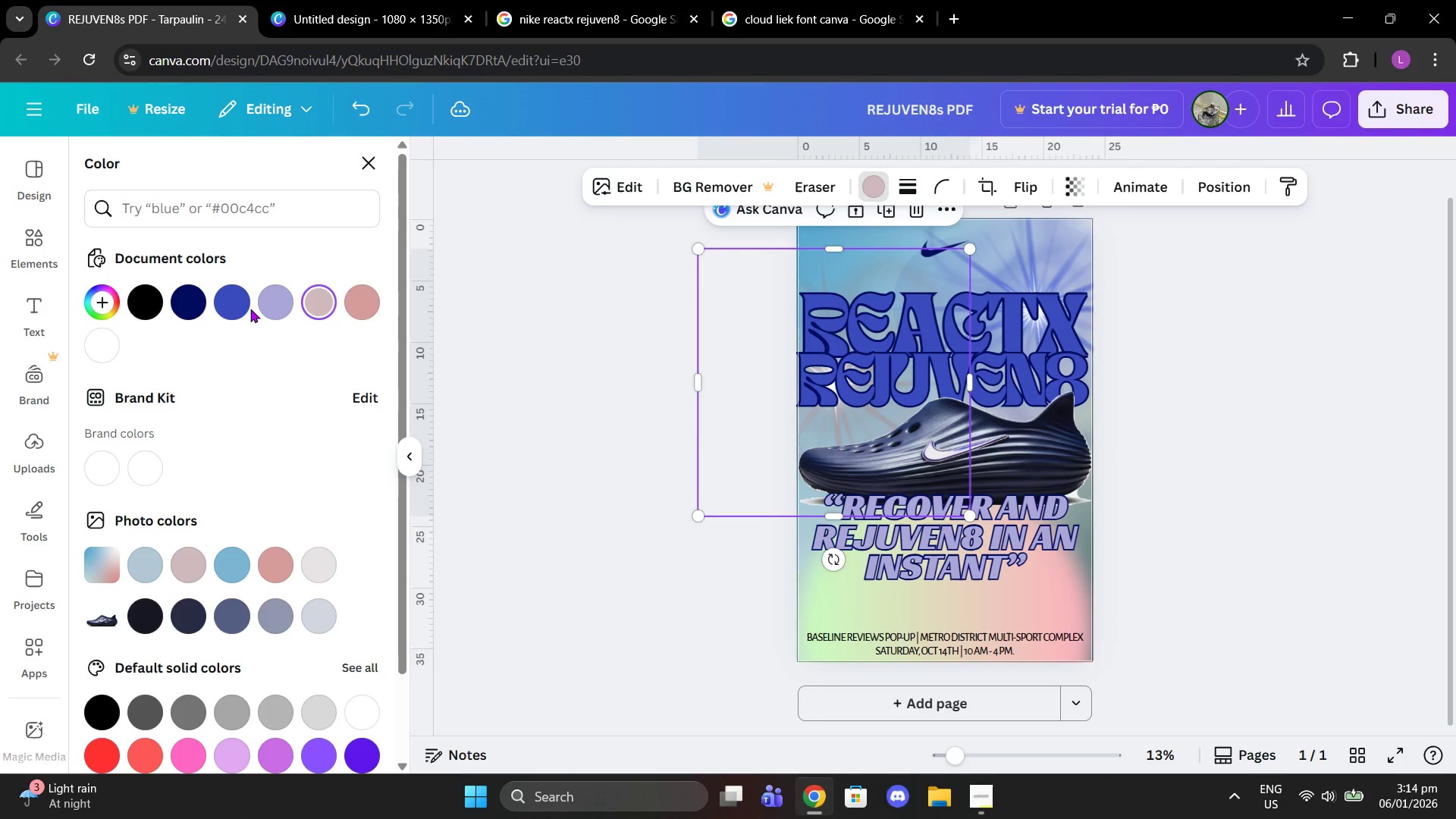 
left_click([270, 312])
 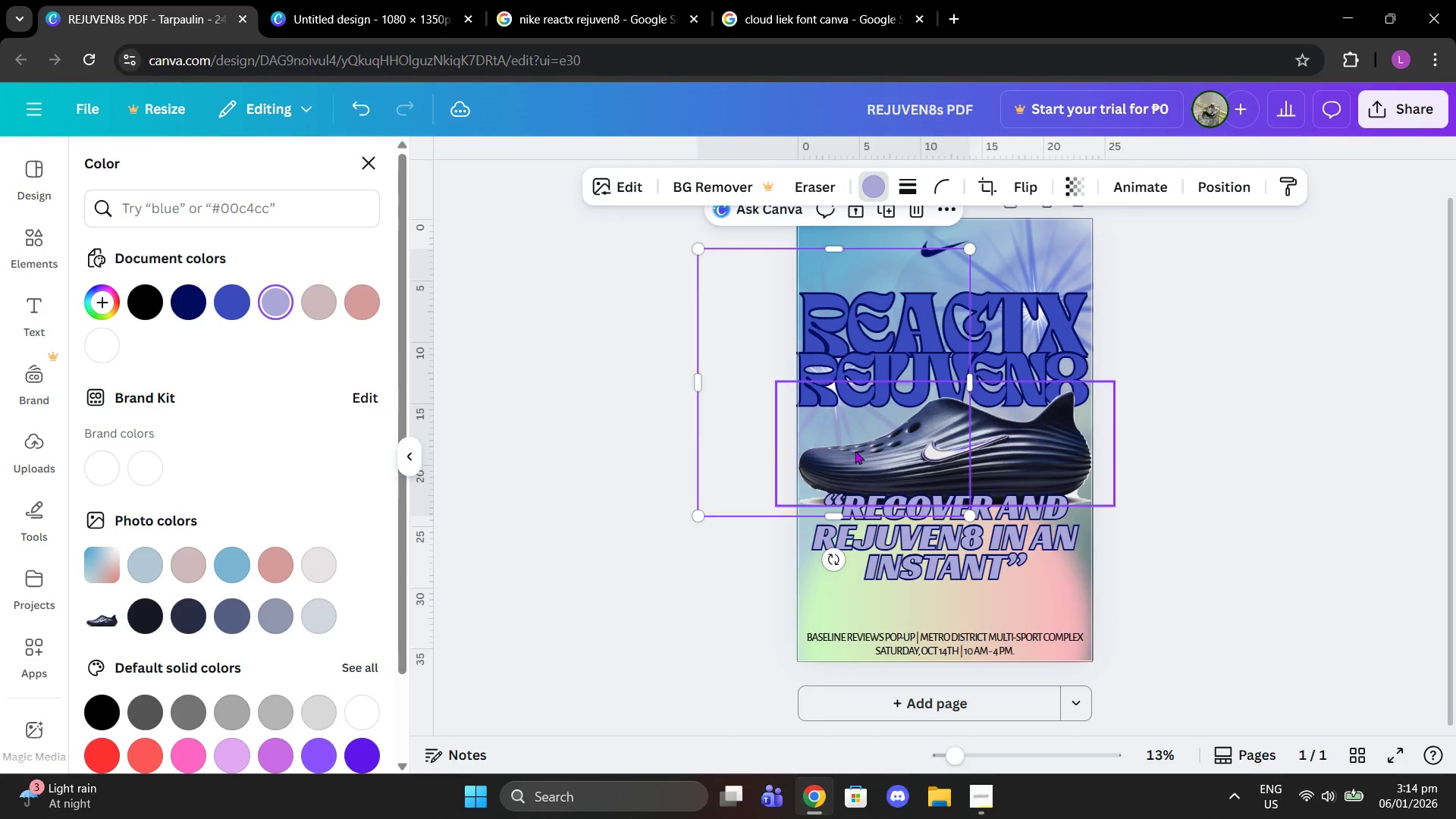 
left_click_drag(start_coordinate=[838, 418], to_coordinate=[856, 428])
 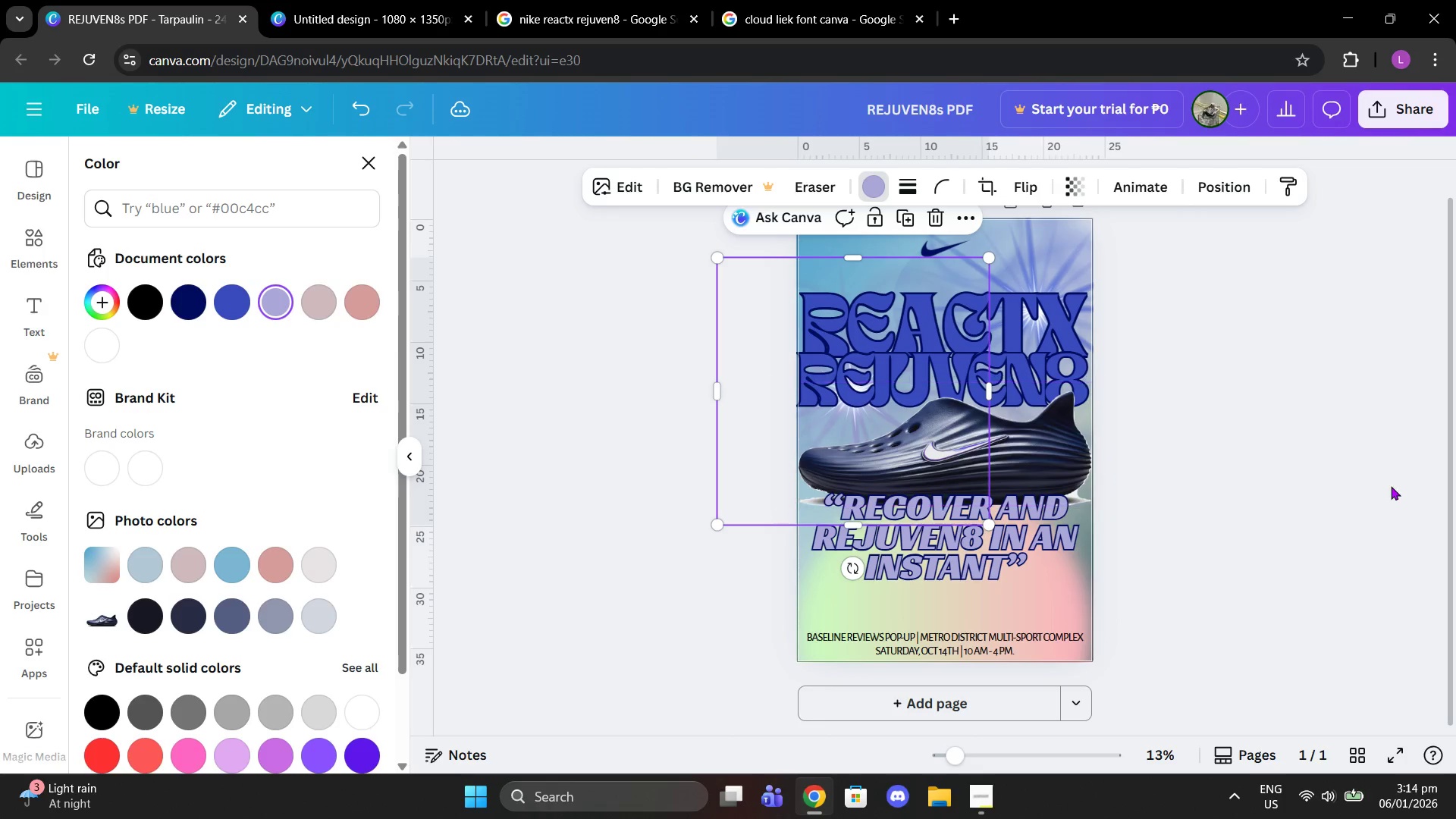 
left_click([1391, 486])
 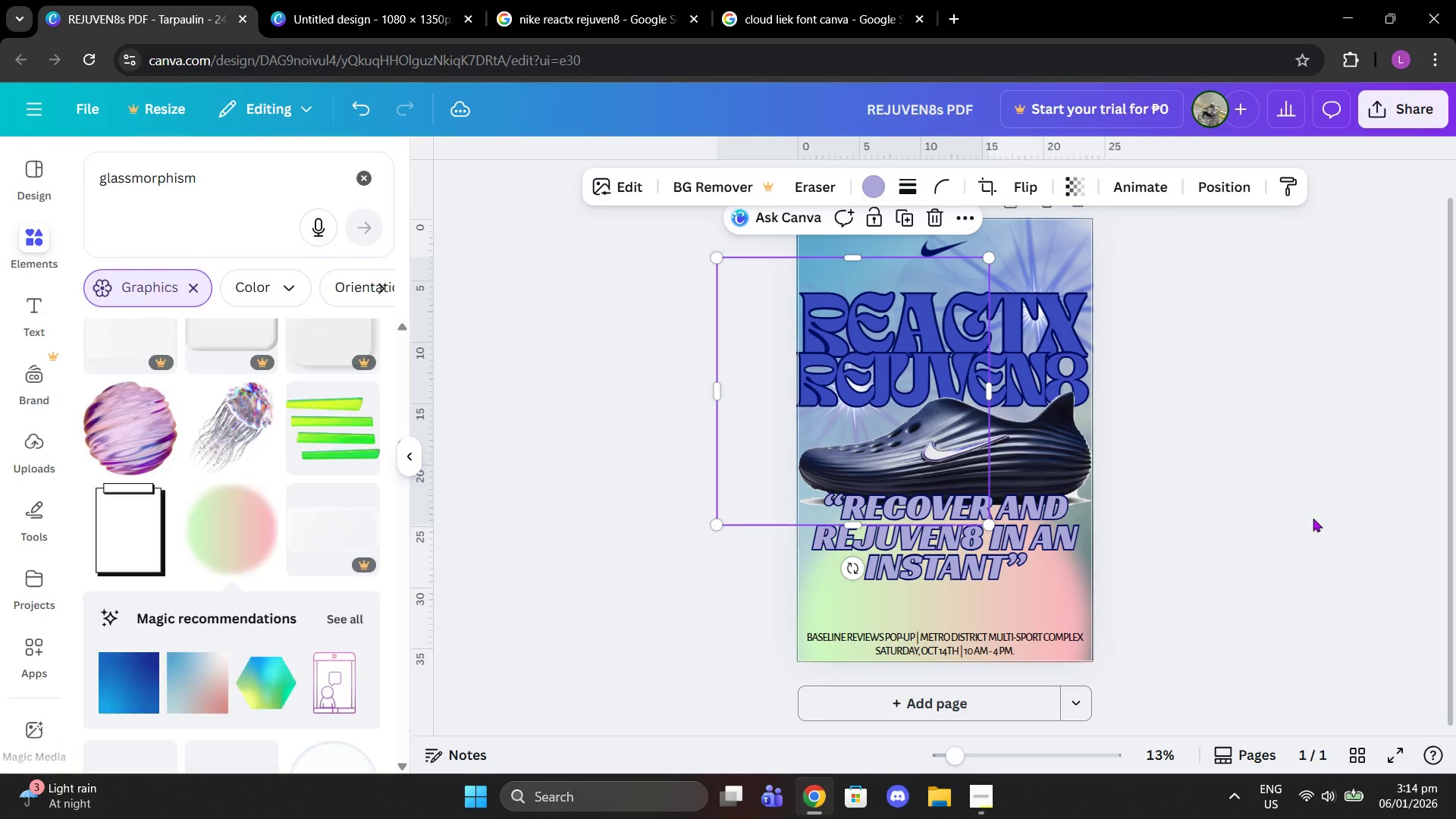 
left_click_drag(start_coordinate=[1279, 530], to_coordinate=[1275, 533])
 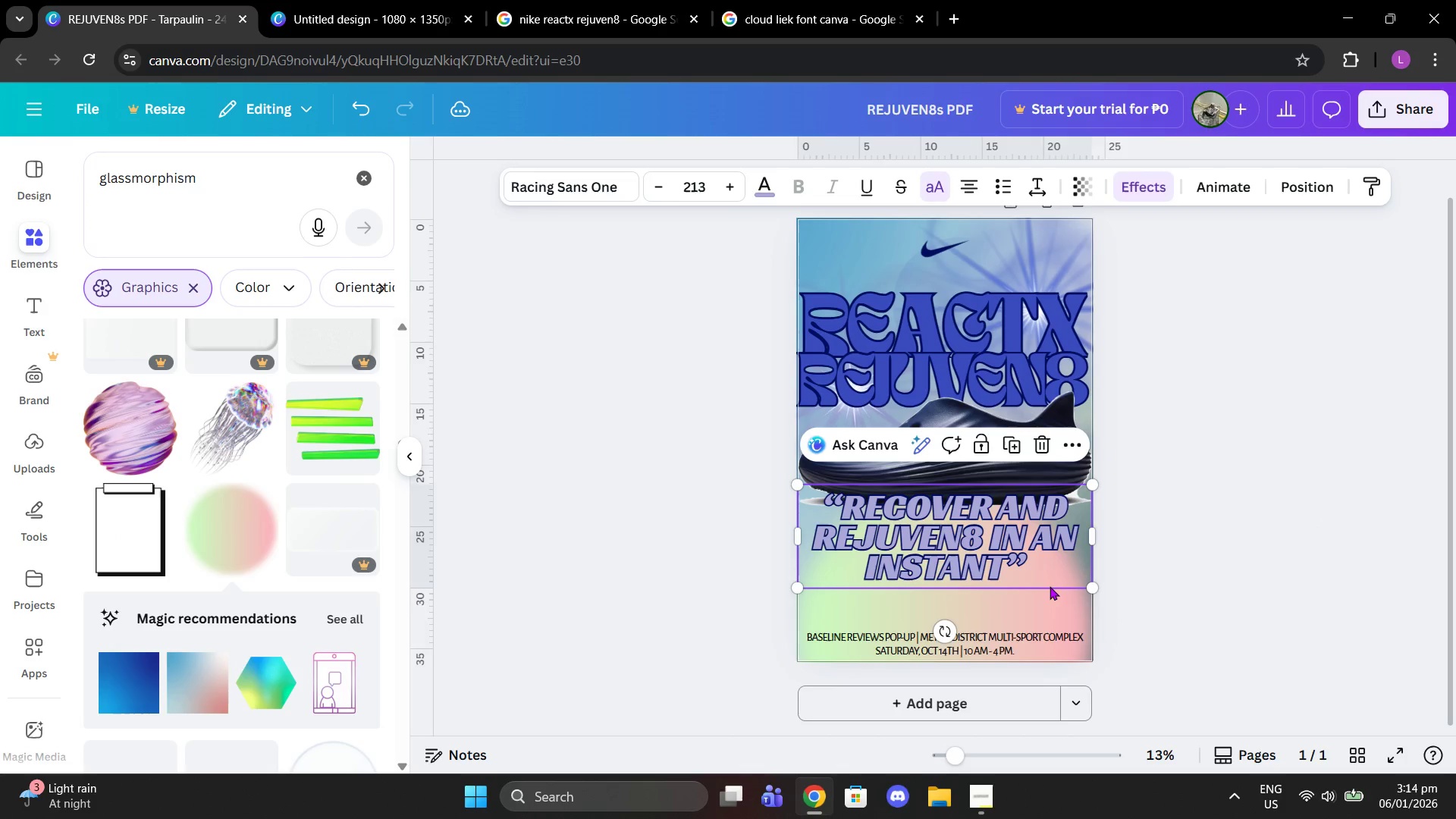 
double_click([1040, 625])
 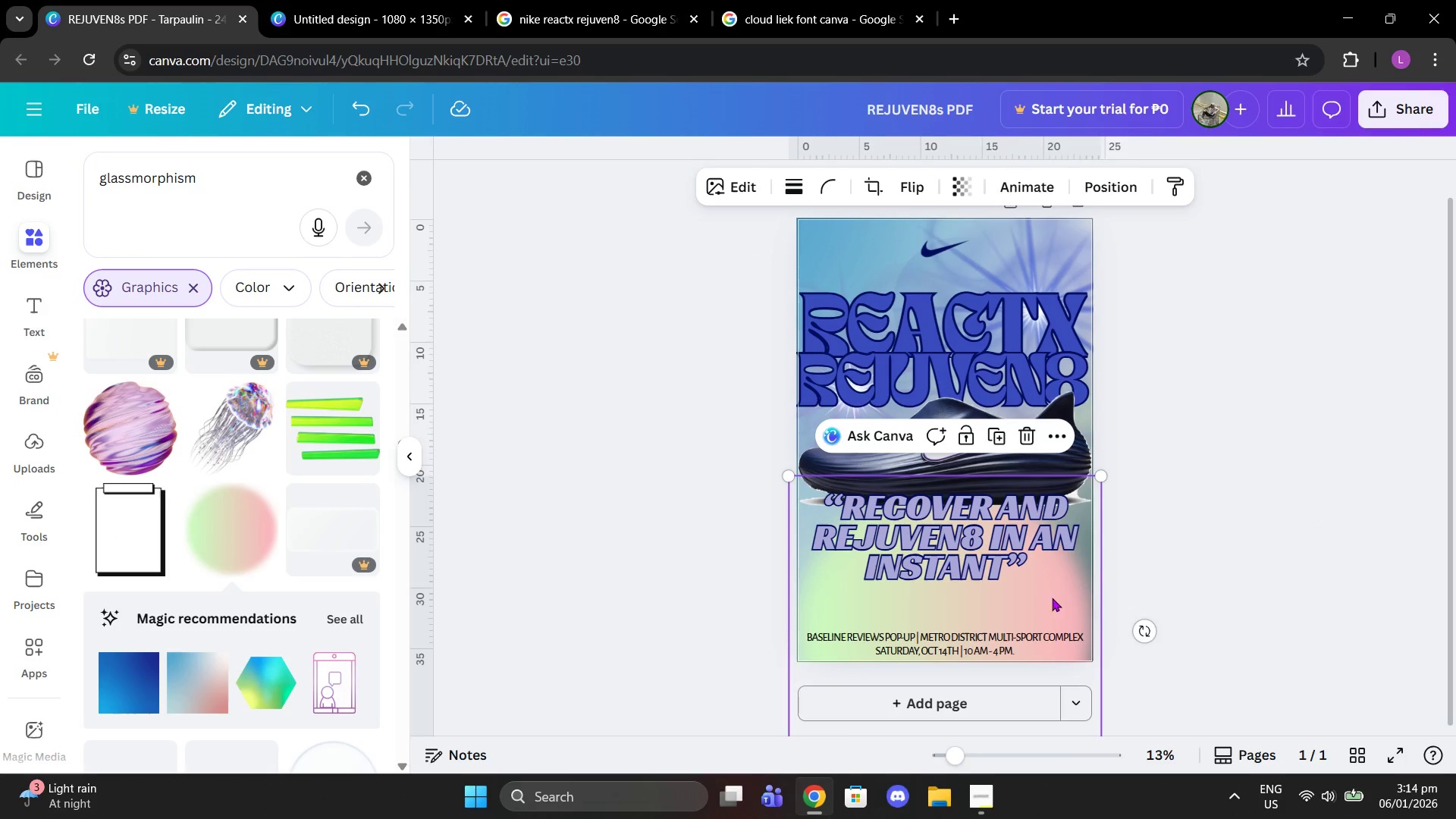 
left_click_drag(start_coordinate=[1053, 607], to_coordinate=[1025, 650])
 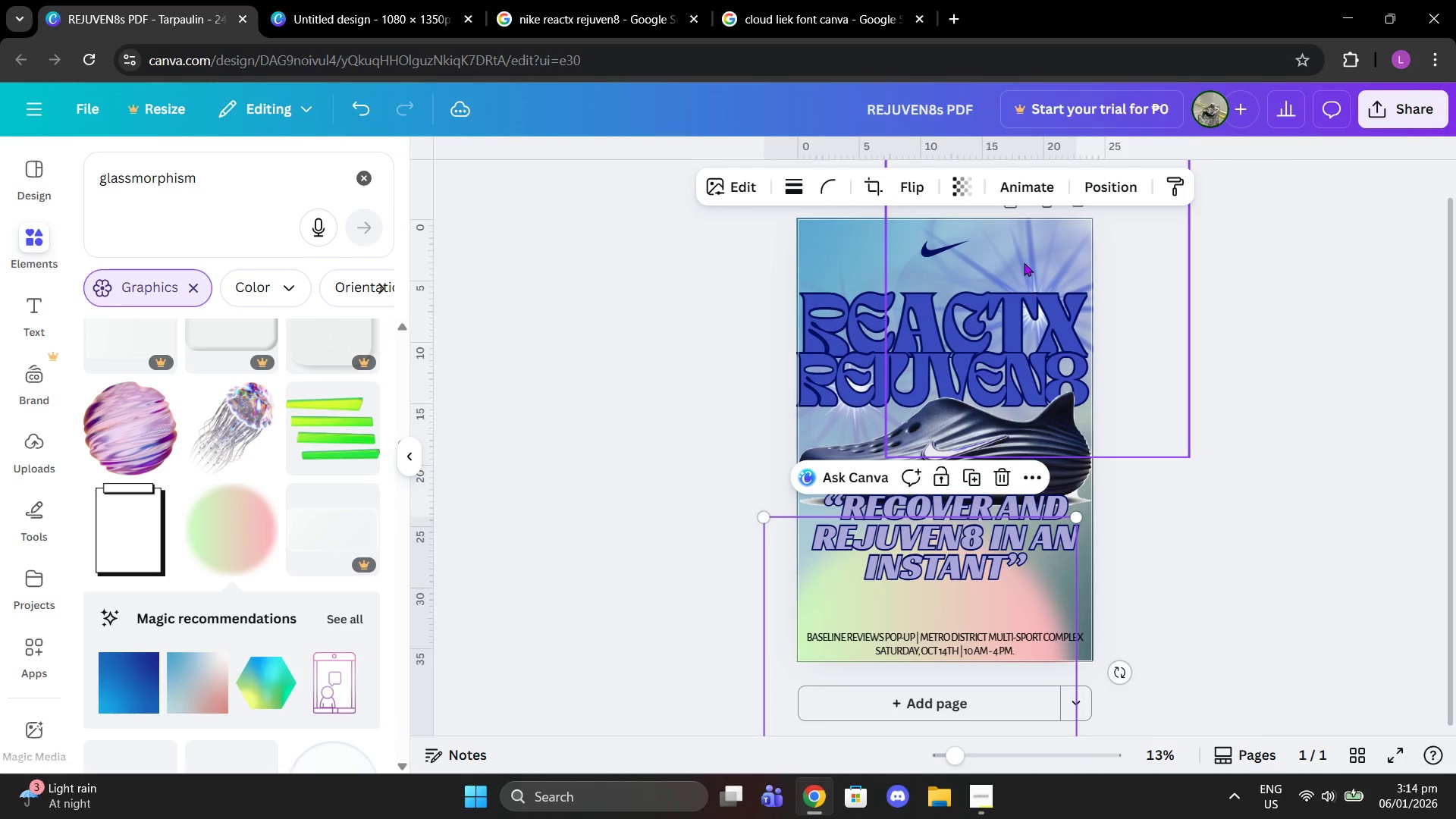 
left_click_drag(start_coordinate=[1024, 262], to_coordinate=[999, 262])
 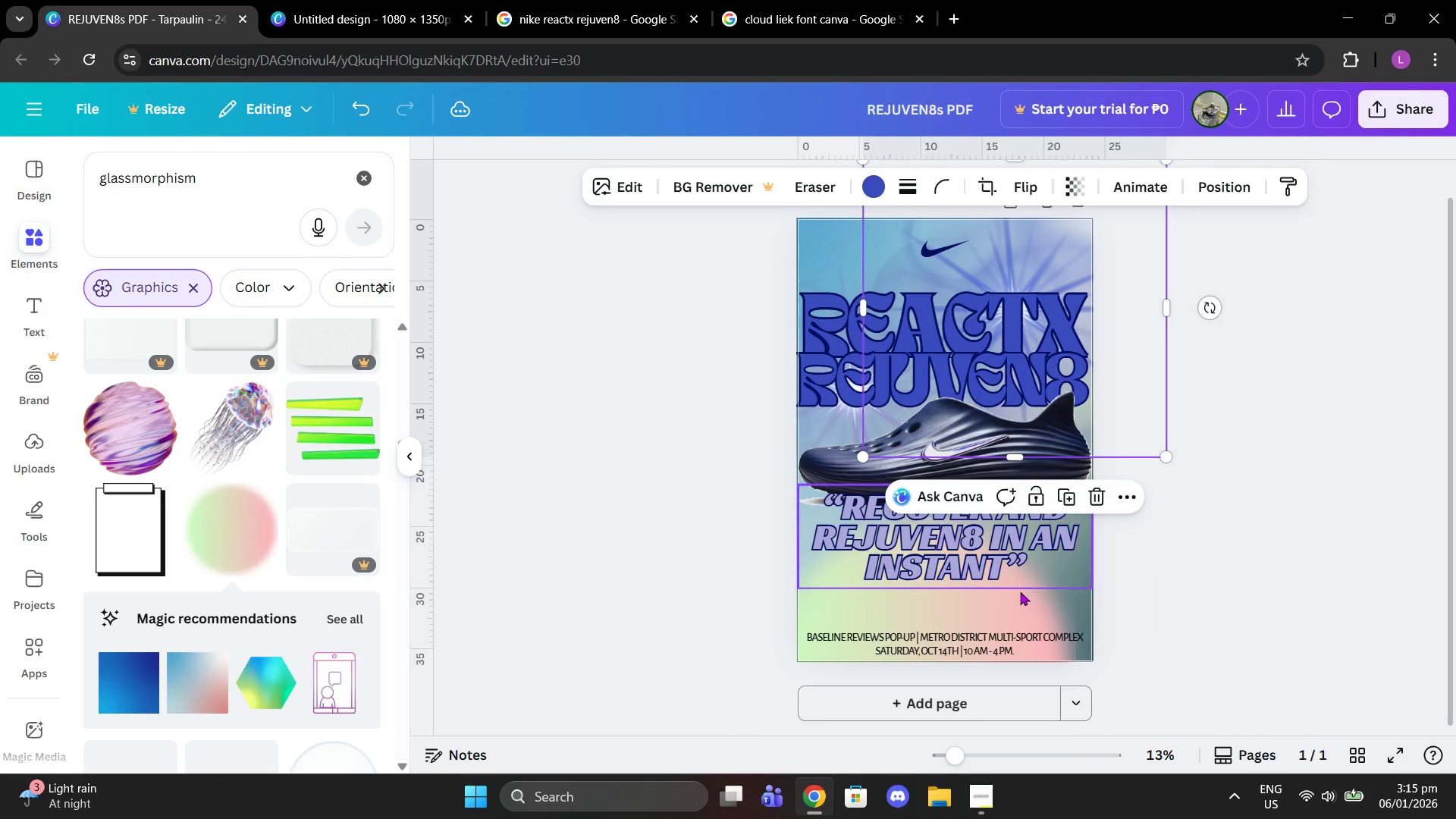 
left_click_drag(start_coordinate=[1019, 604], to_coordinate=[1045, 575])
 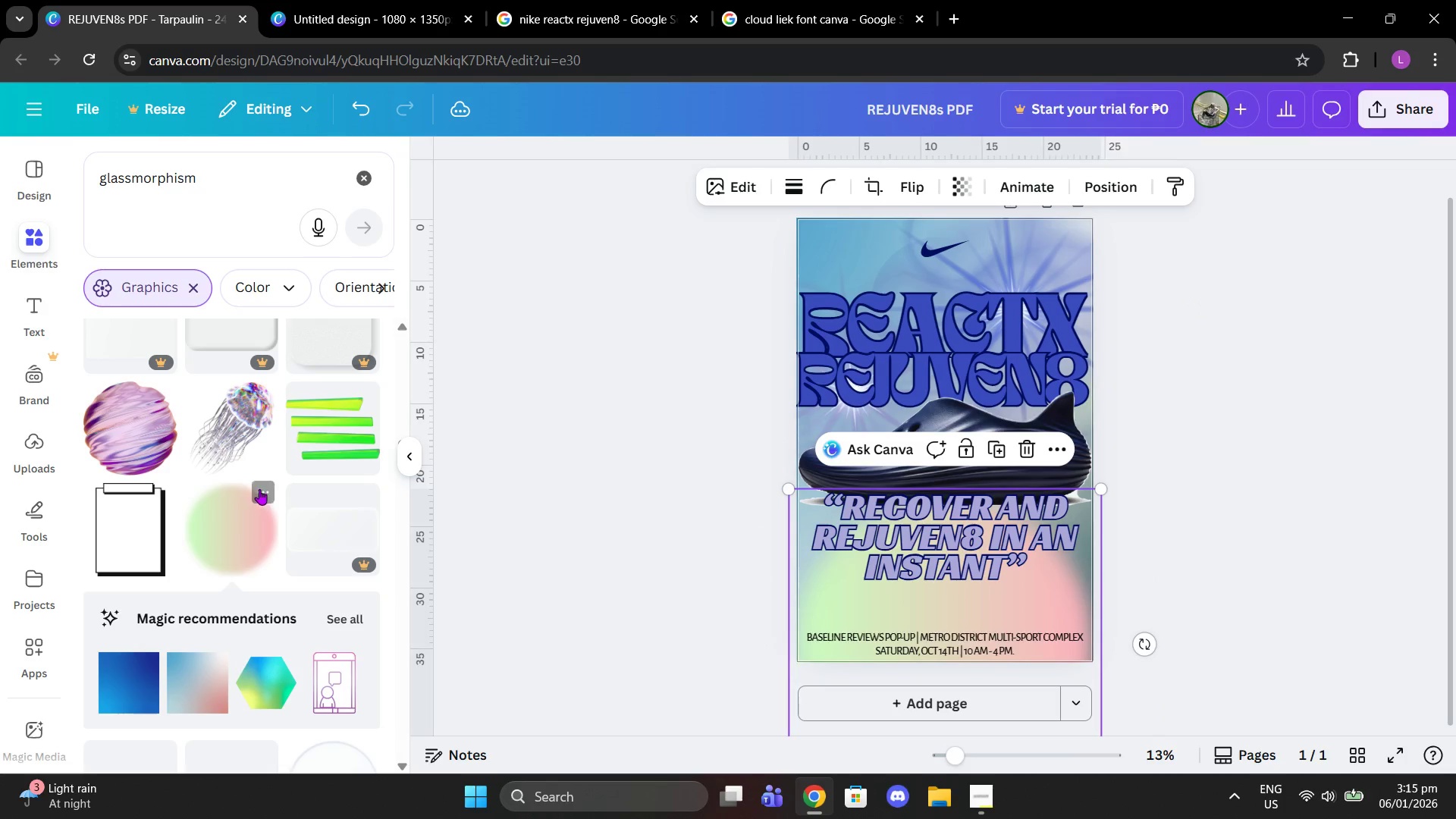 
scroll: coordinate [271, 541], scroll_direction: down, amount: 1.0
 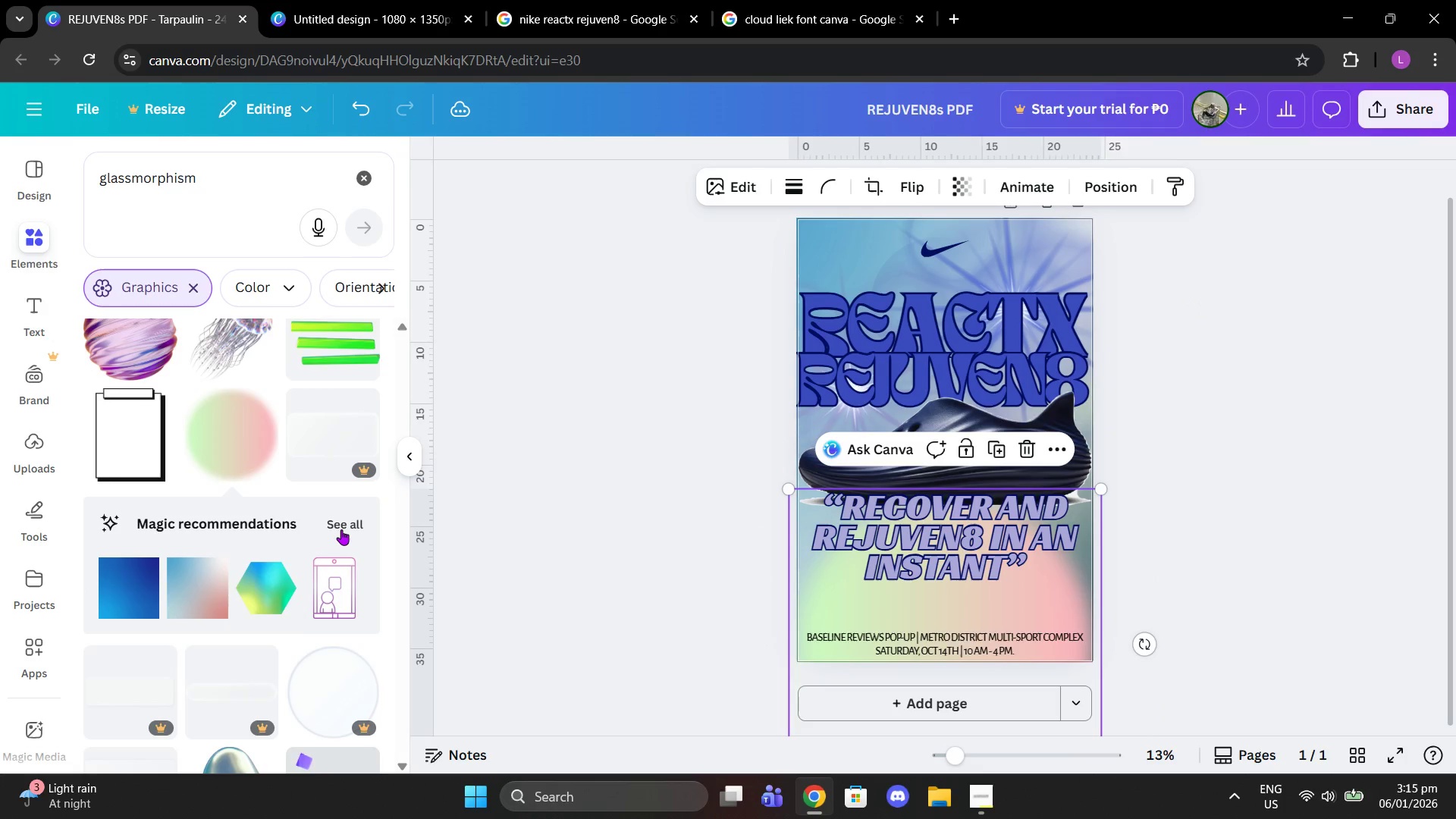 
left_click([341, 529])
 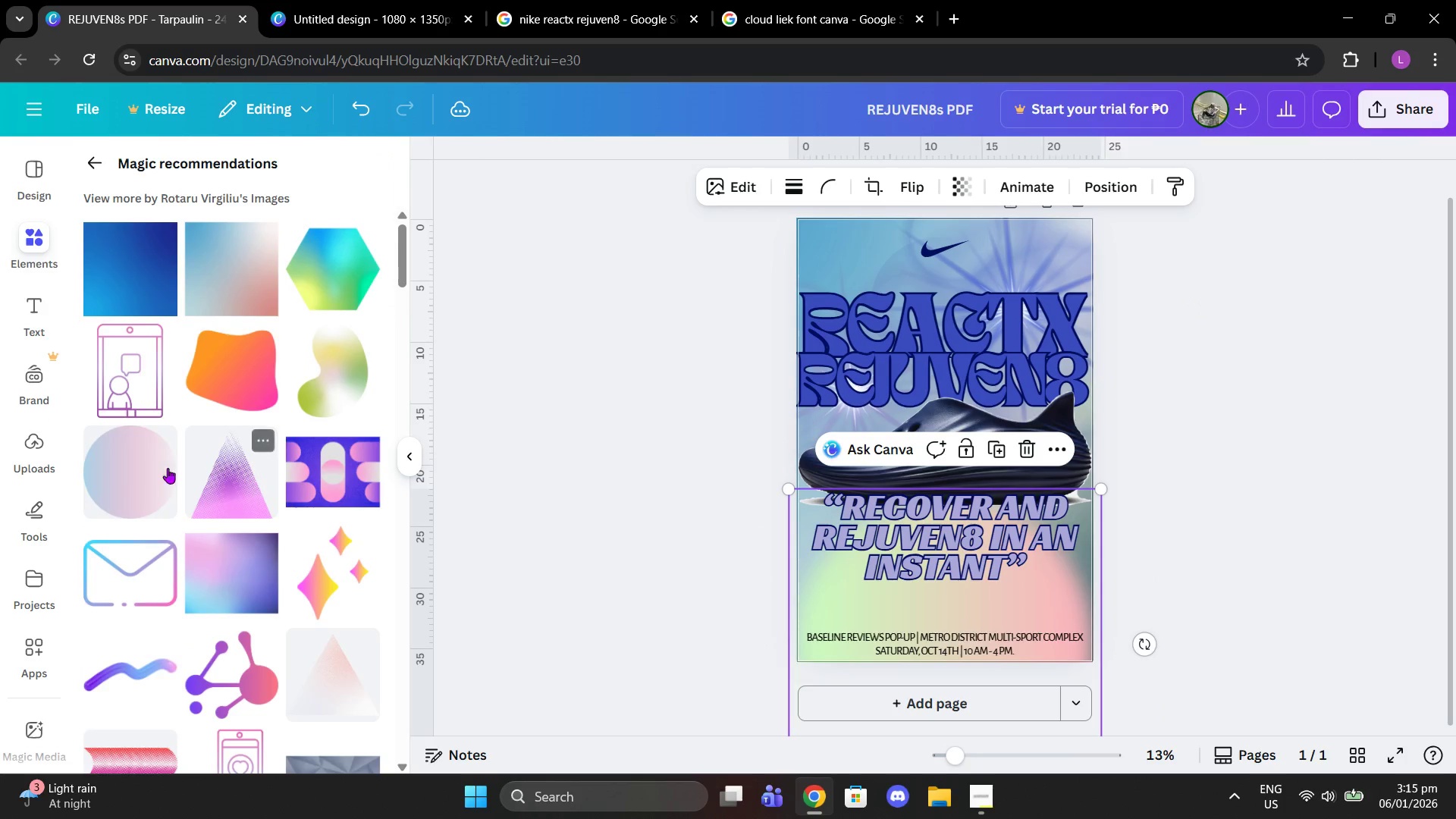 
left_click([140, 479])
 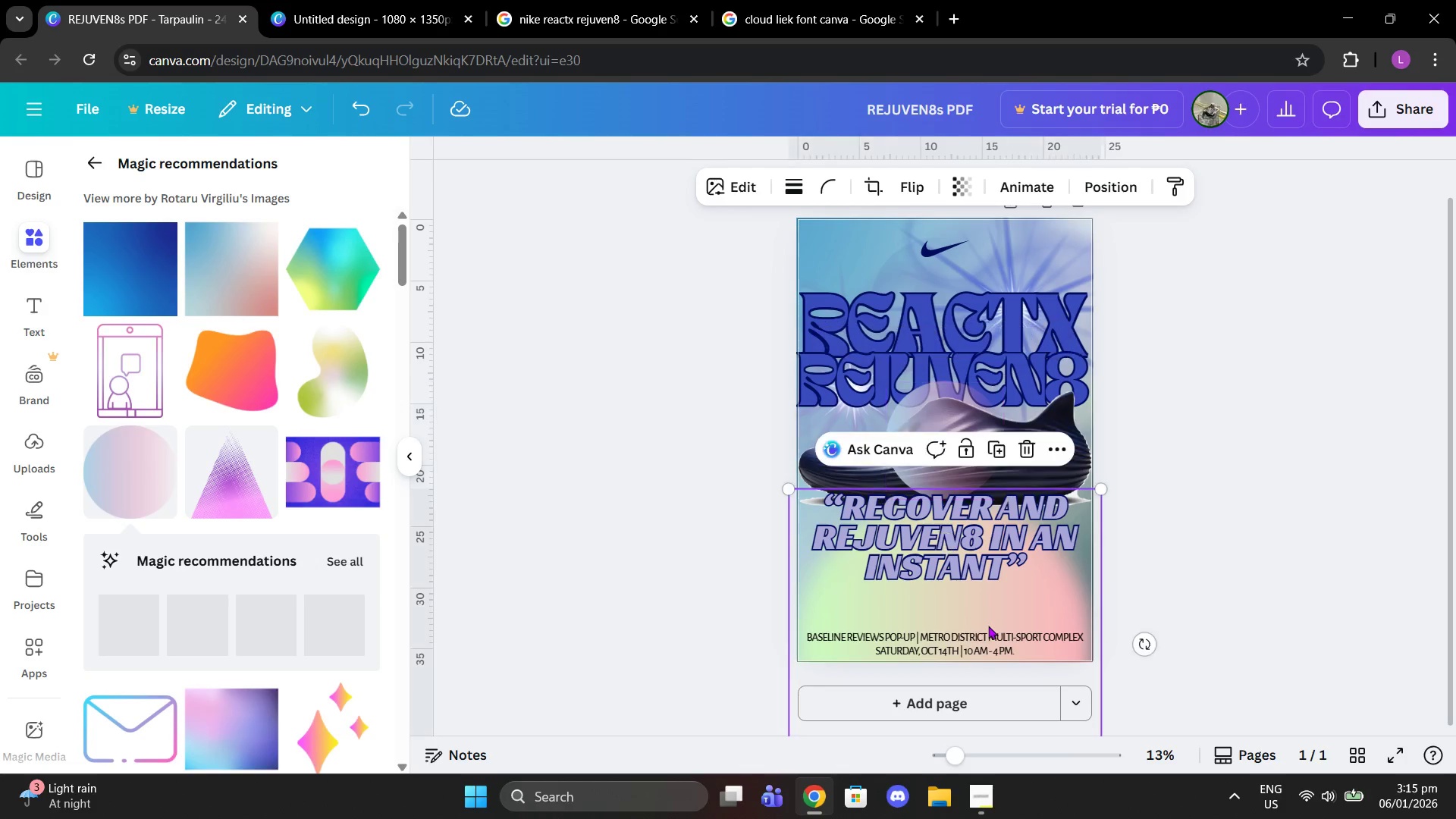 
left_click([1029, 454])
 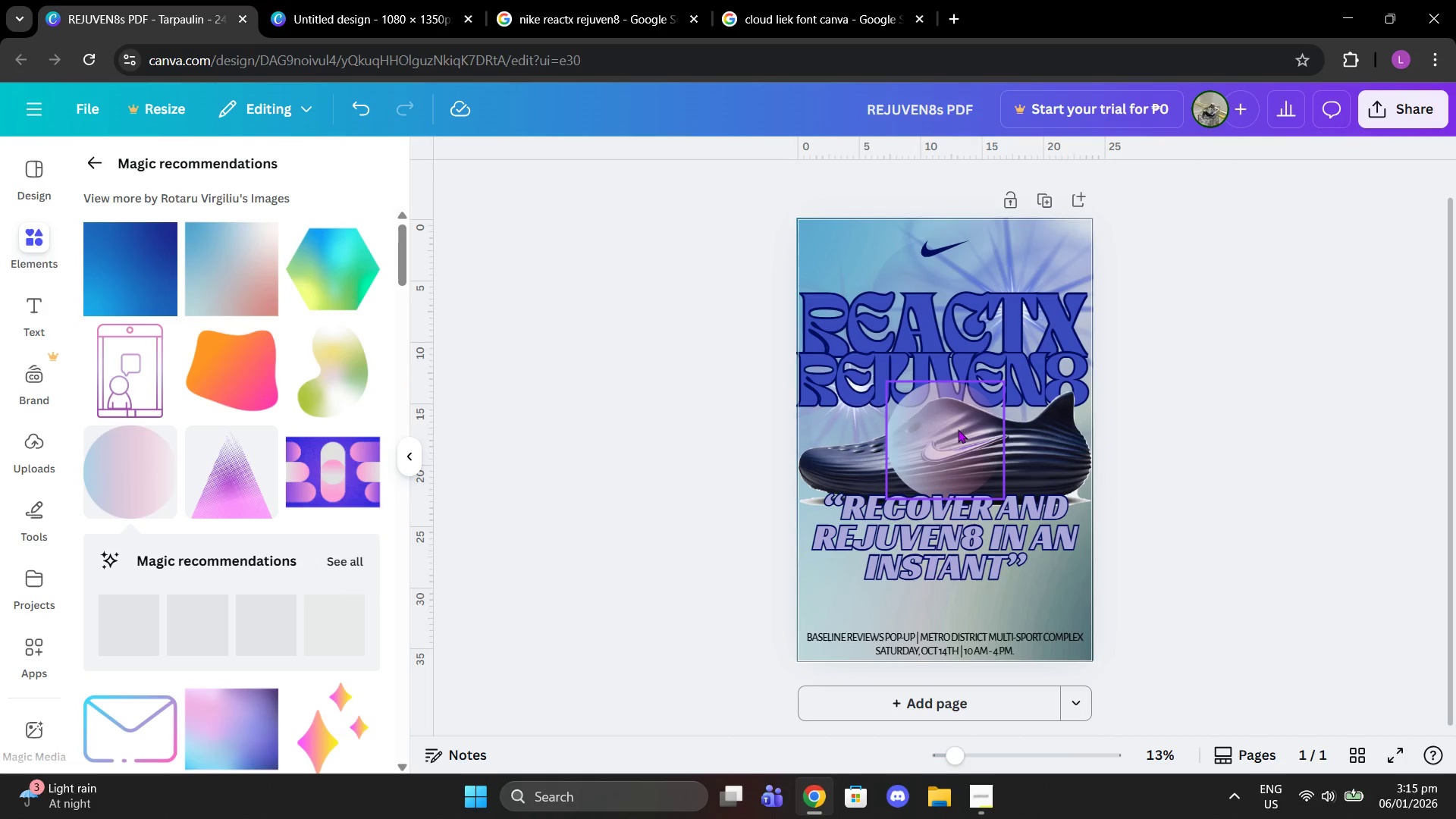 
left_click_drag(start_coordinate=[958, 429], to_coordinate=[877, 552])
 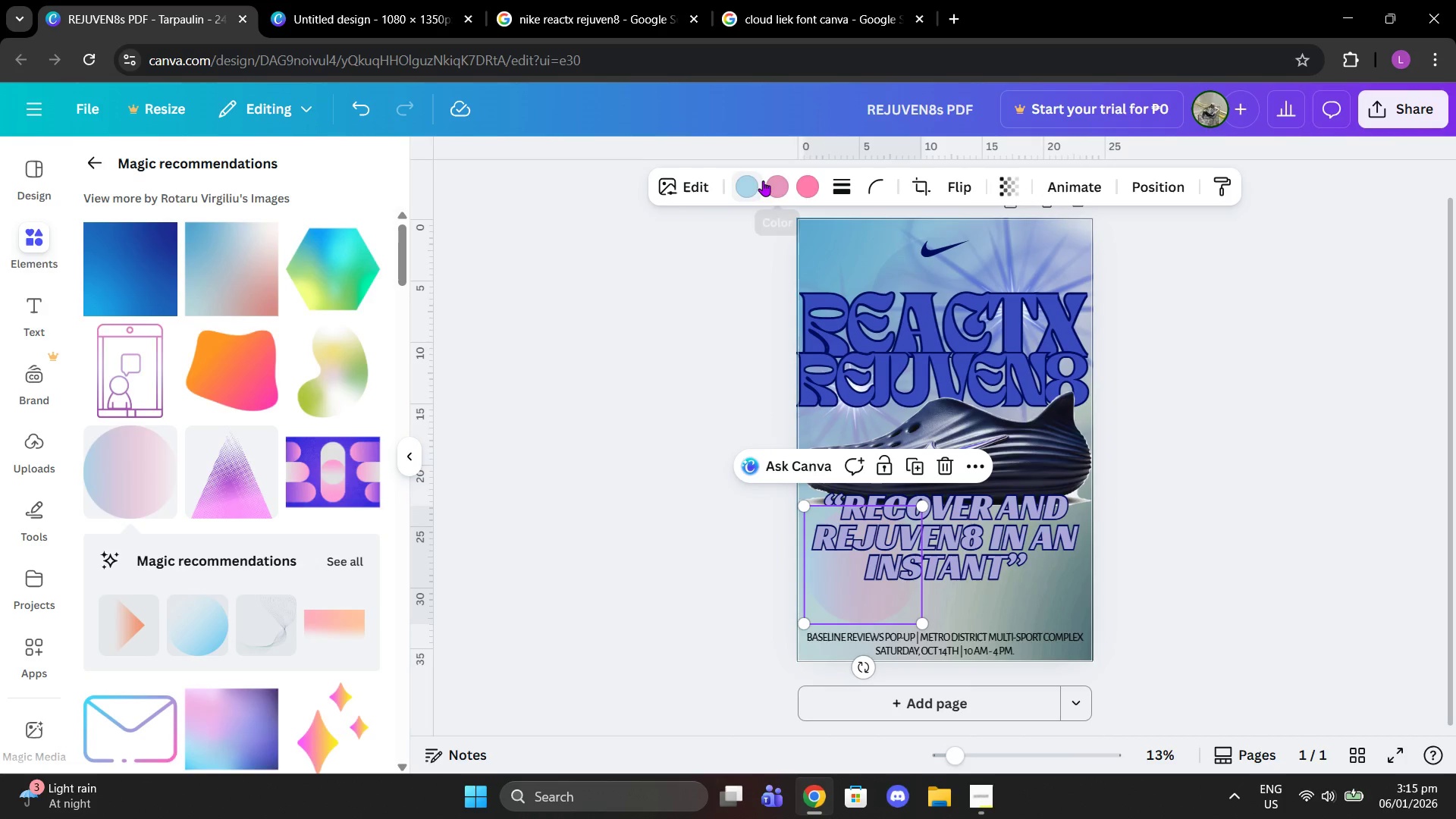 
left_click([776, 183])
 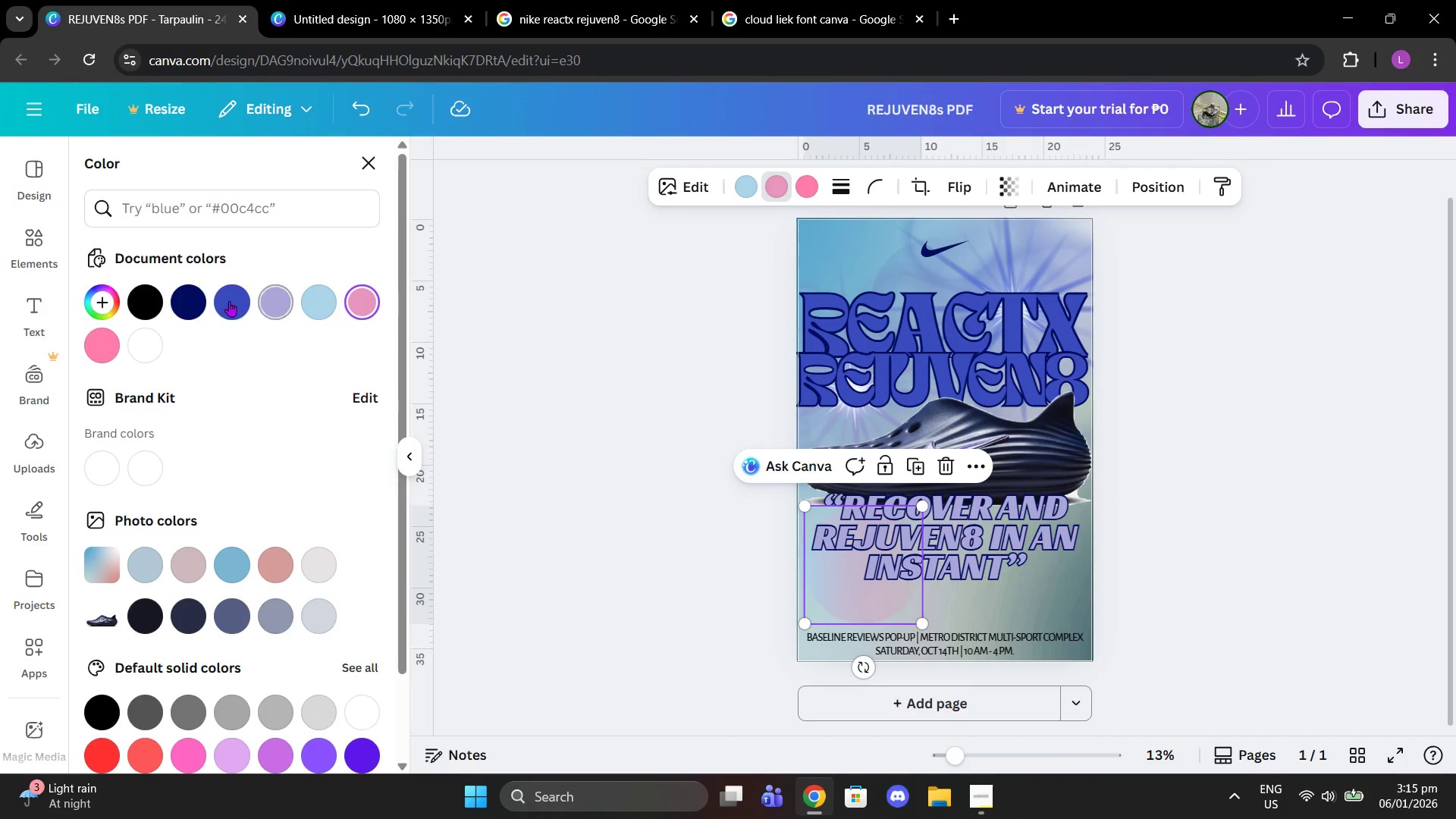 
left_click([184, 290])
 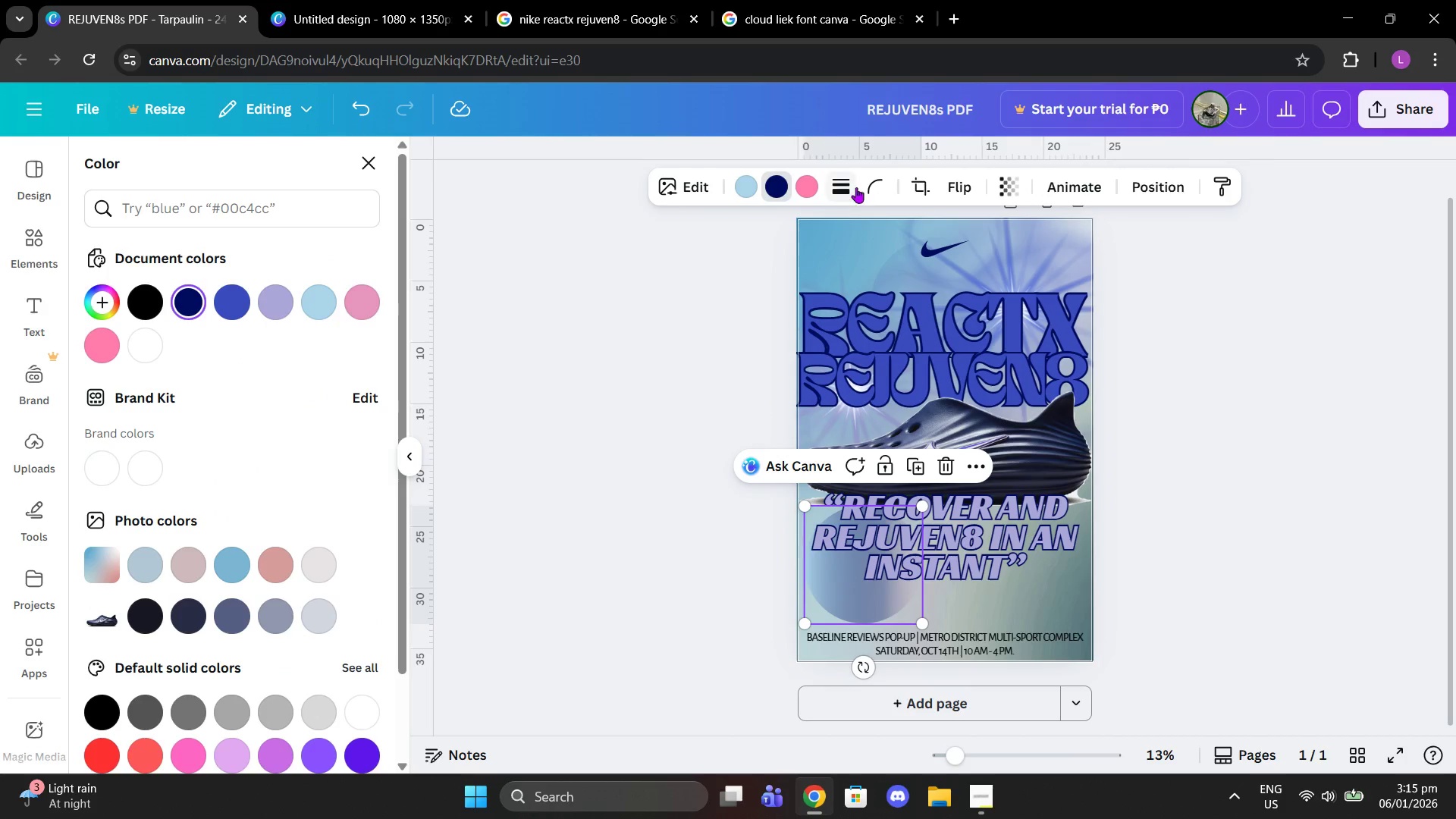 
left_click([808, 183])
 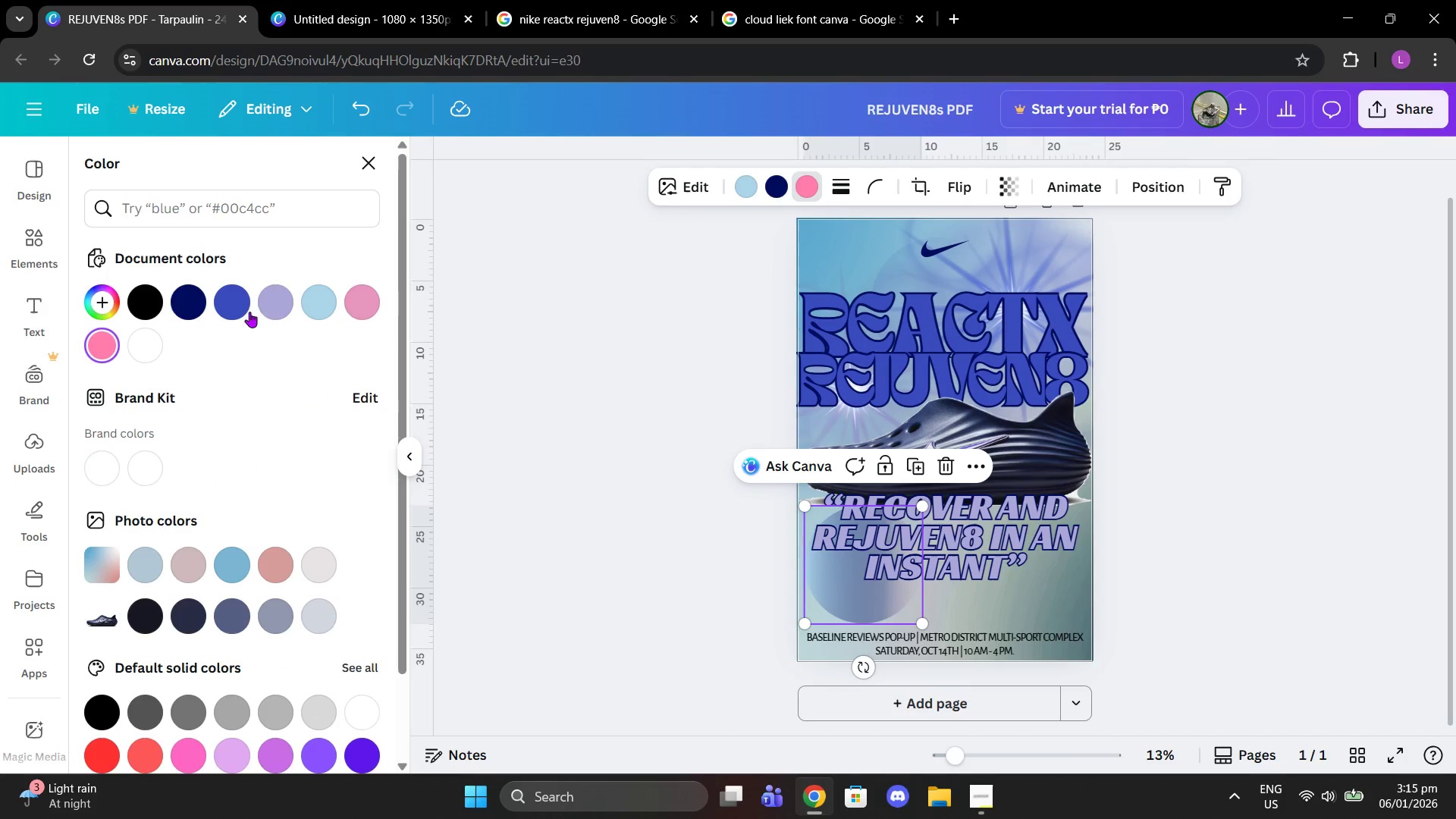 
left_click([317, 299])
 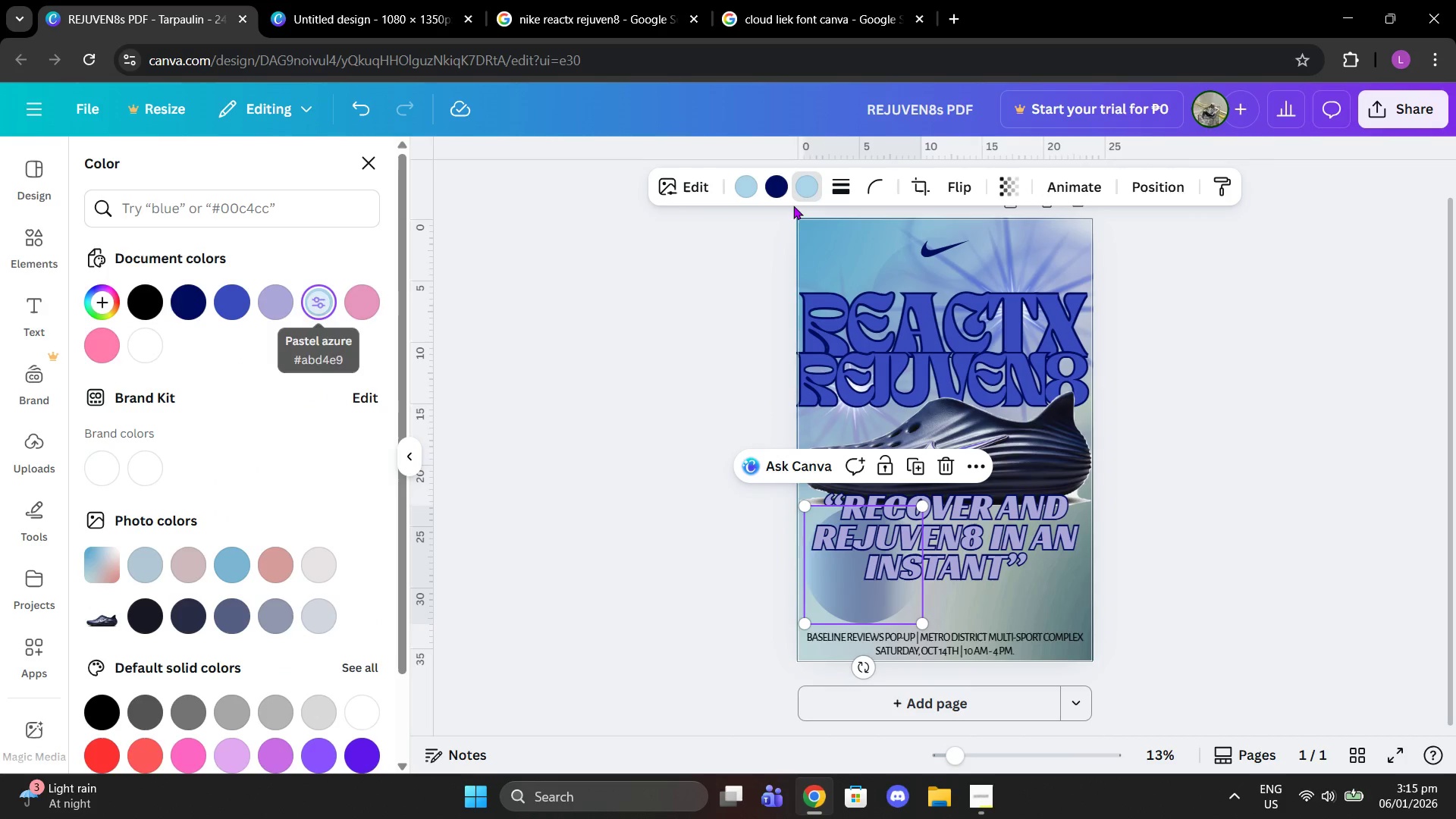 
left_click([762, 190])
 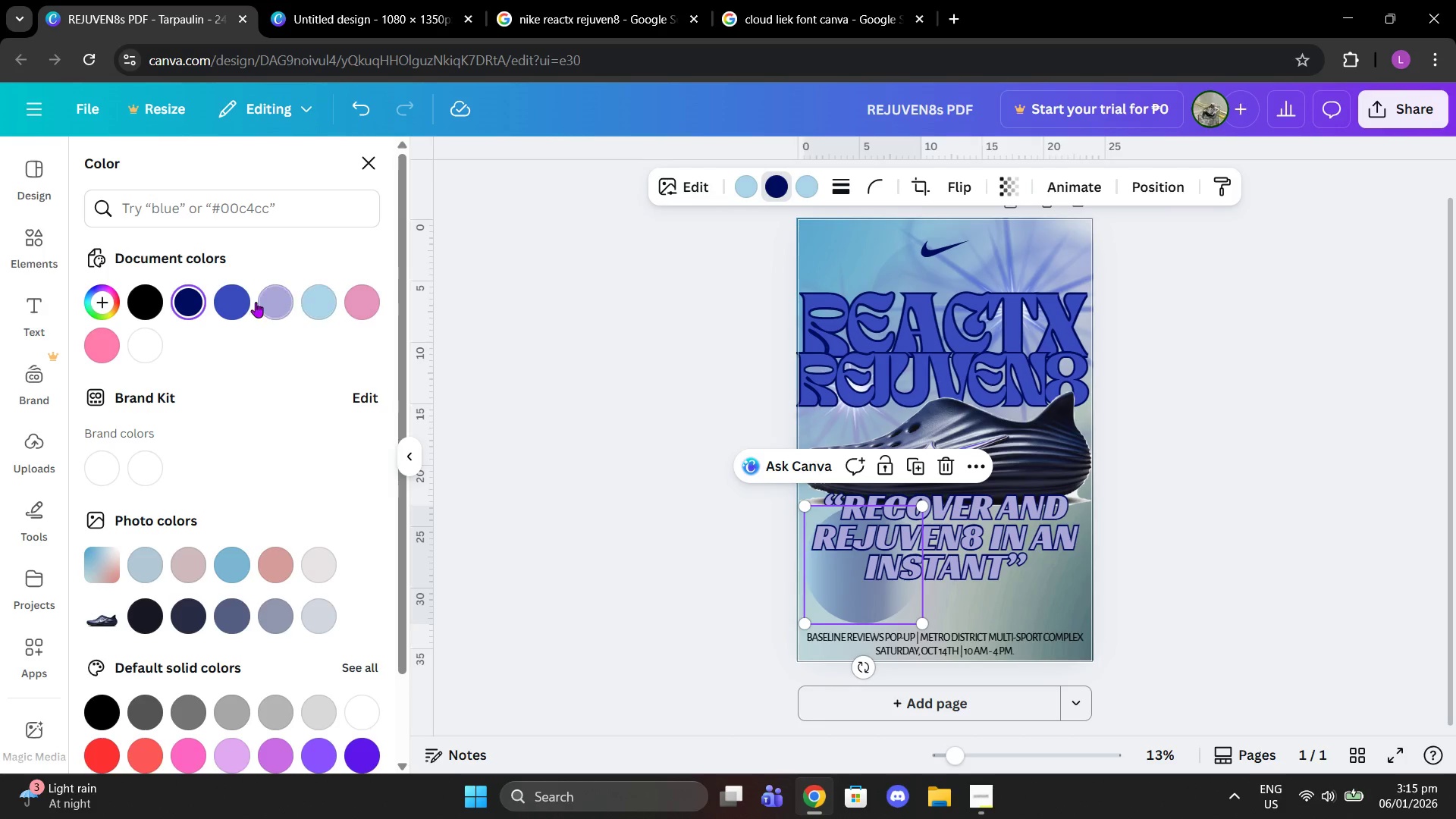 
left_click([233, 307])
 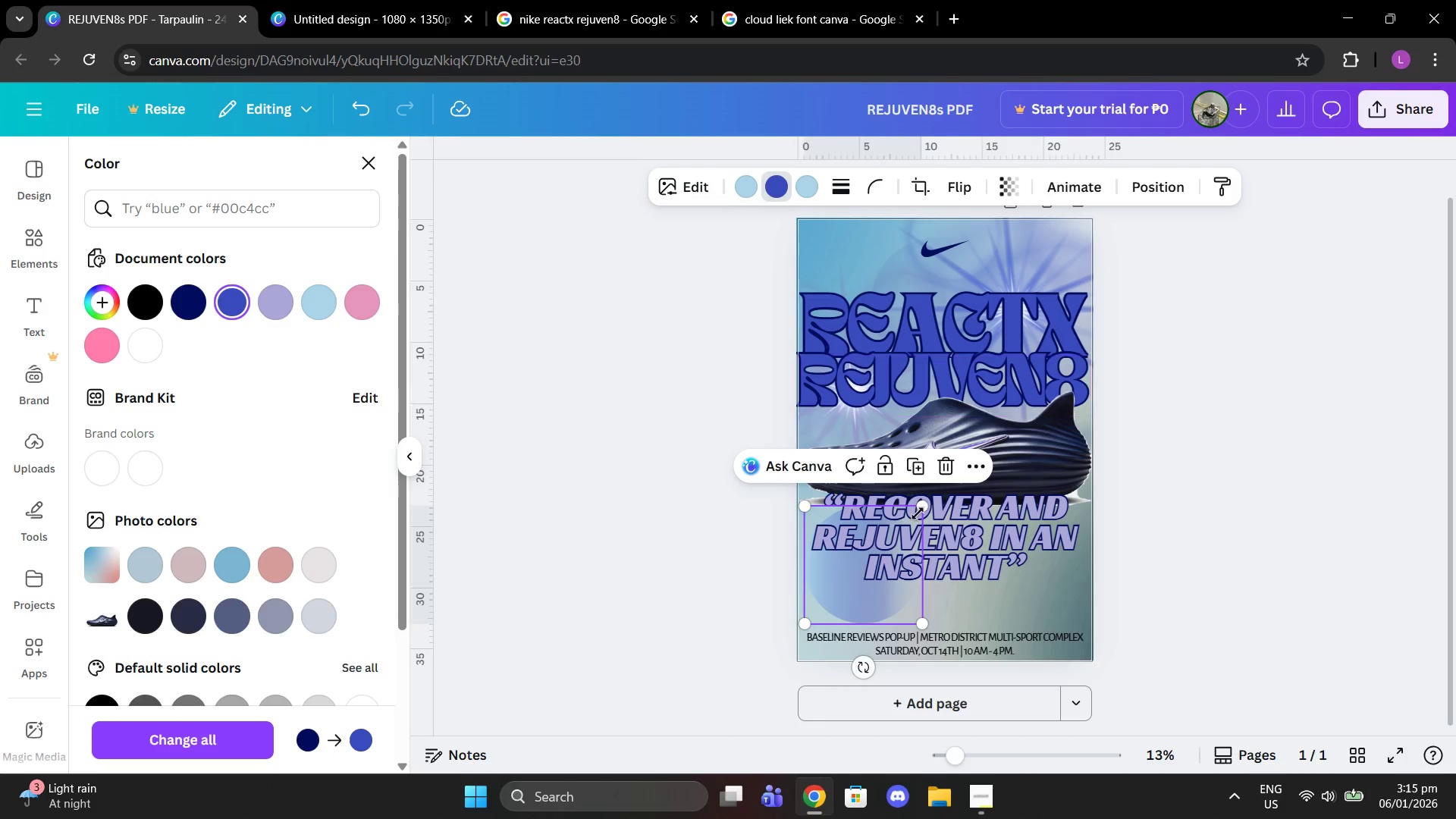 
left_click_drag(start_coordinate=[845, 592], to_coordinate=[825, 598])
 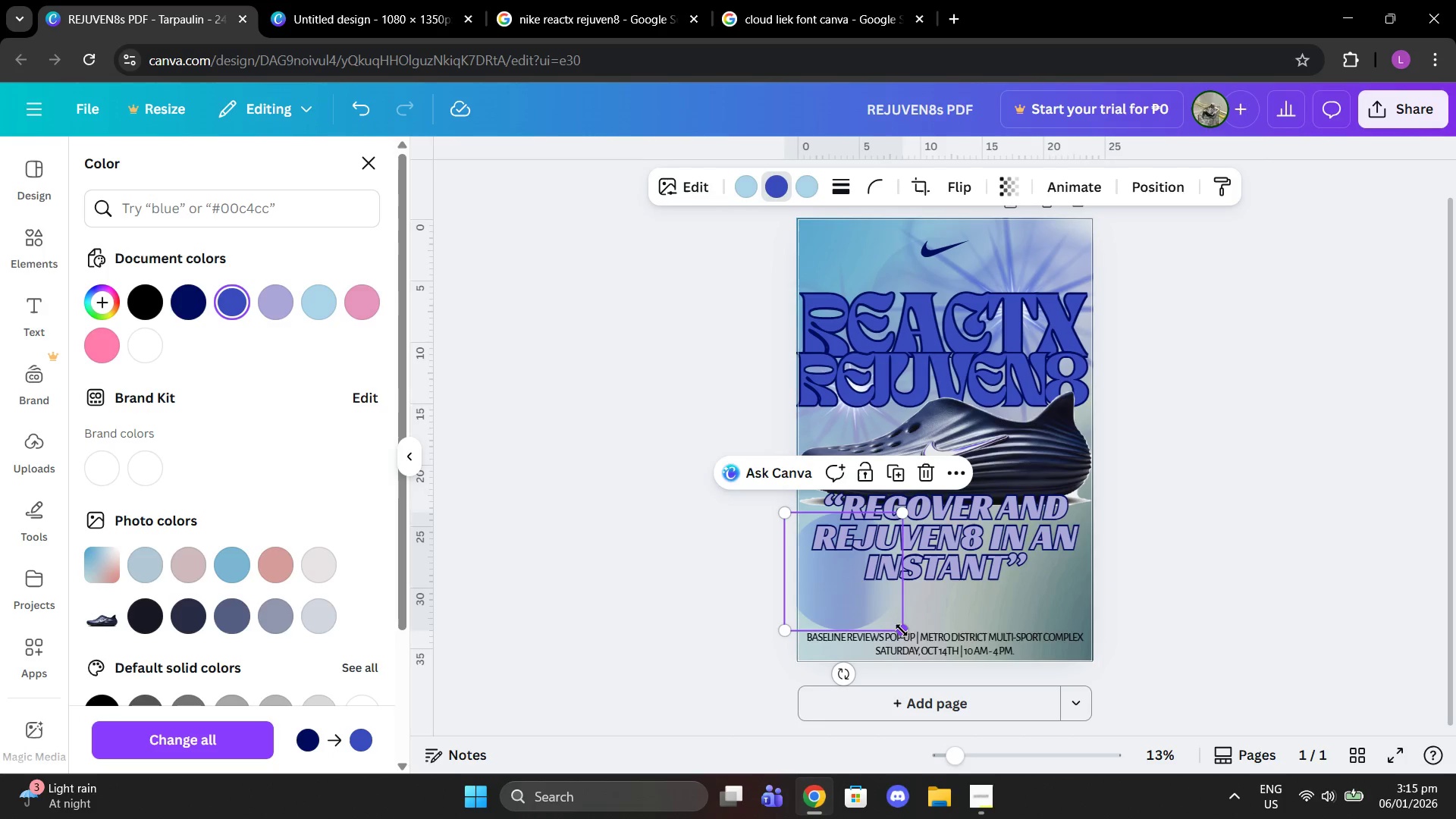 
left_click_drag(start_coordinate=[902, 631], to_coordinate=[1210, 733])
 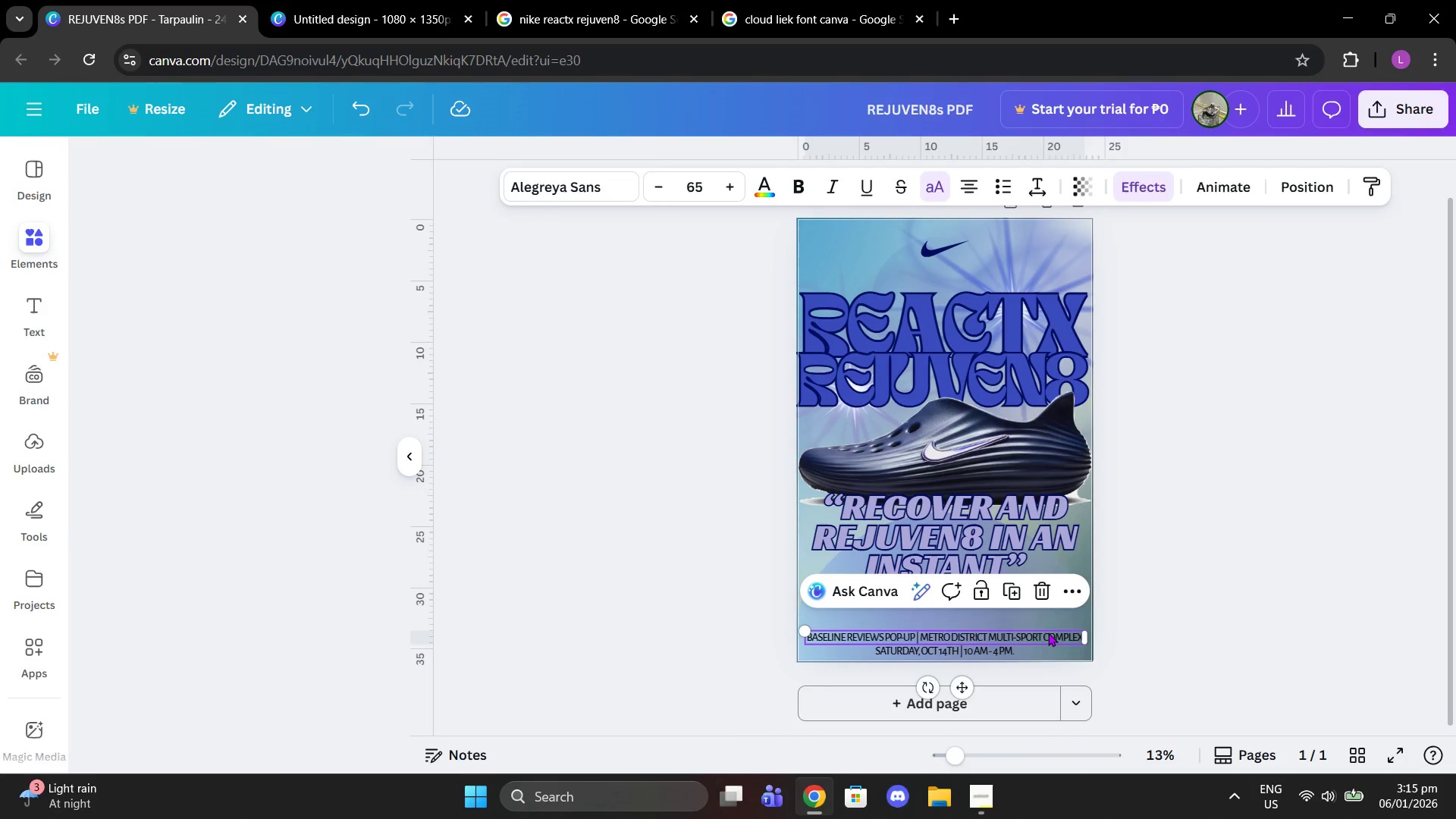 
left_click([1048, 632])
 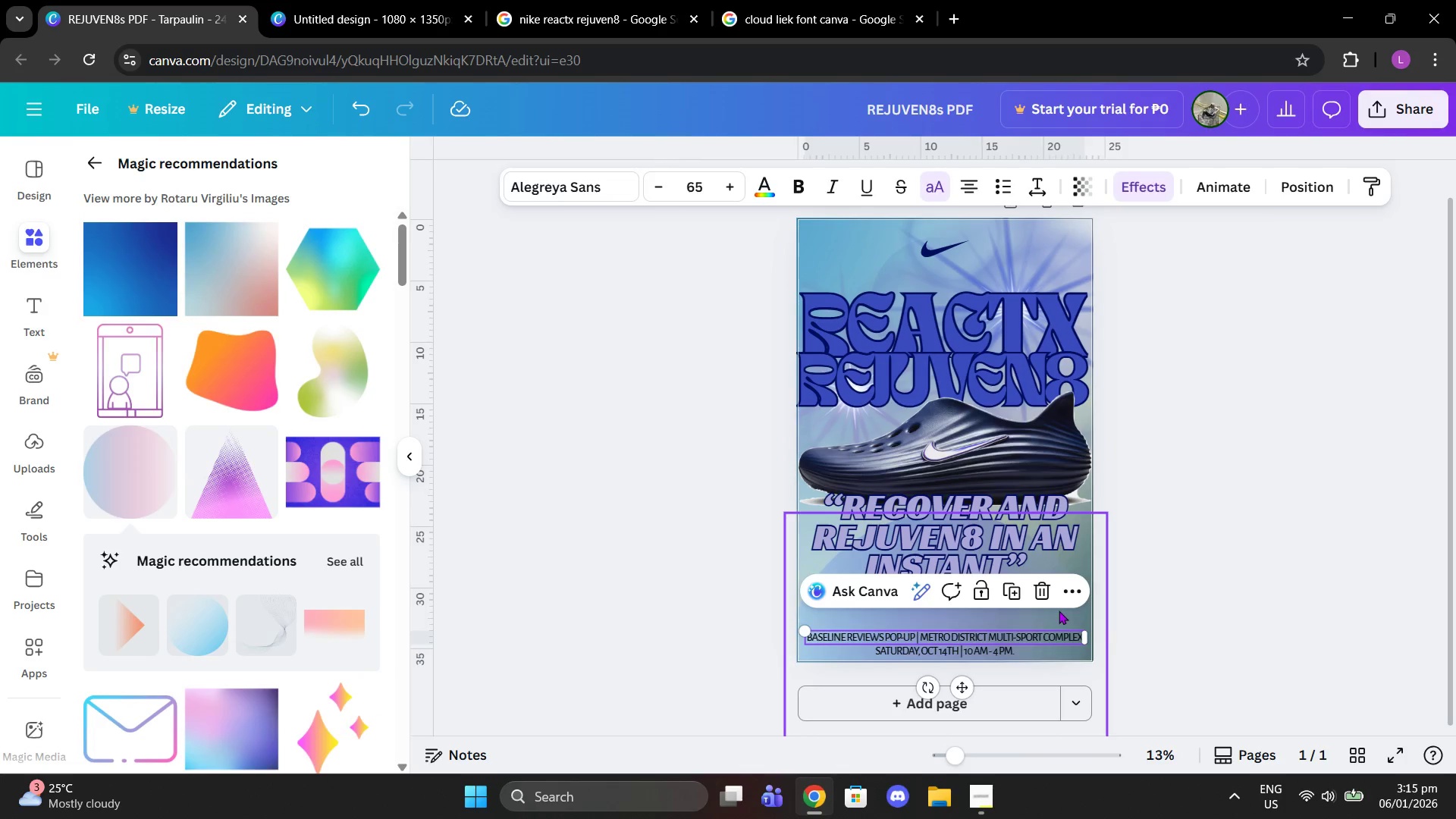 
left_click_drag(start_coordinate=[1059, 610], to_coordinate=[1065, 504])
 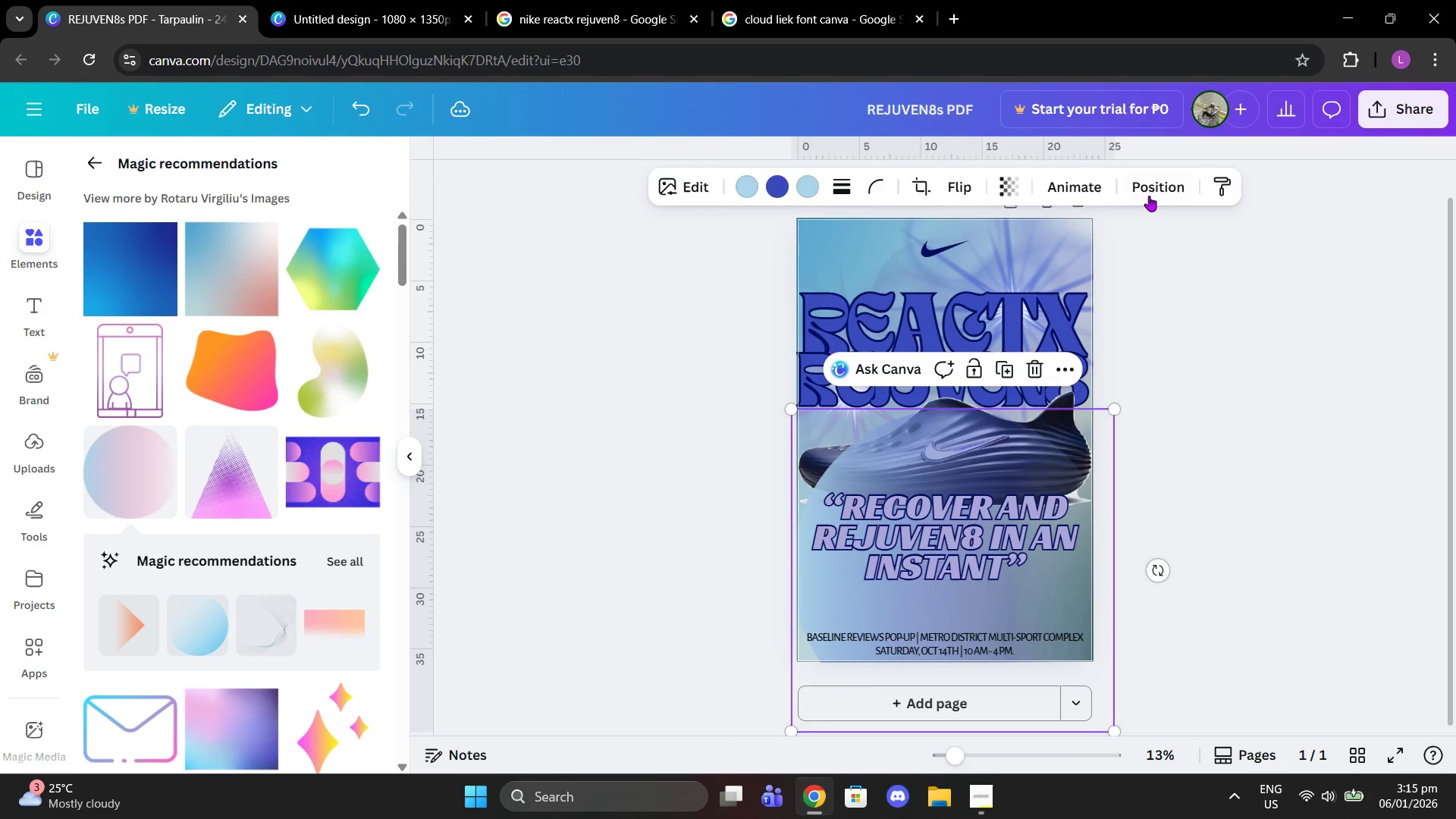 
left_click([1149, 196])
 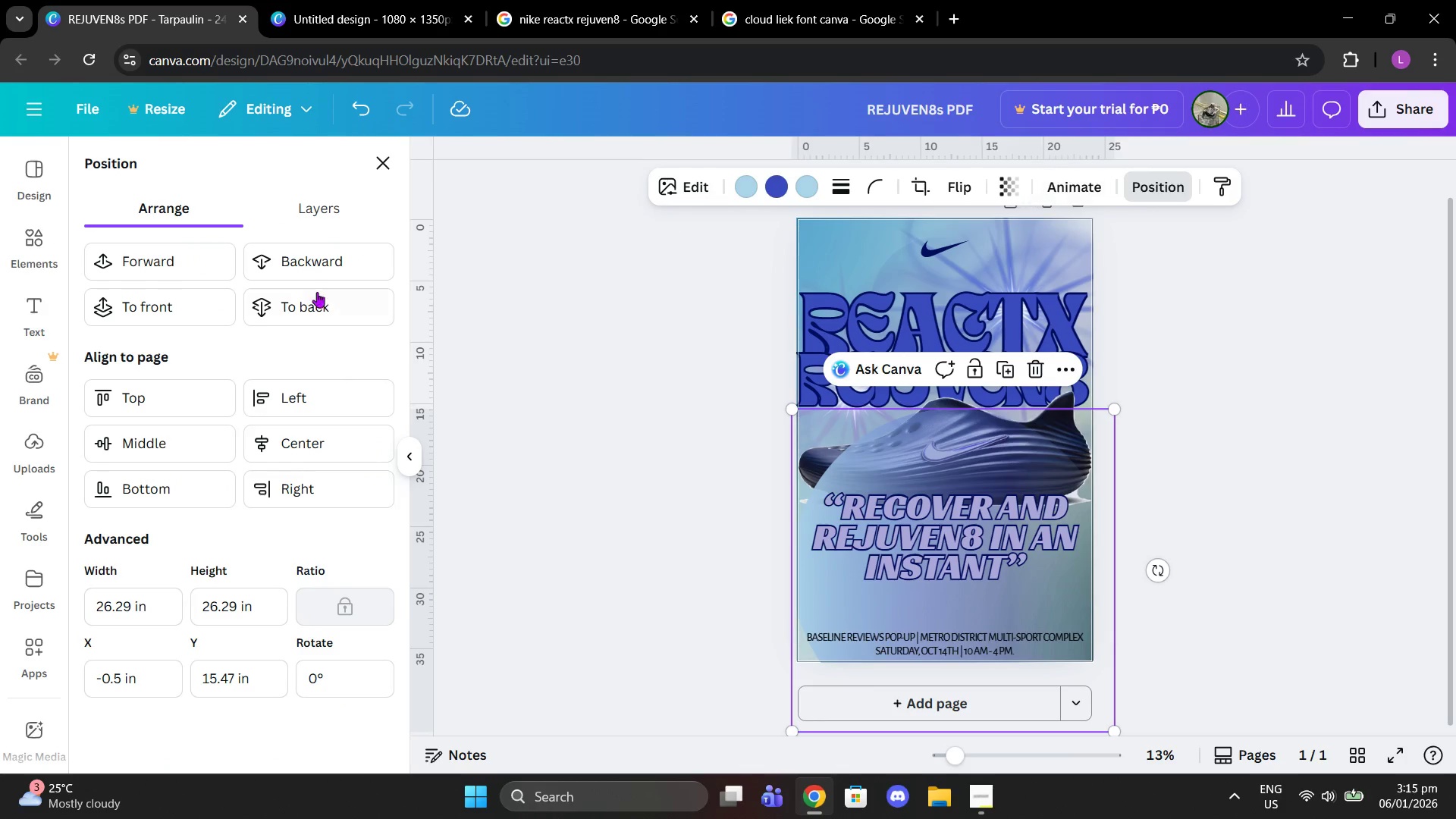 
left_click([310, 307])
 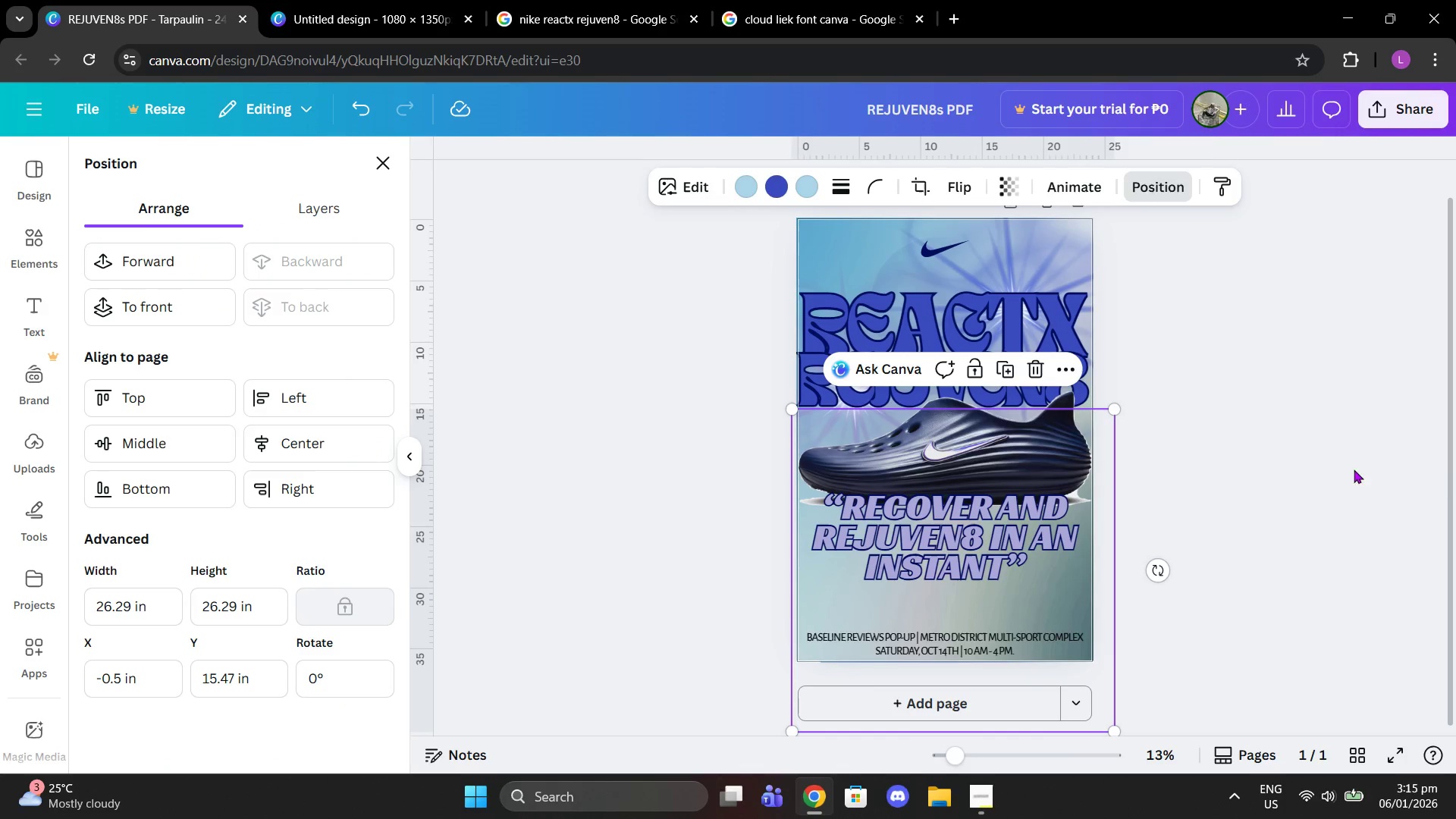 
left_click([1440, 483])
 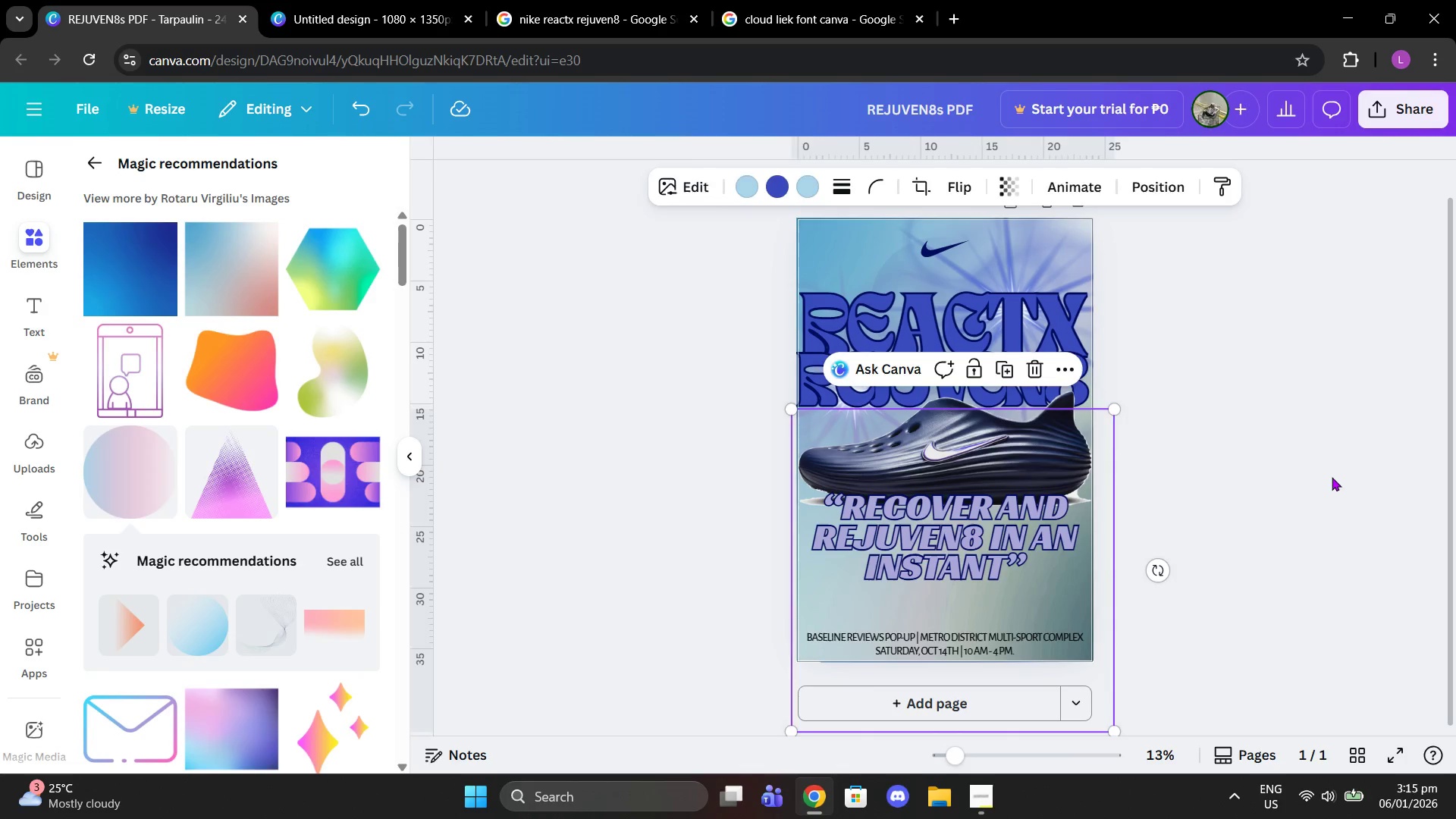 
left_click([1331, 477])
 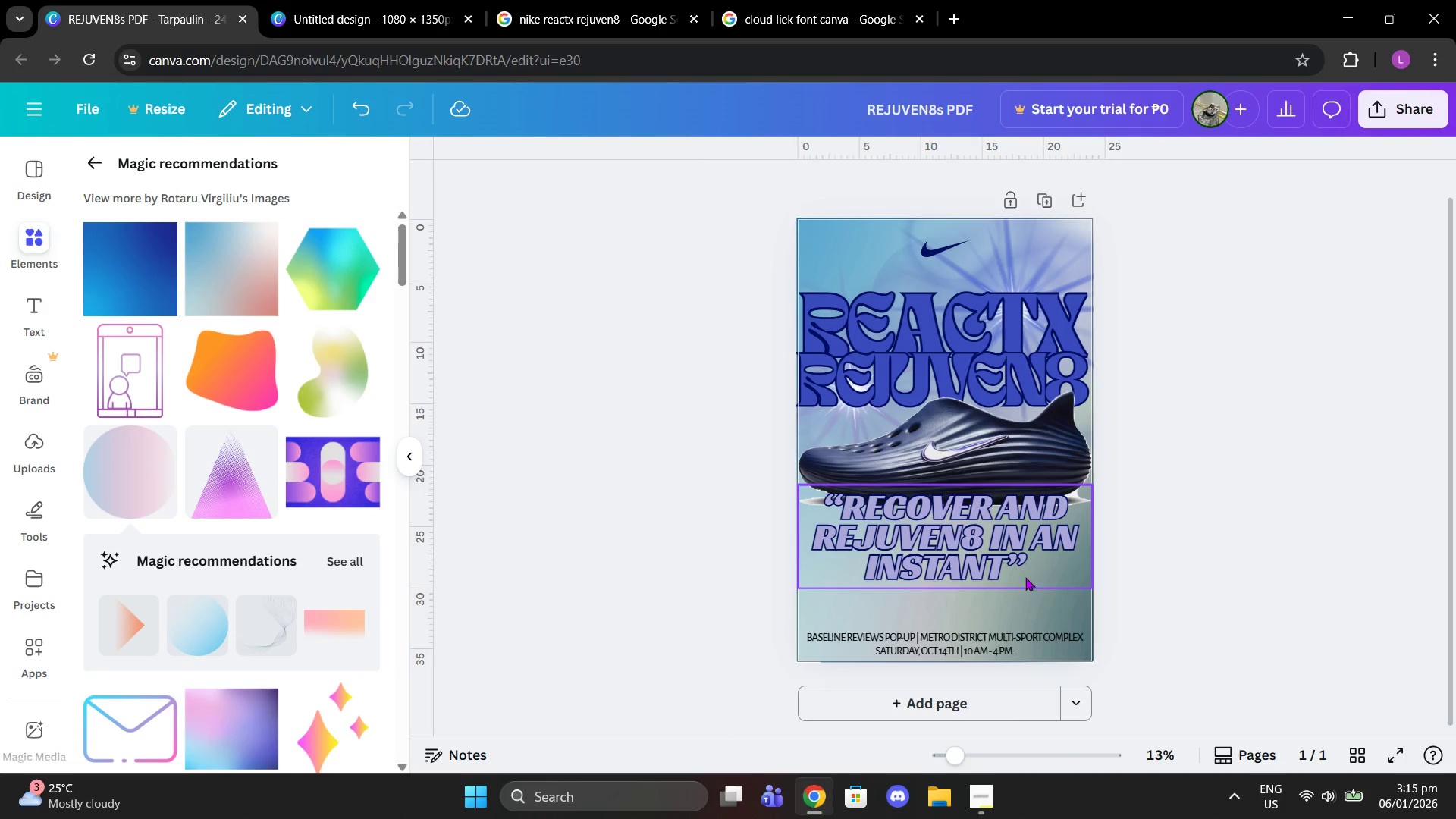 
left_click_drag(start_coordinate=[1025, 580], to_coordinate=[1026, 606])
 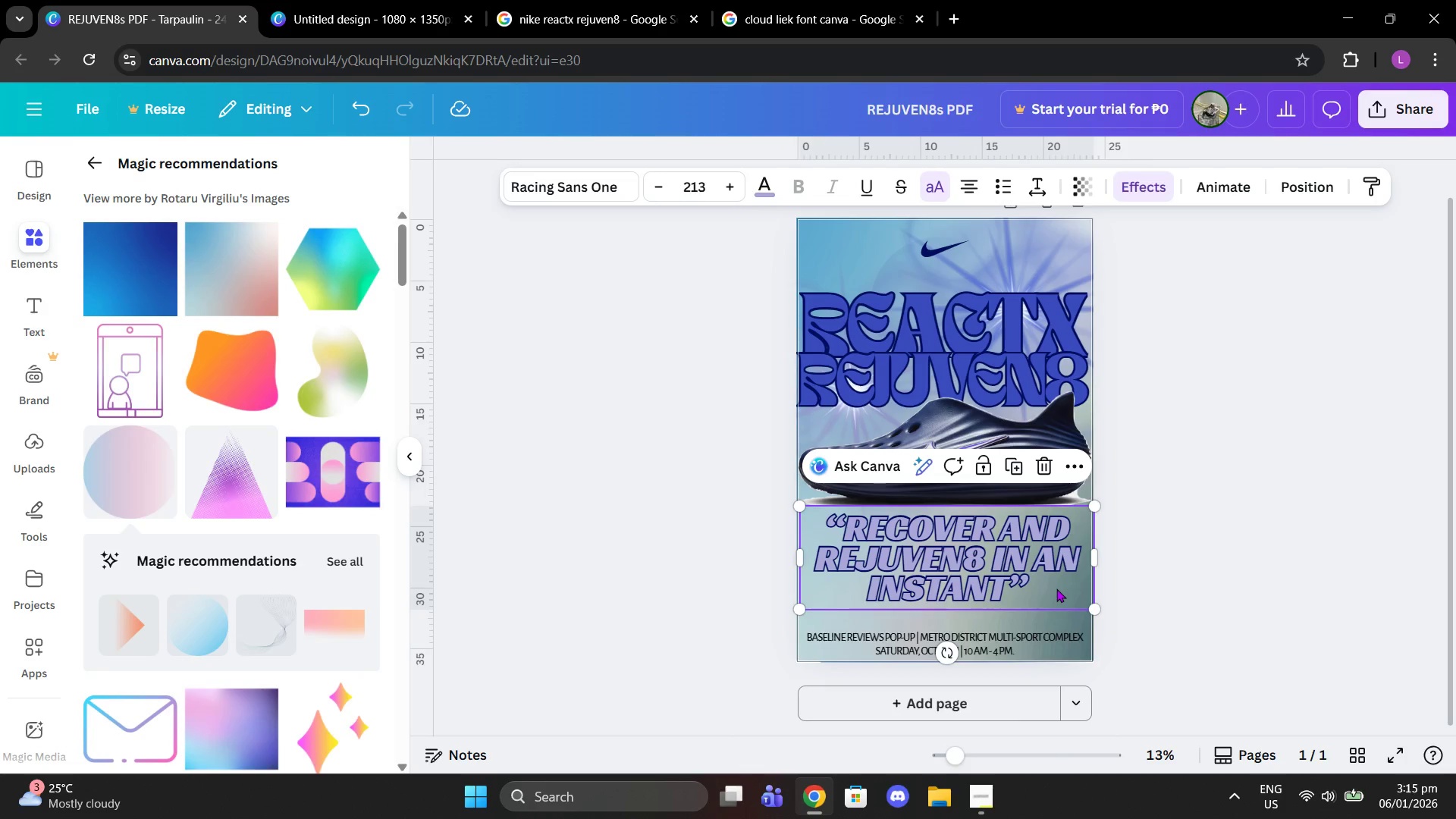 
key(Control+Z)
 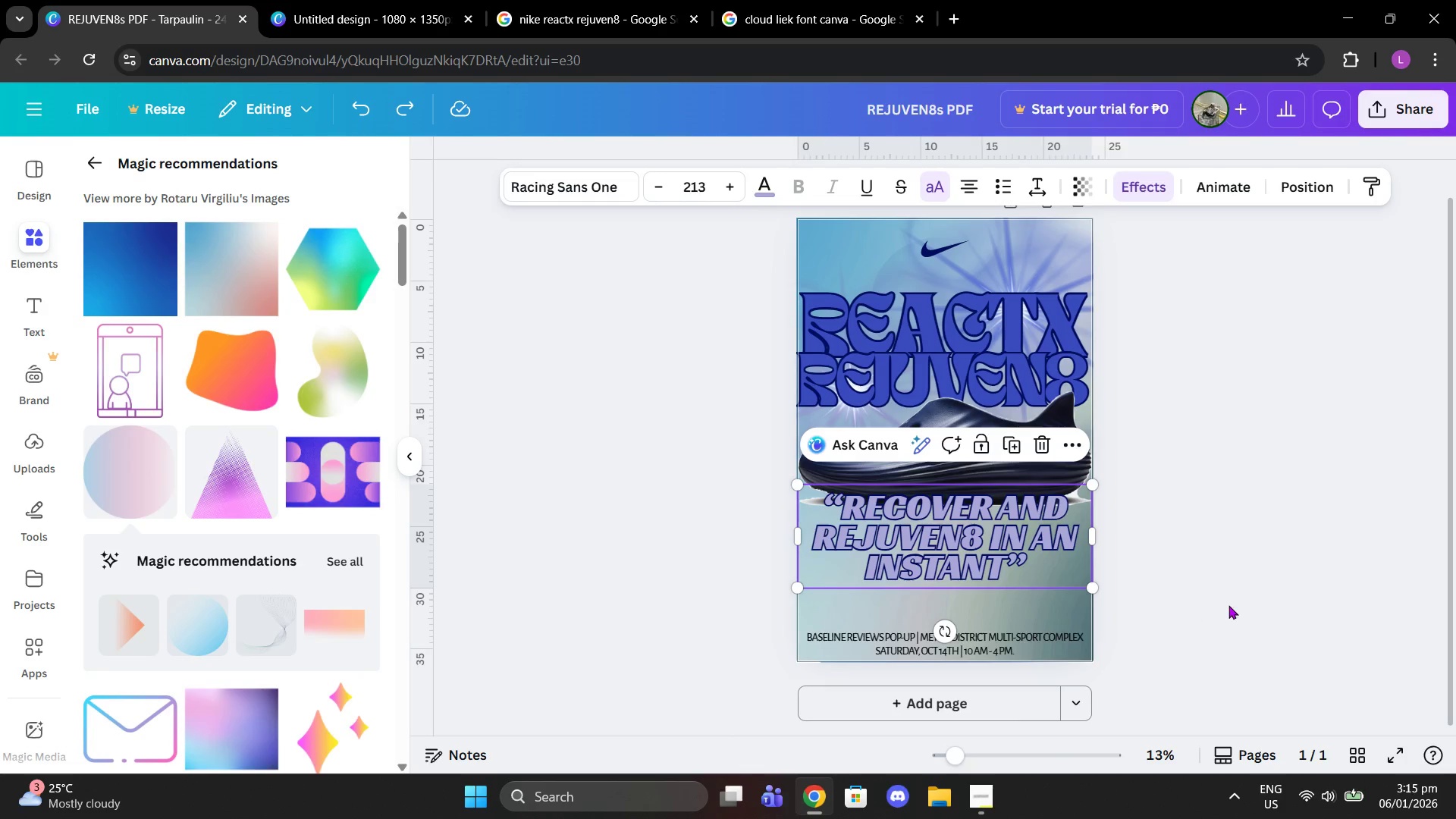 
left_click([1228, 605])
 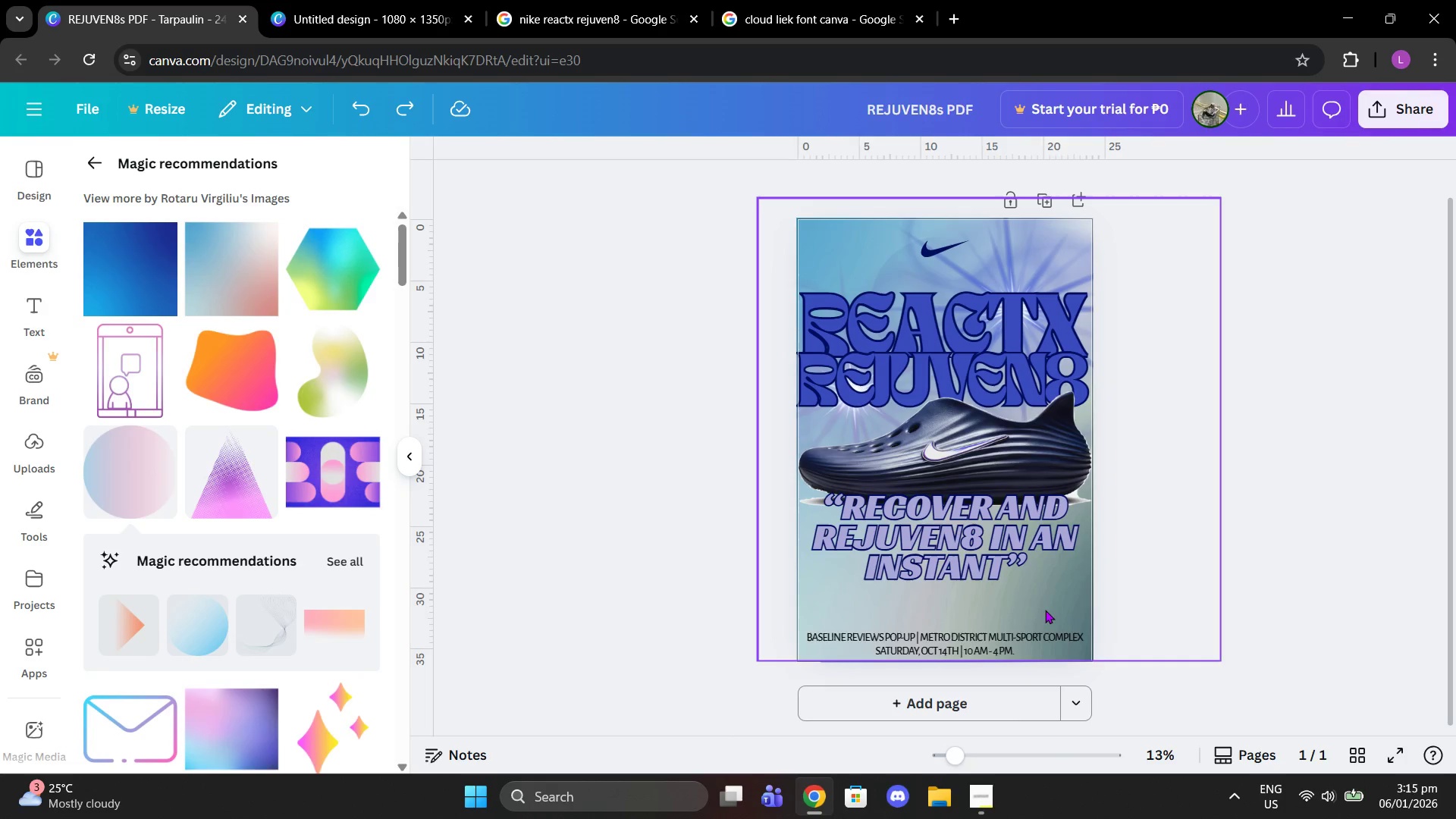 
left_click([1036, 609])
 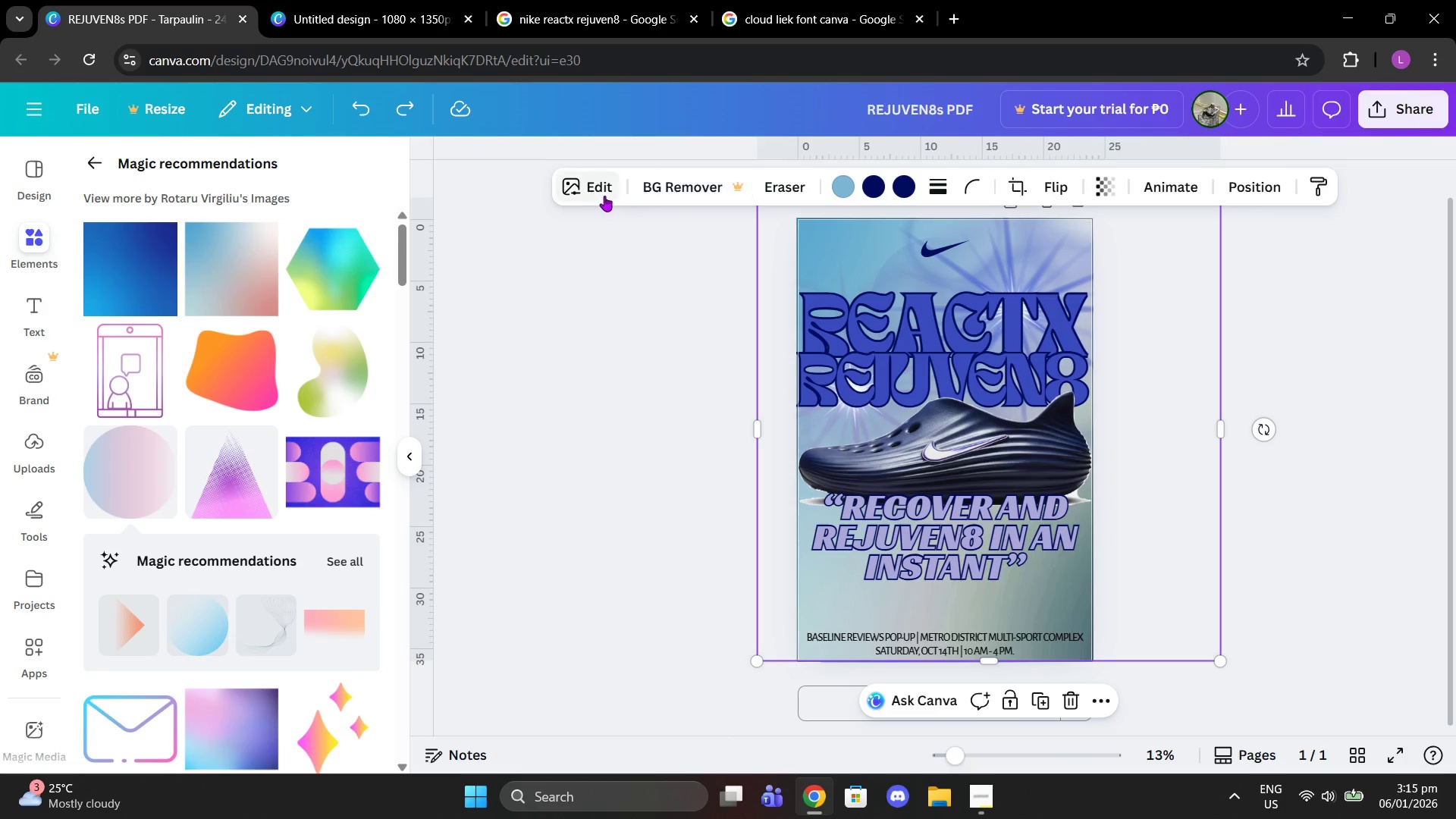 
left_click([1238, 190])
 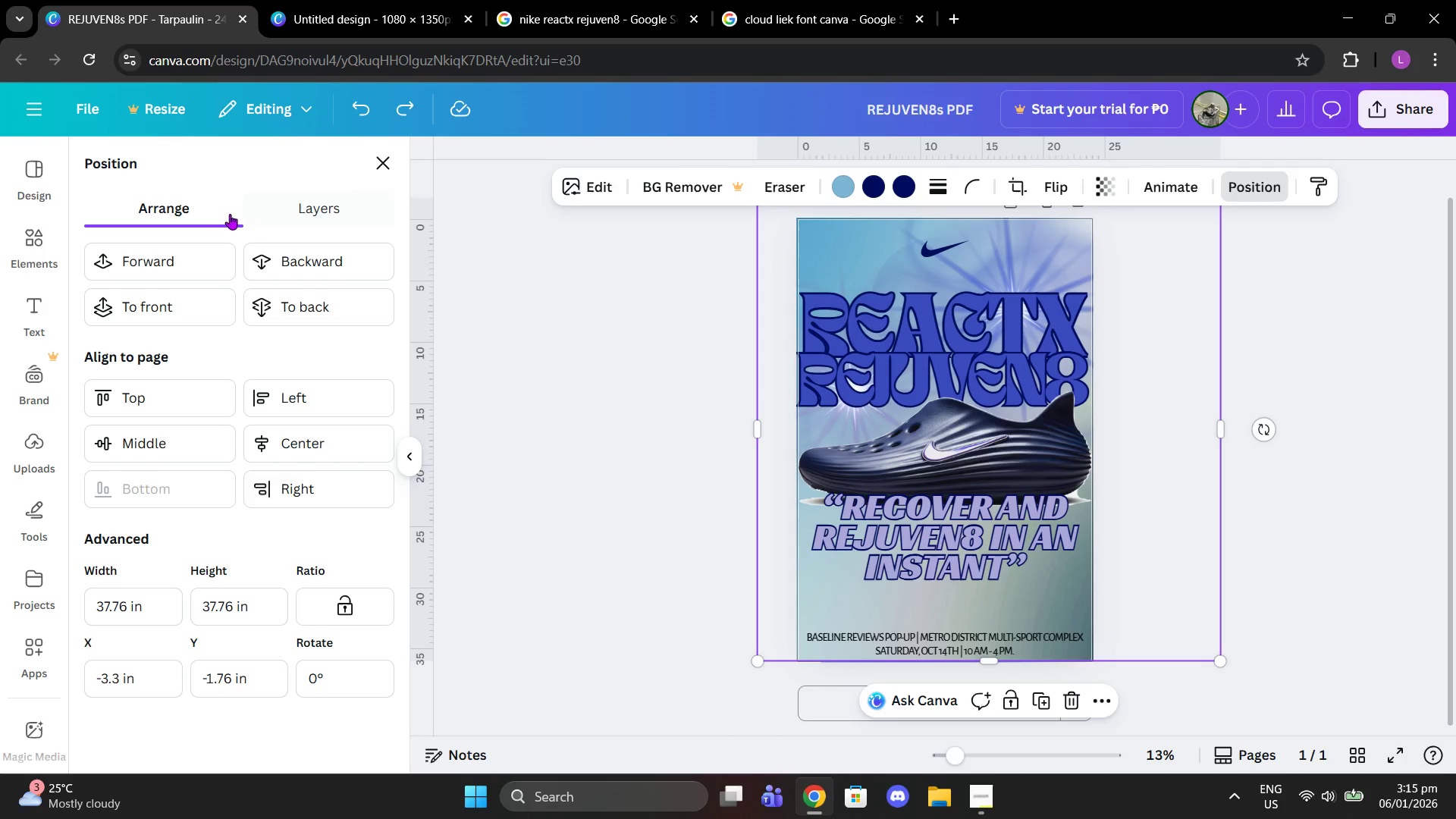 
left_click([303, 206])
 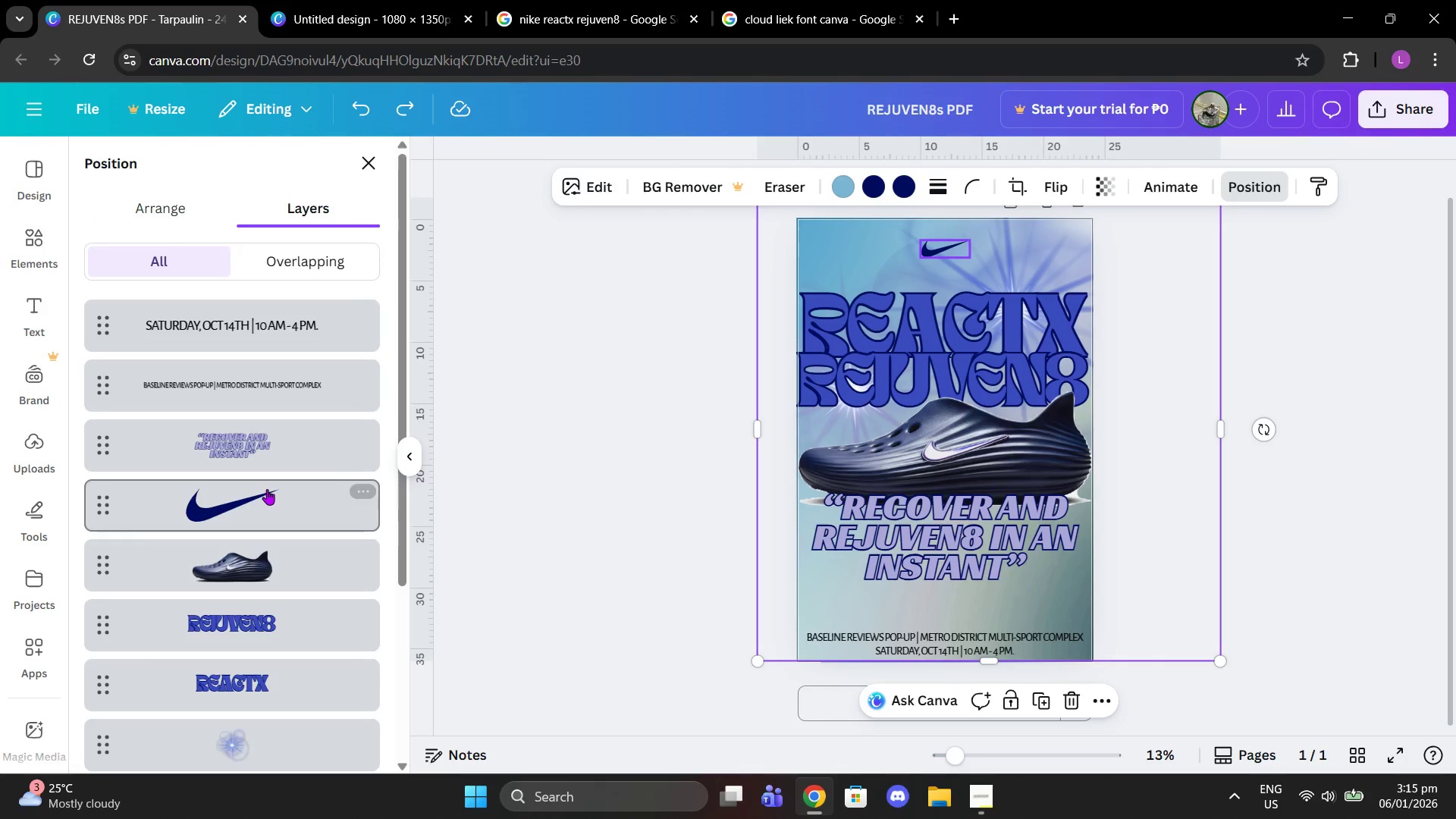 
scroll: coordinate [268, 489], scroll_direction: down, amount: 1.0
 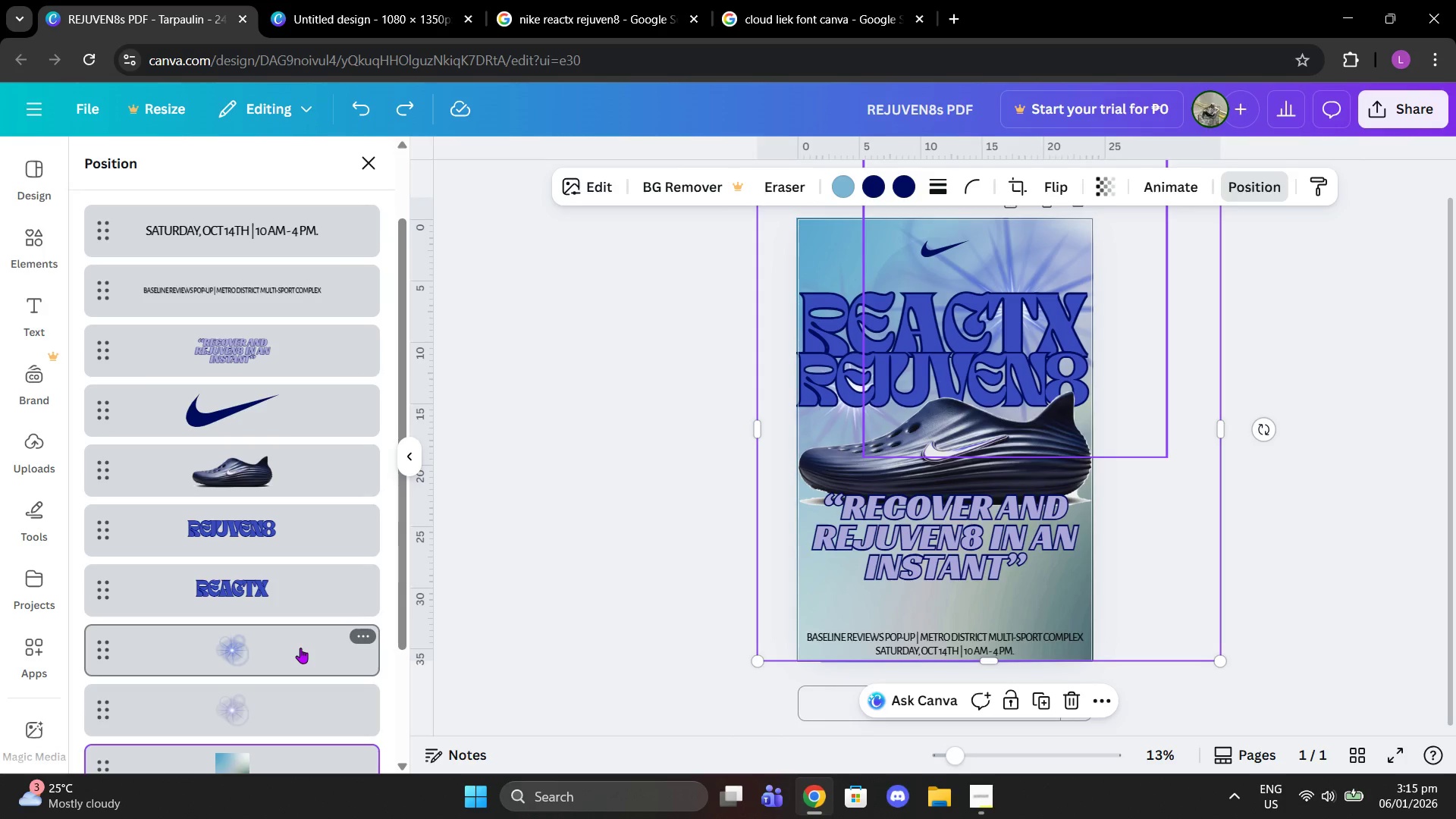 
left_click([300, 648])
 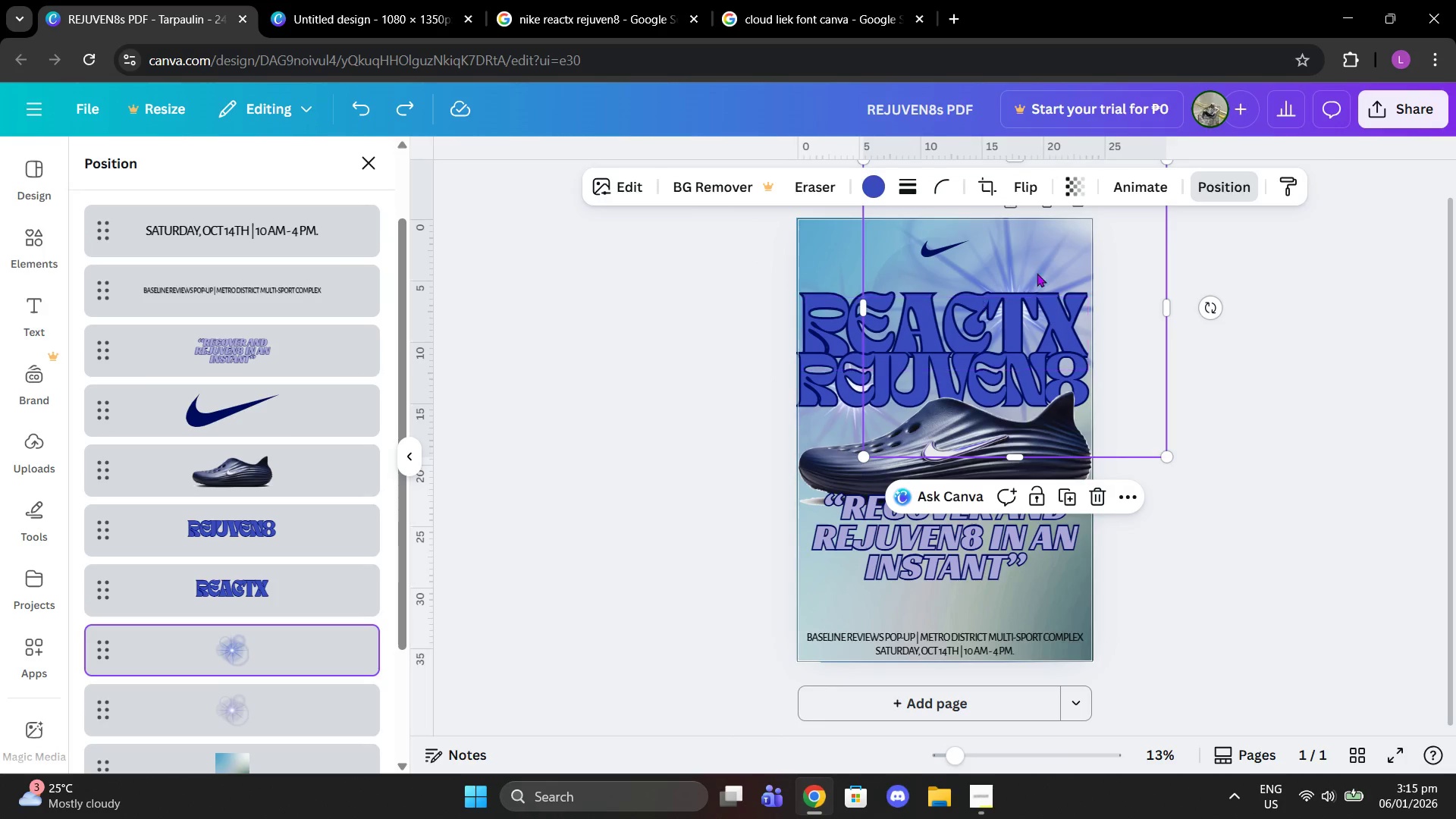 
left_click_drag(start_coordinate=[1042, 260], to_coordinate=[1056, 257])
 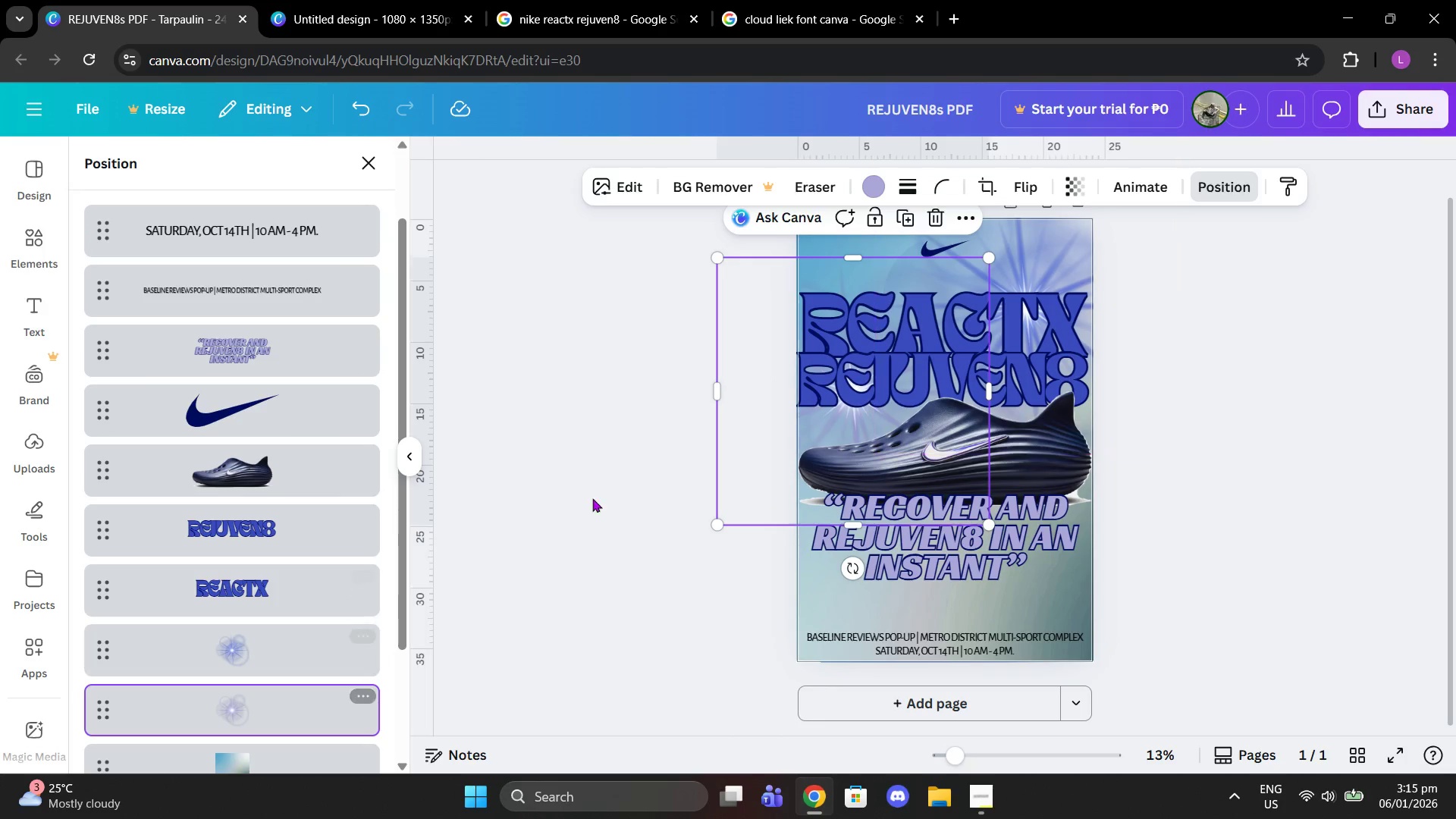 
left_click_drag(start_coordinate=[796, 431], to_coordinate=[783, 410])
 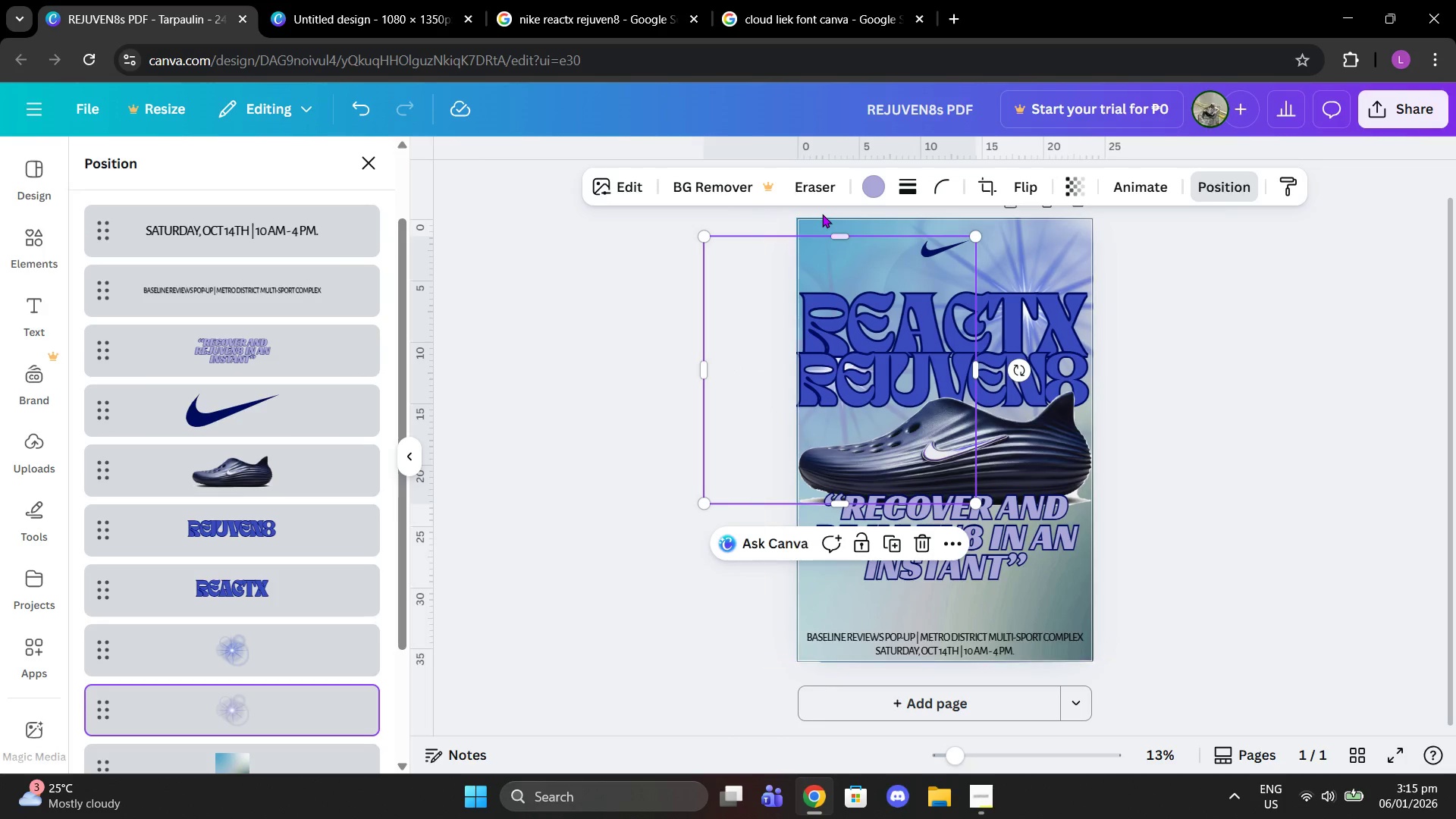 
left_click([822, 214])
 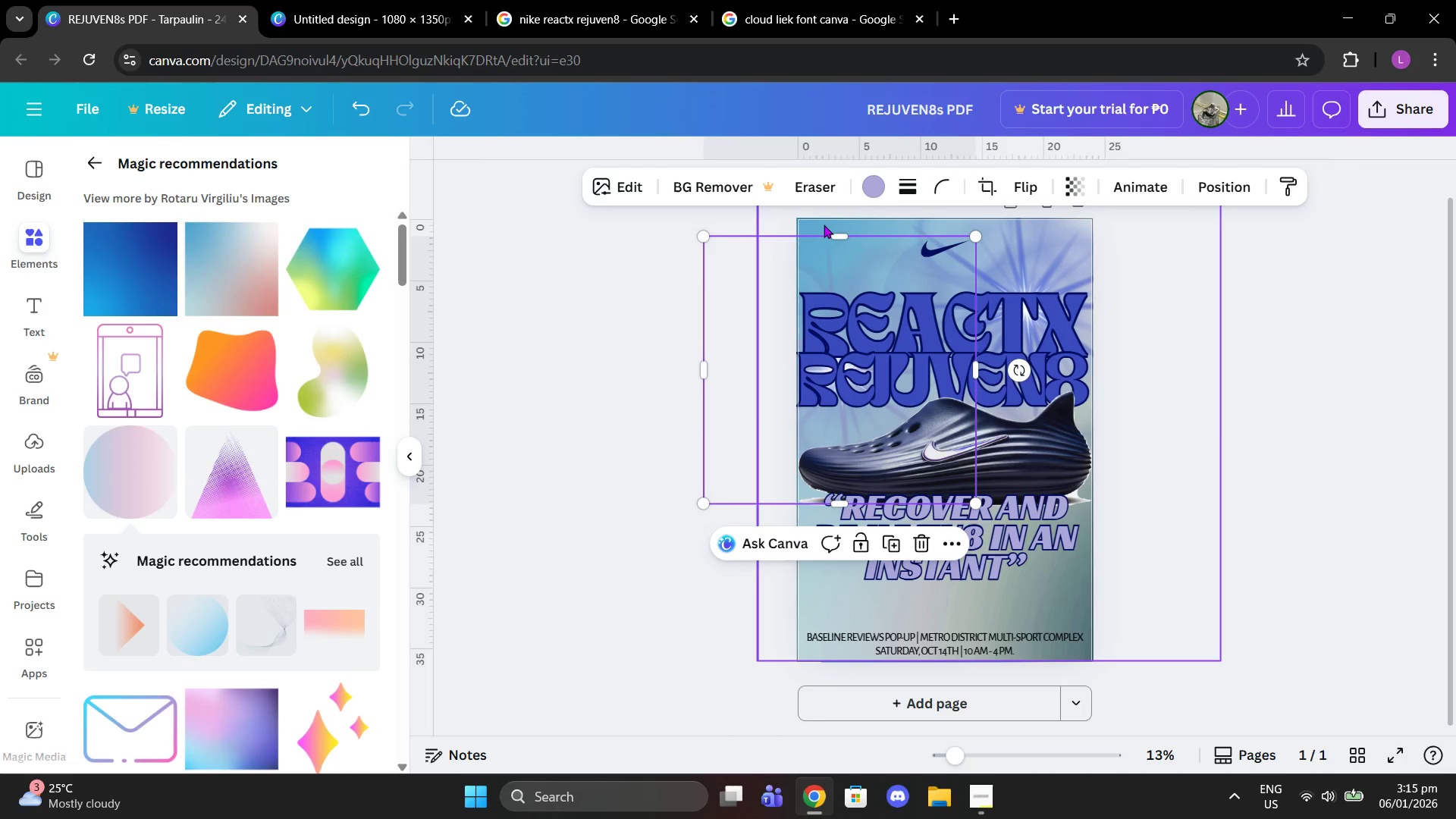 
left_click([824, 224])
 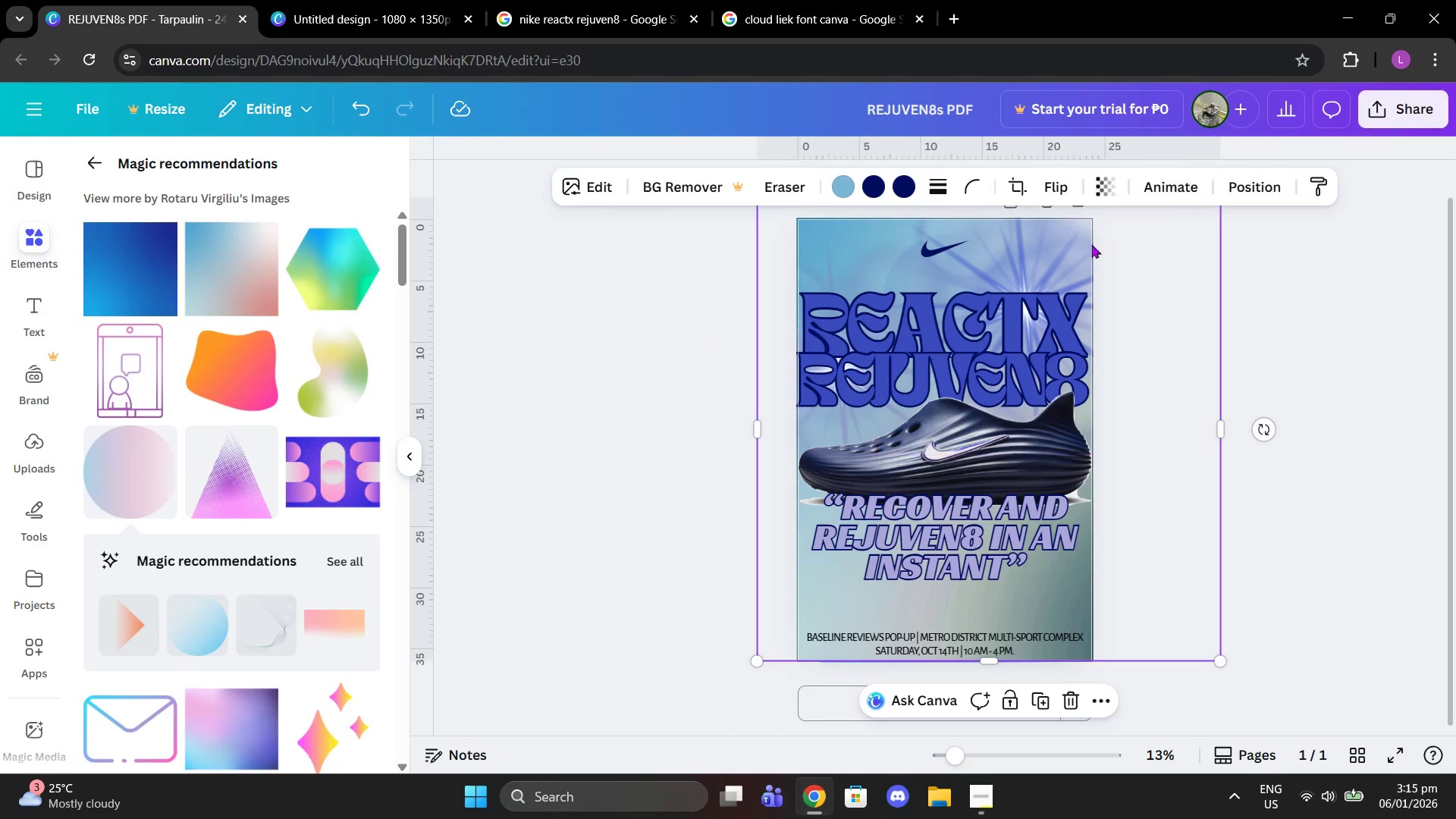 
left_click([1061, 257])
 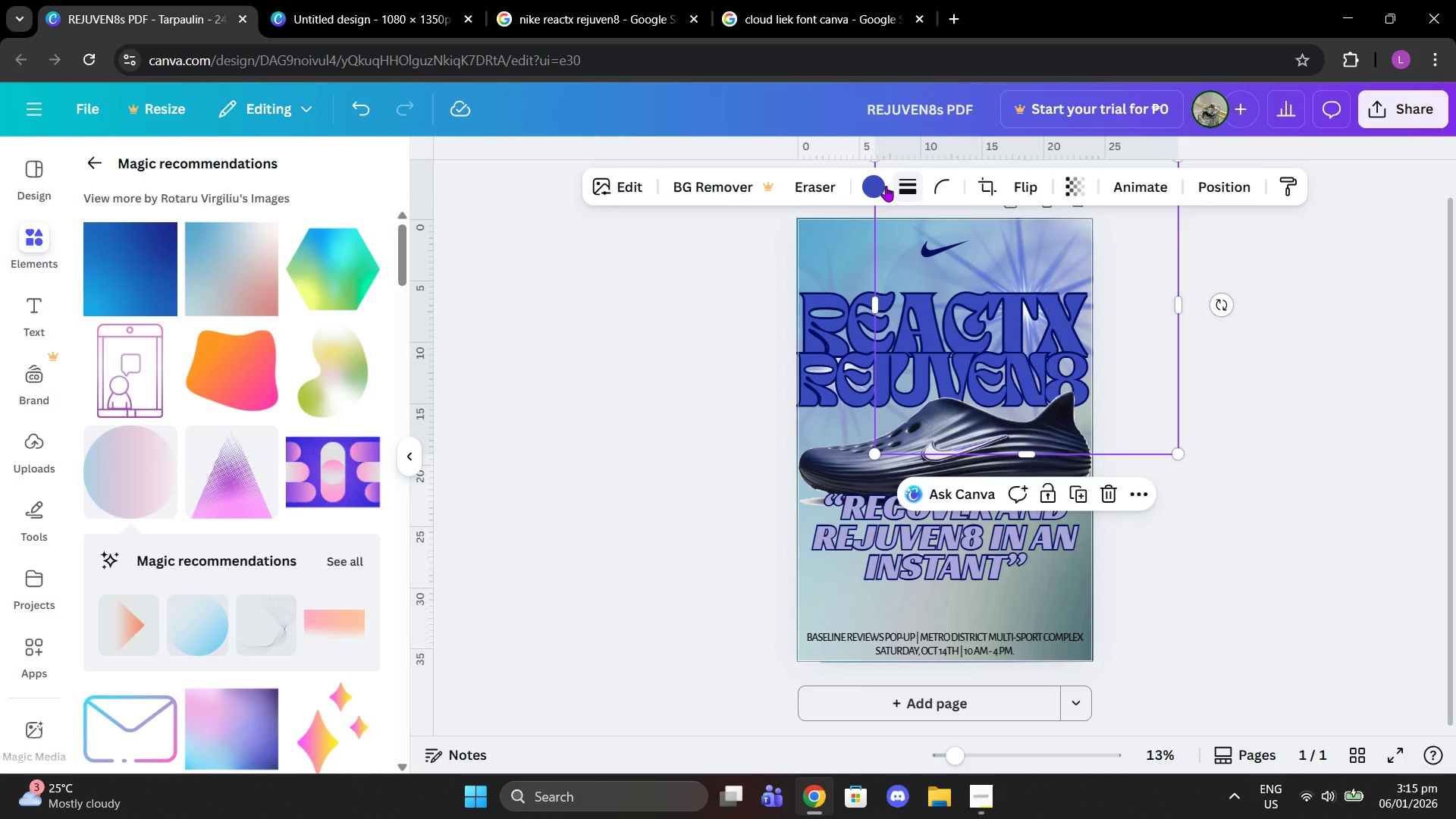 
left_click([873, 184])
 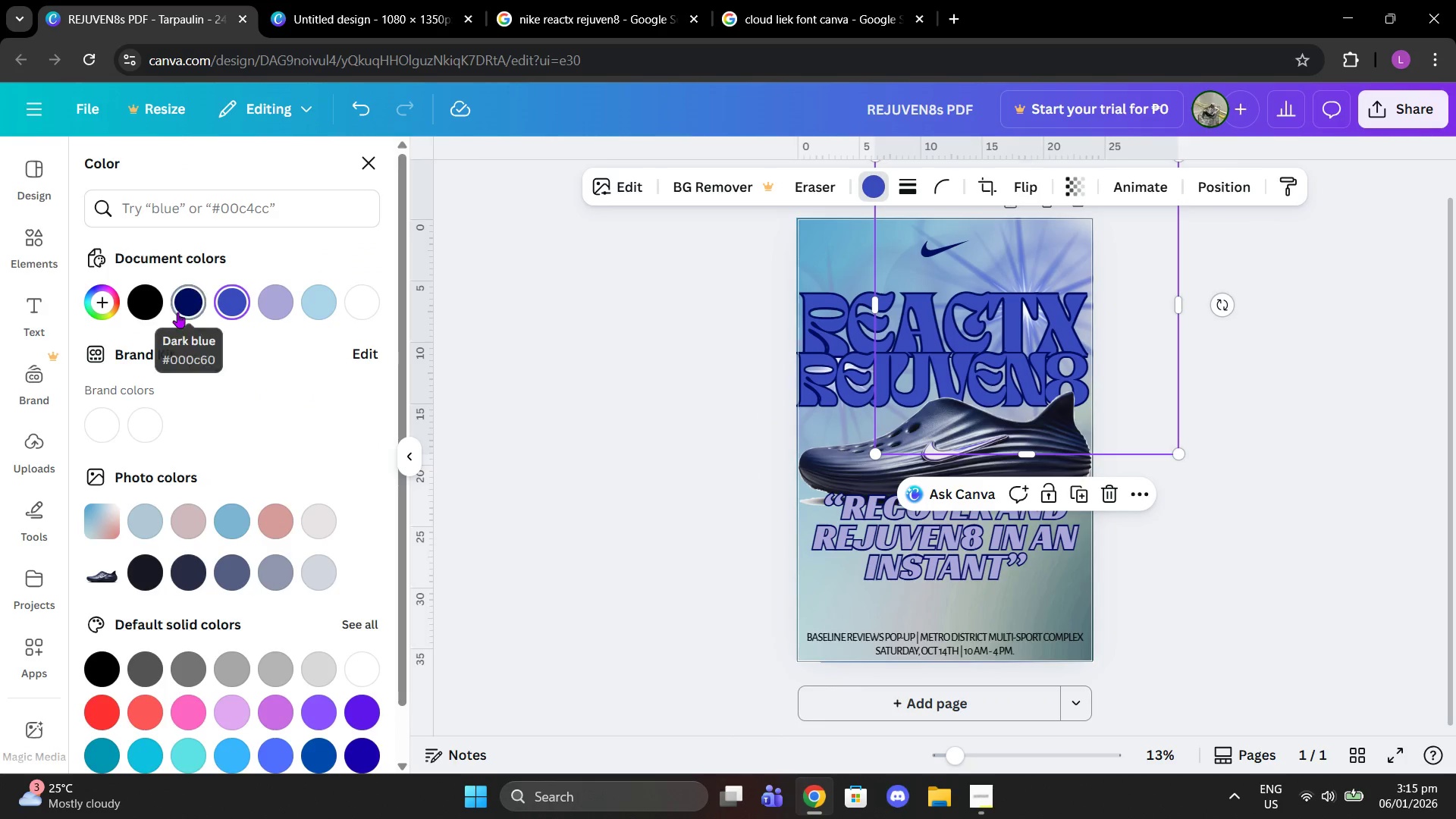 
left_click([177, 312])
 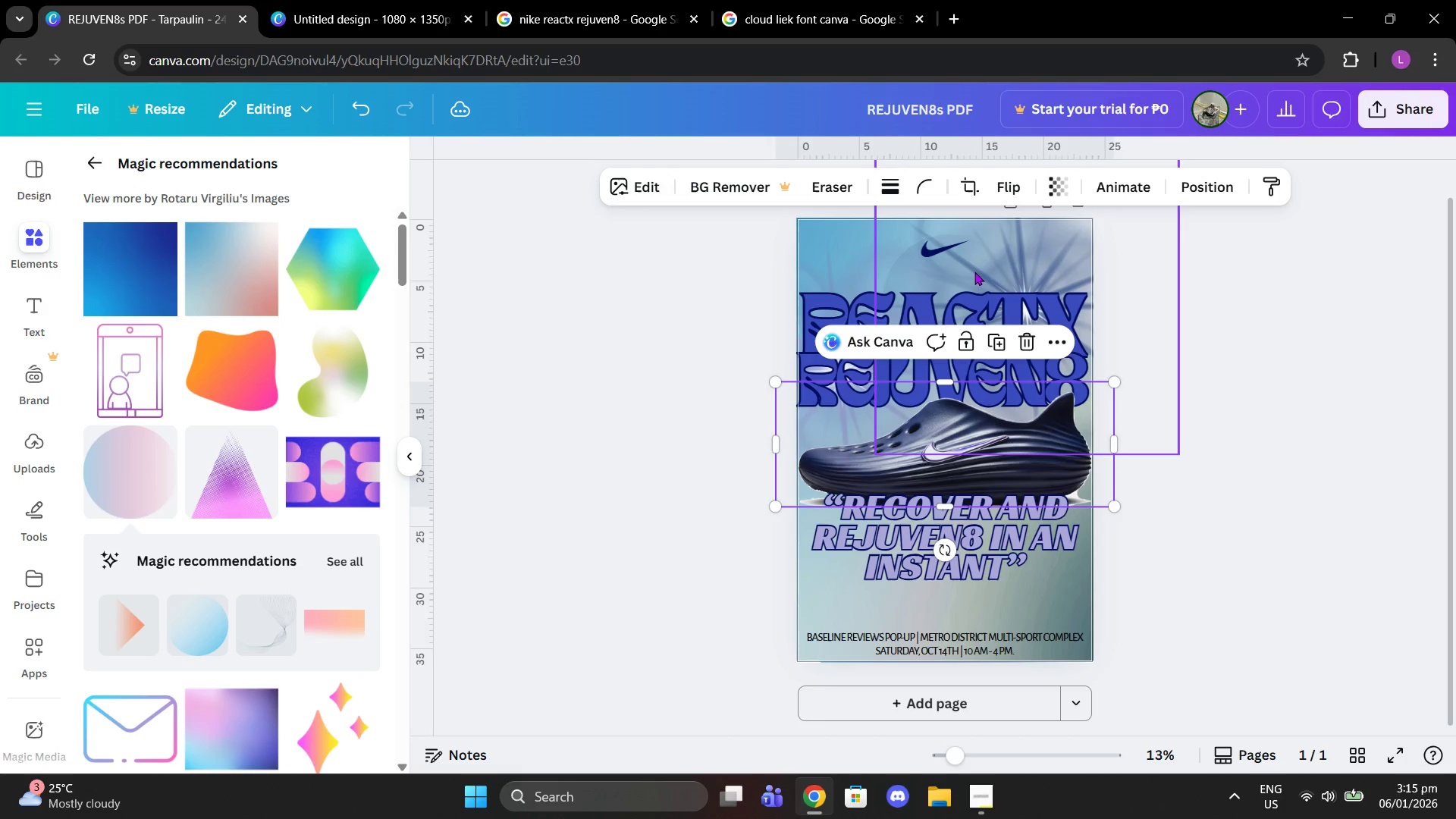 
key(Control+Z)
 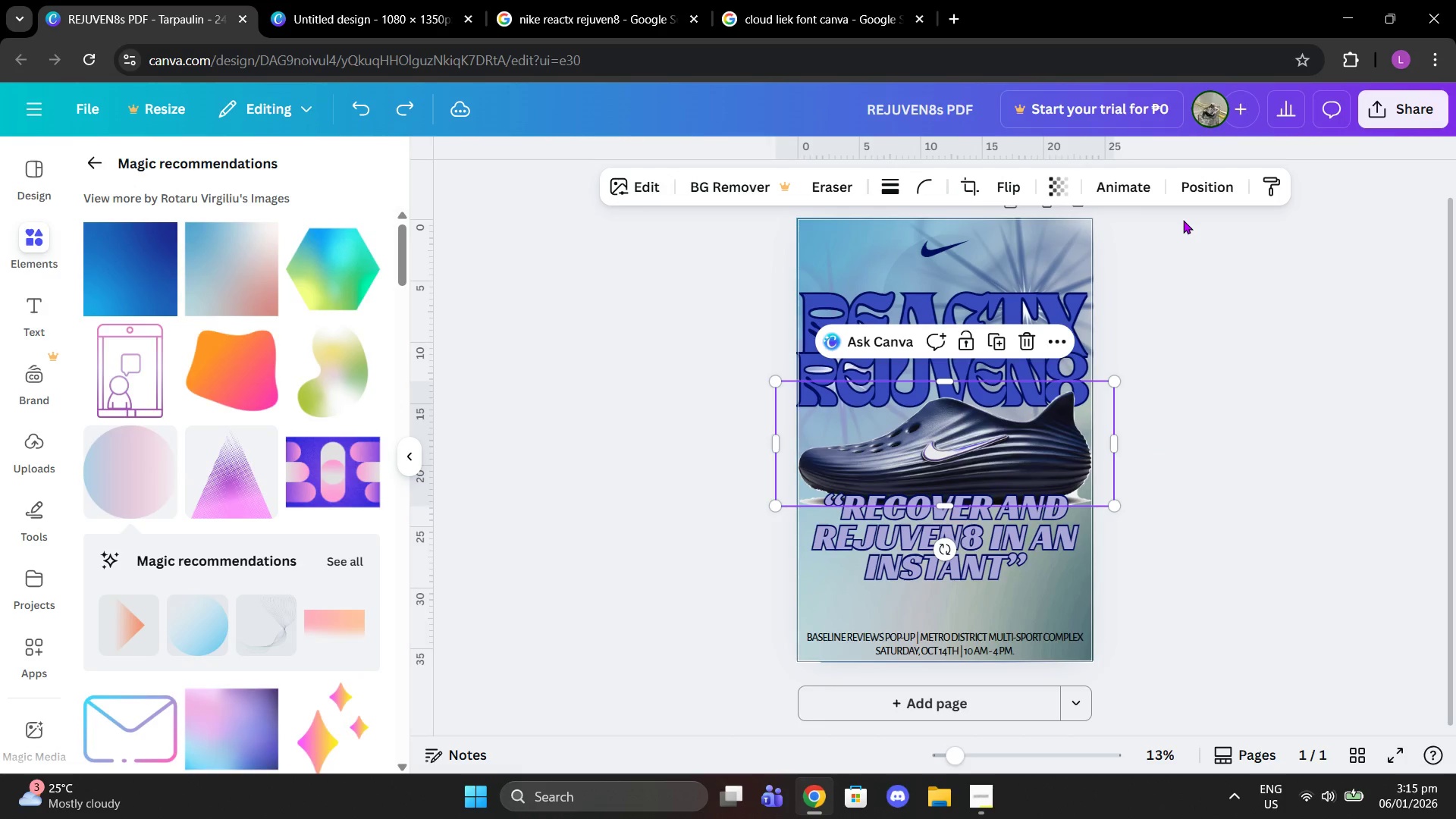 
key(Control+Z)
 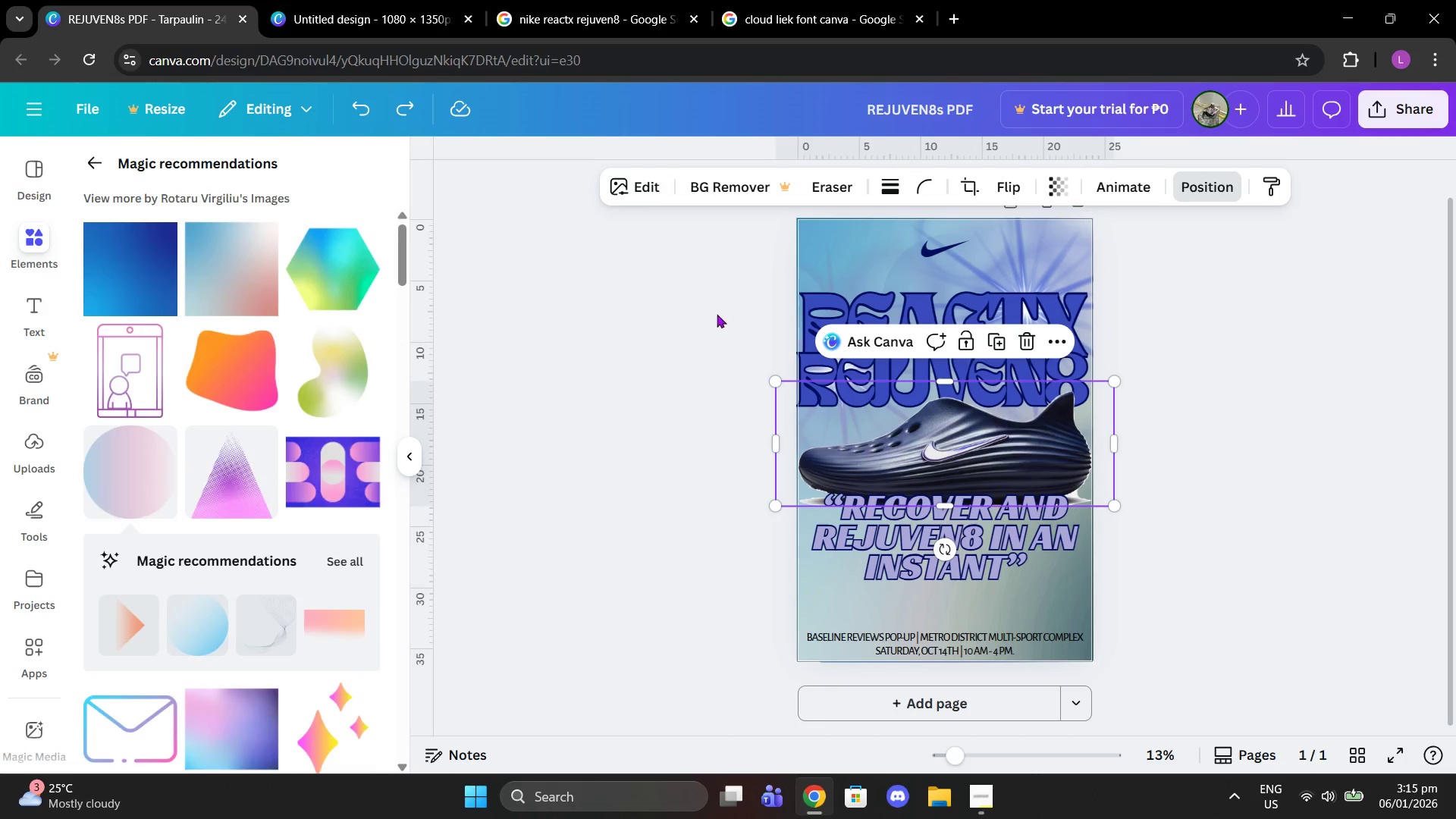 
scroll: coordinate [220, 529], scroll_direction: down, amount: 4.0
 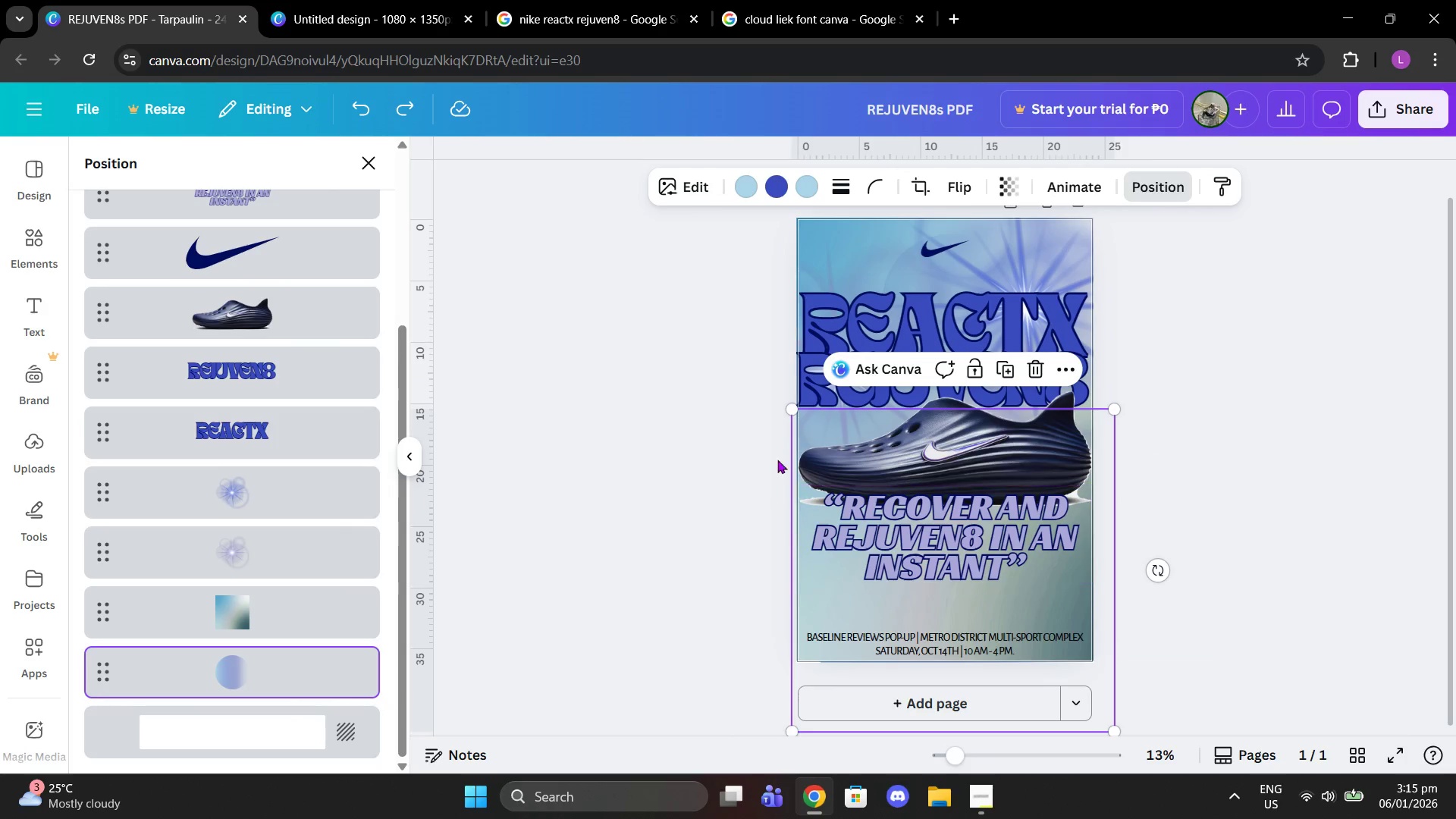 
left_click_drag(start_coordinate=[786, 412], to_coordinate=[894, 511])
 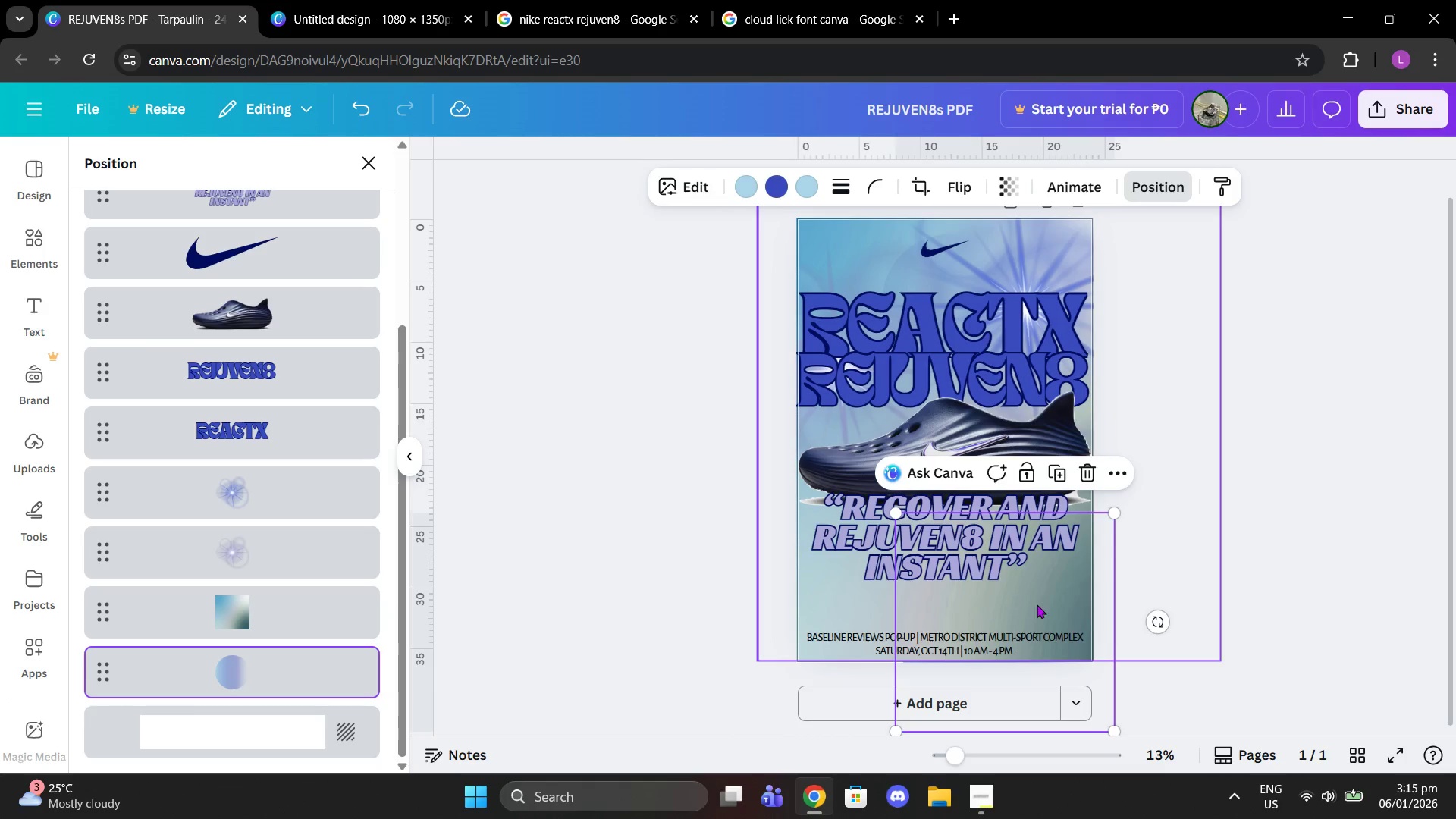 
left_click_drag(start_coordinate=[1037, 604], to_coordinate=[974, 527])
 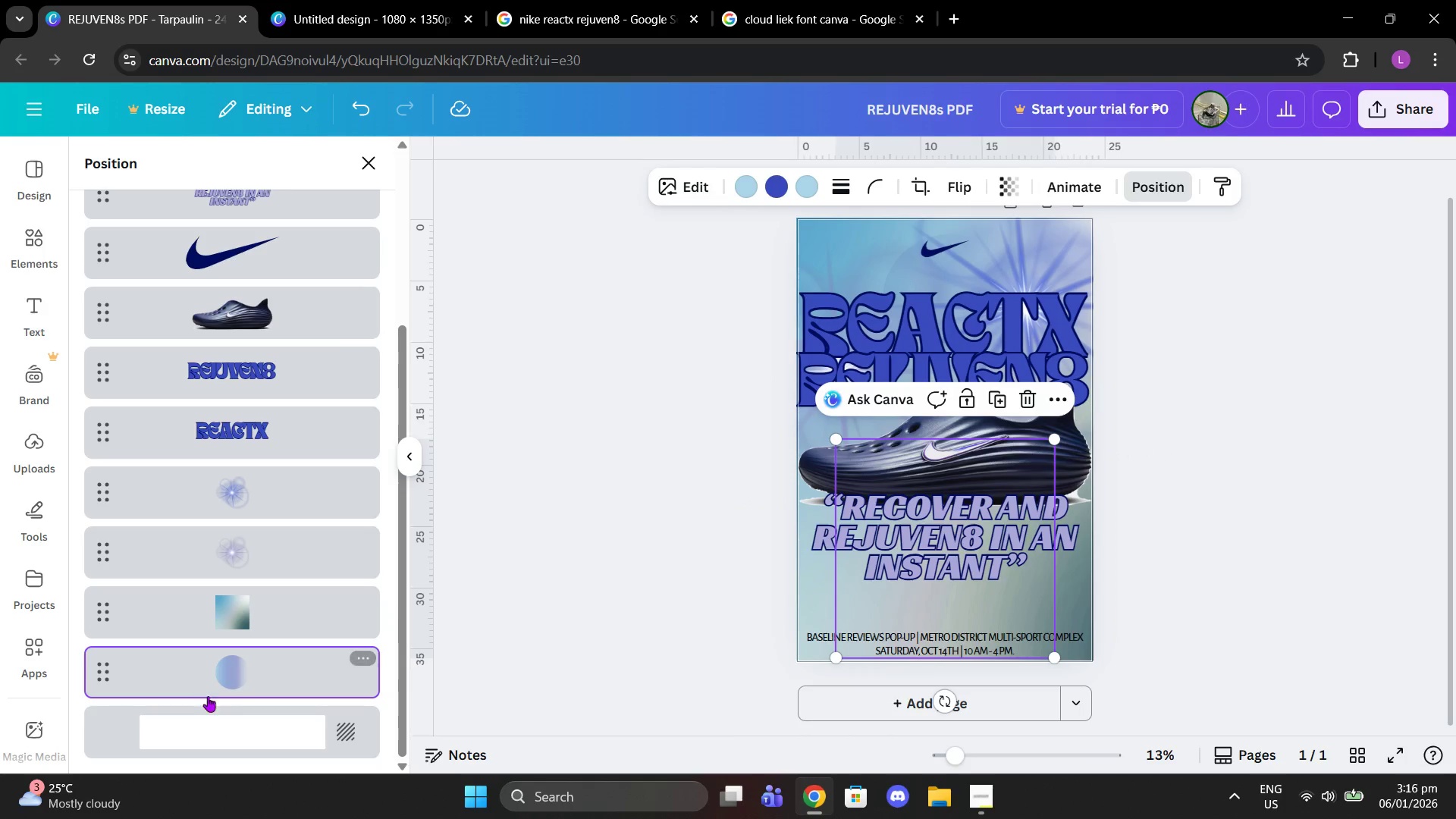 
left_click_drag(start_coordinate=[216, 665], to_coordinate=[264, 597])
 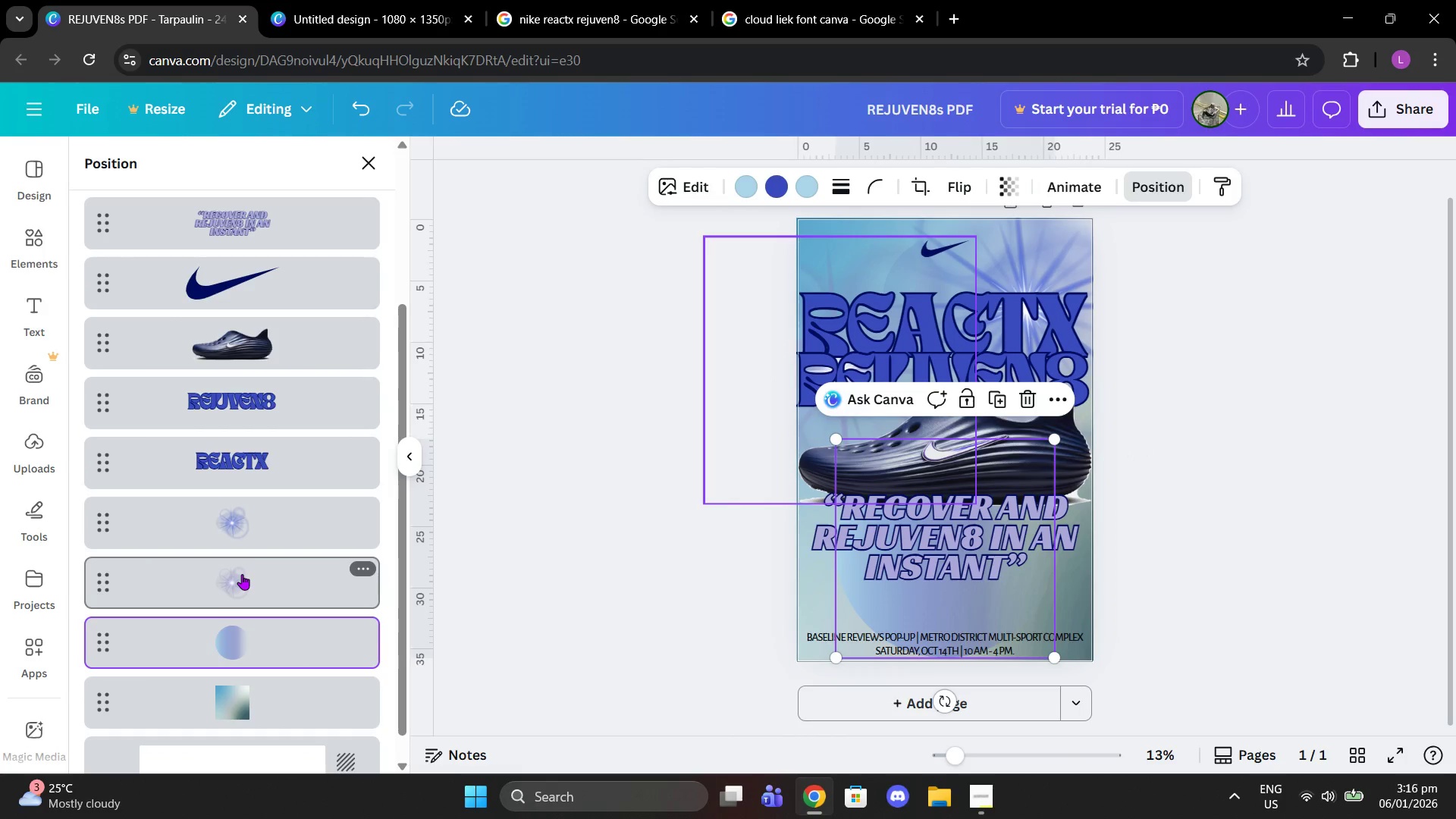 
scroll: coordinate [234, 617], scroll_direction: up, amount: 4.0
 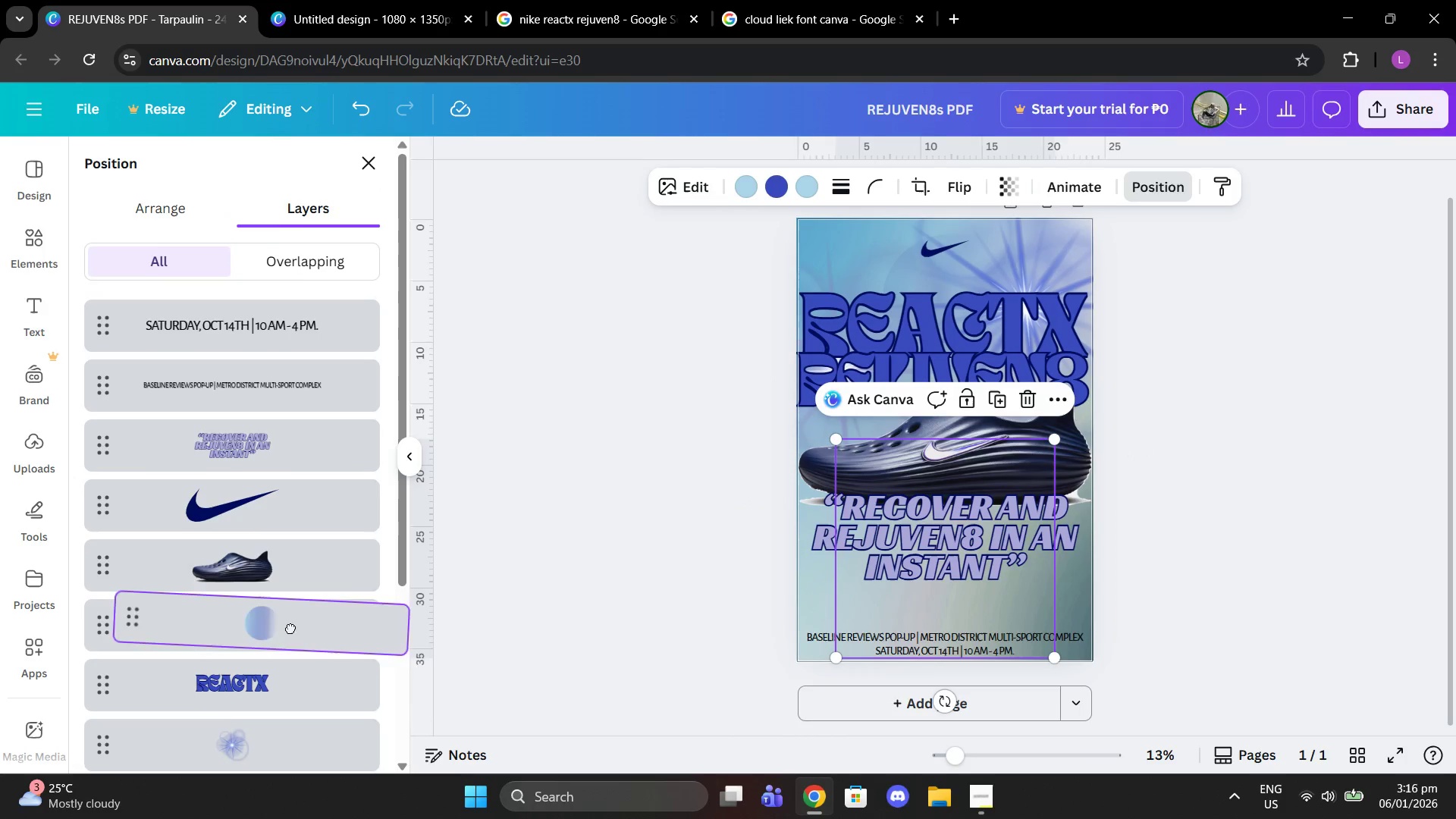 
scroll: coordinate [347, 676], scroll_direction: down, amount: 2.0
 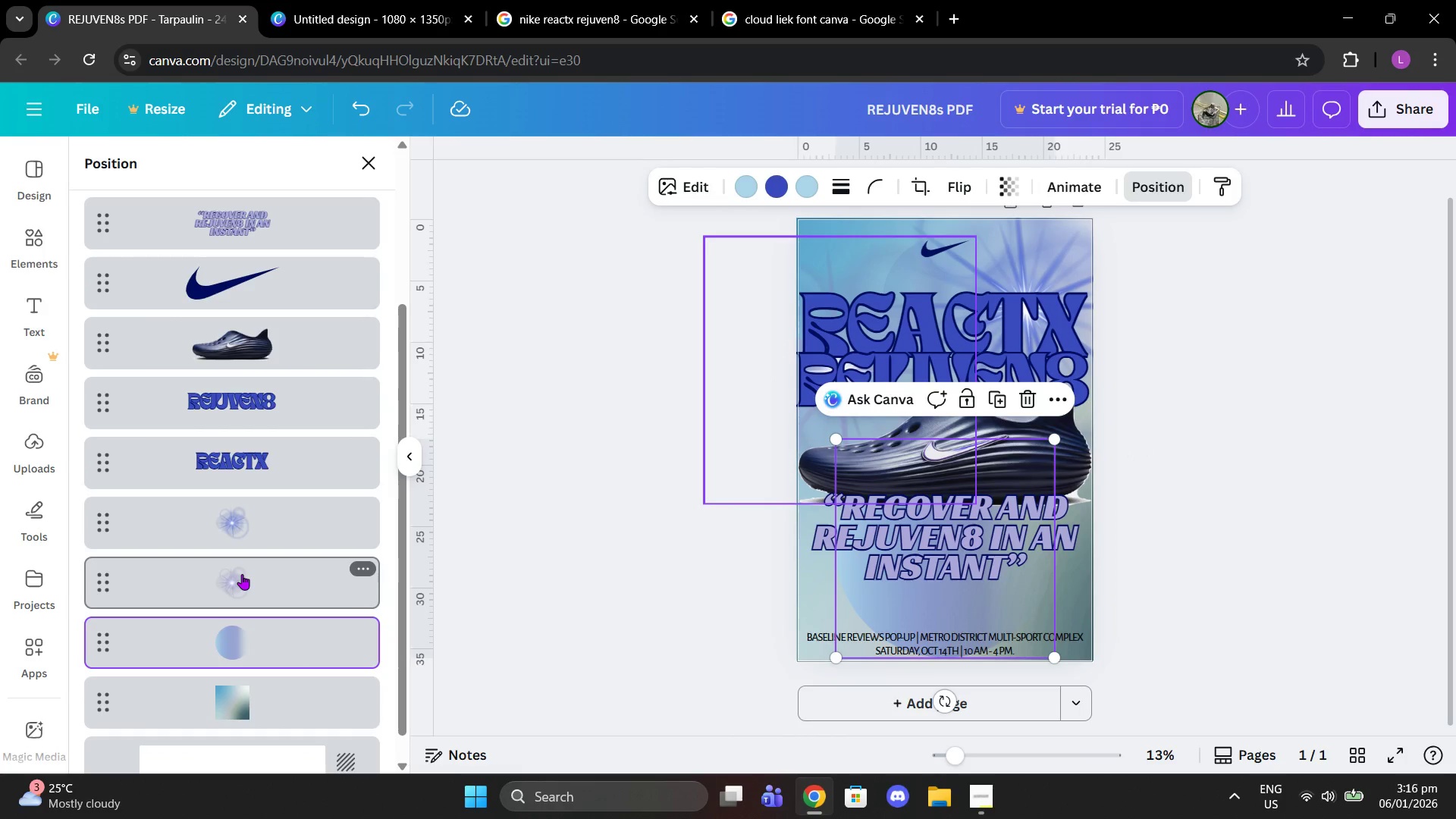 
left_click([1244, 428])
 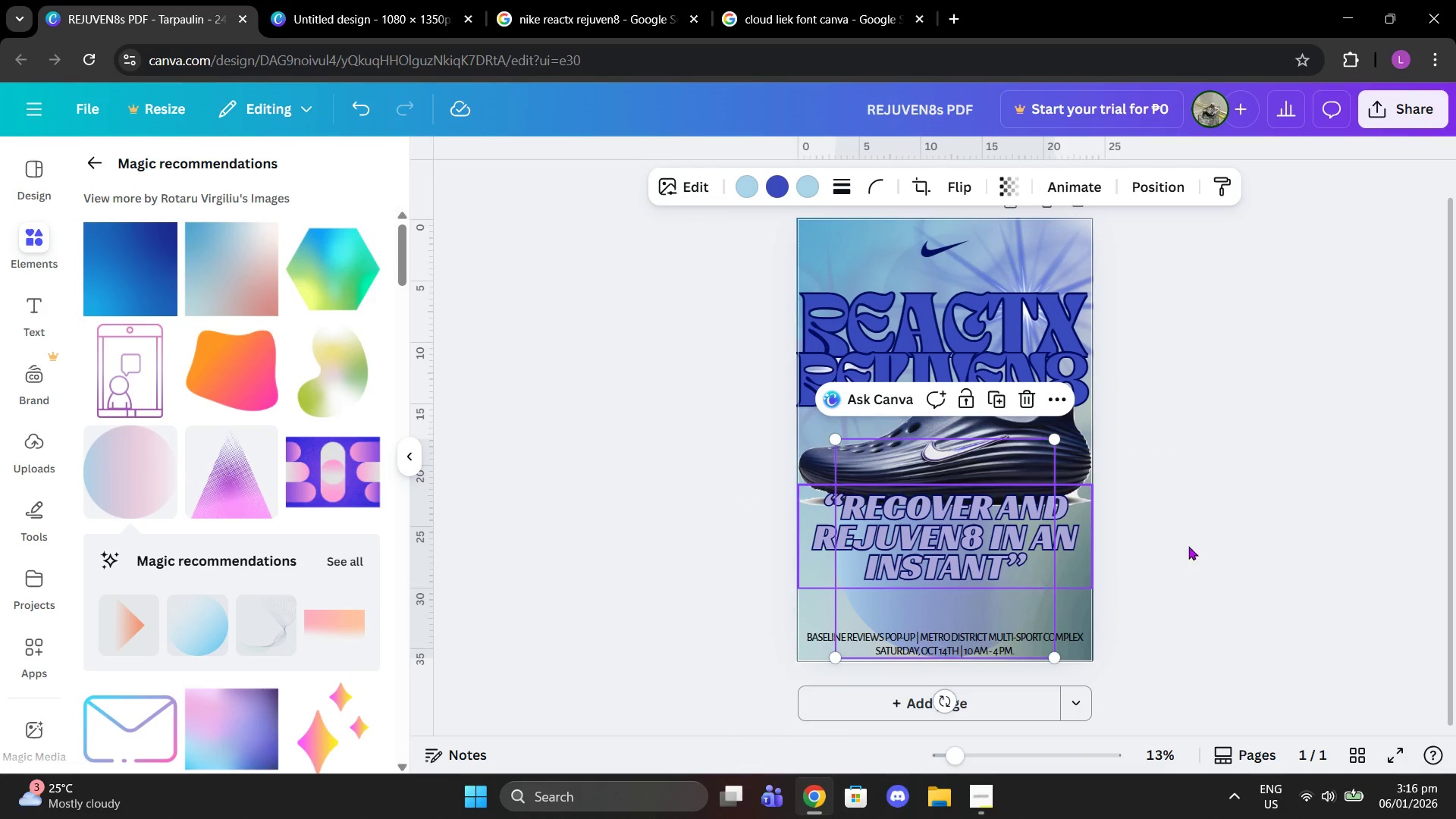 
left_click([1283, 510])
 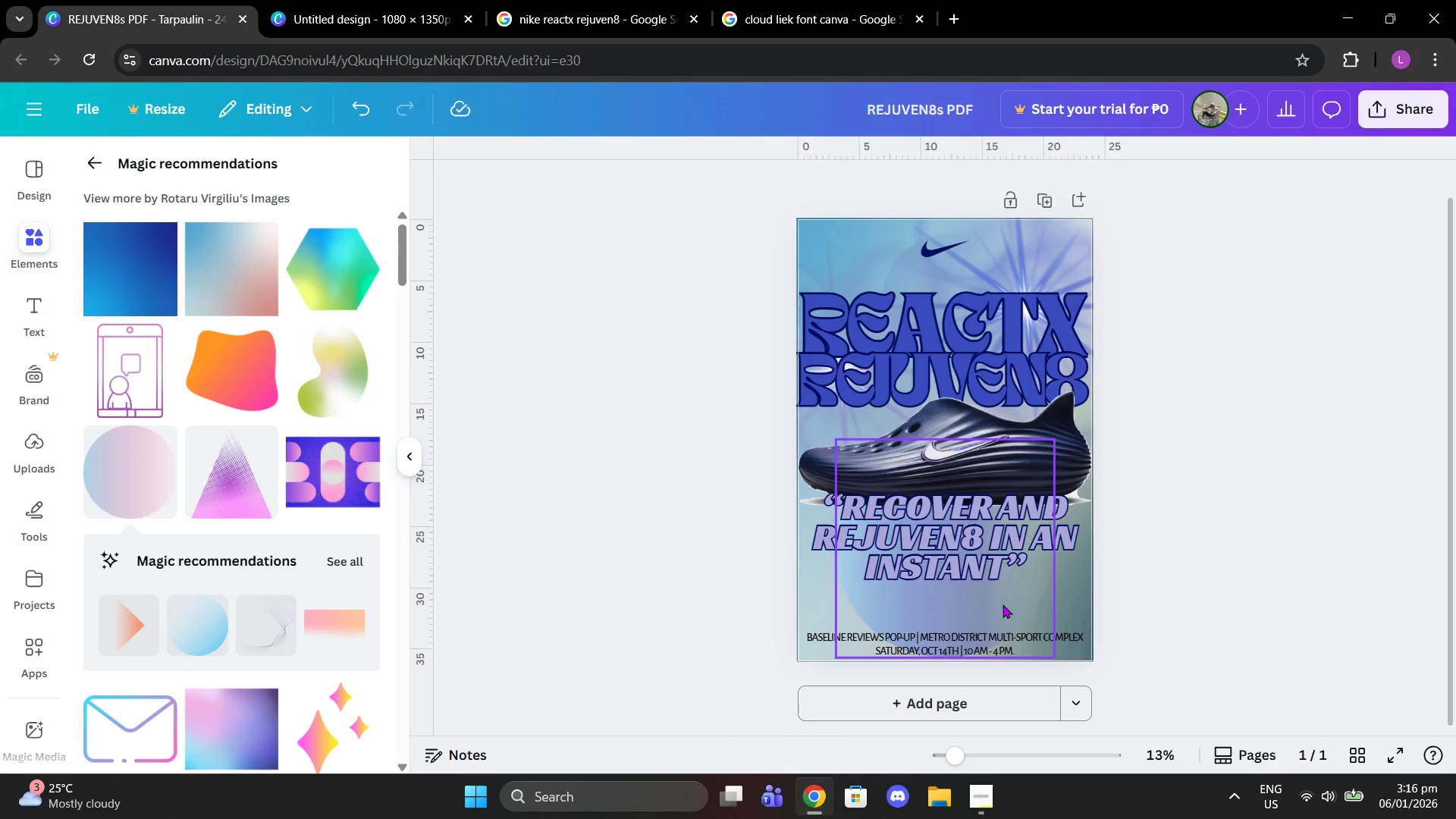 
left_click_drag(start_coordinate=[1004, 605], to_coordinate=[961, 605])
 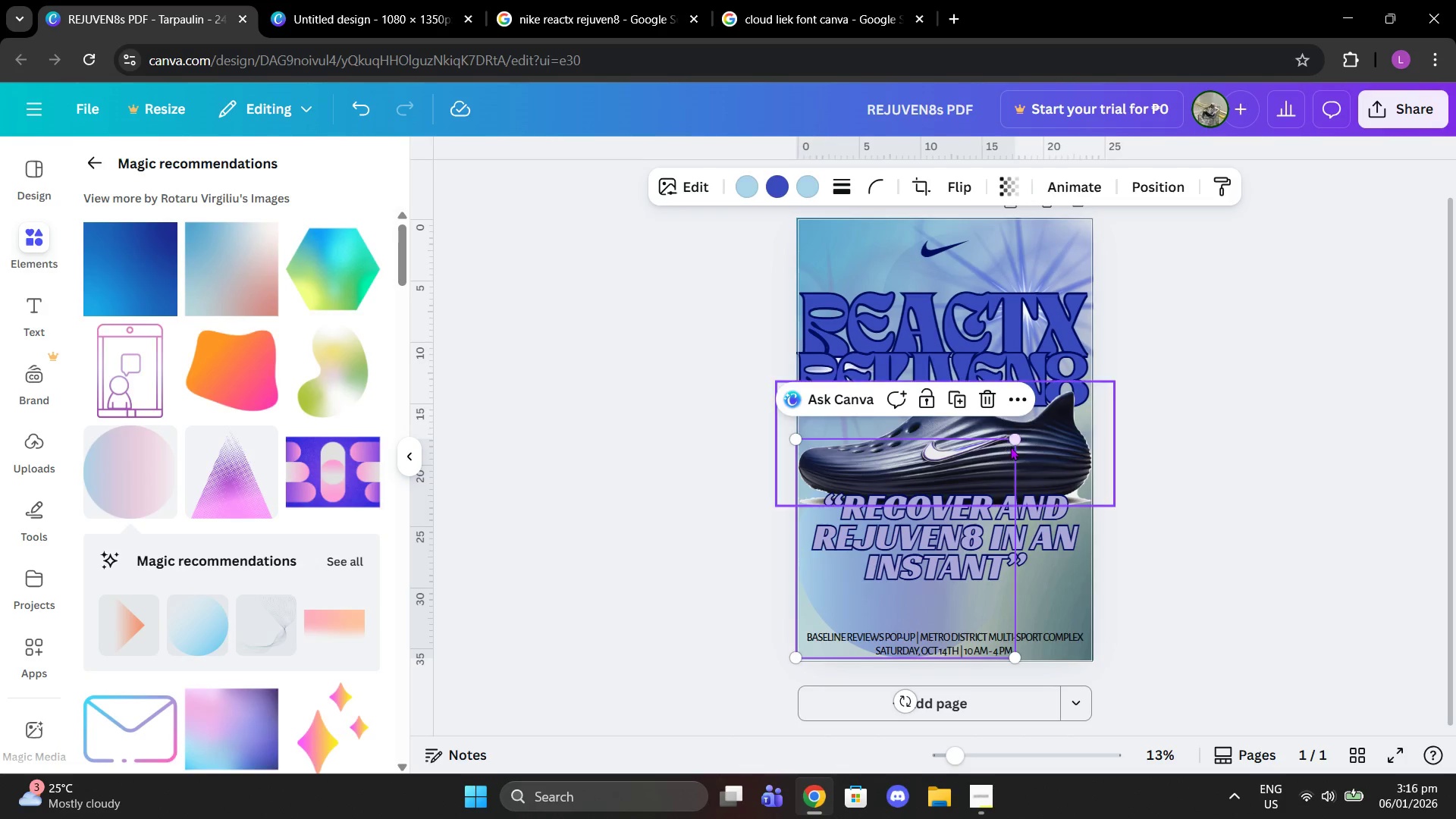 
left_click_drag(start_coordinate=[1014, 441], to_coordinate=[1145, 392])
 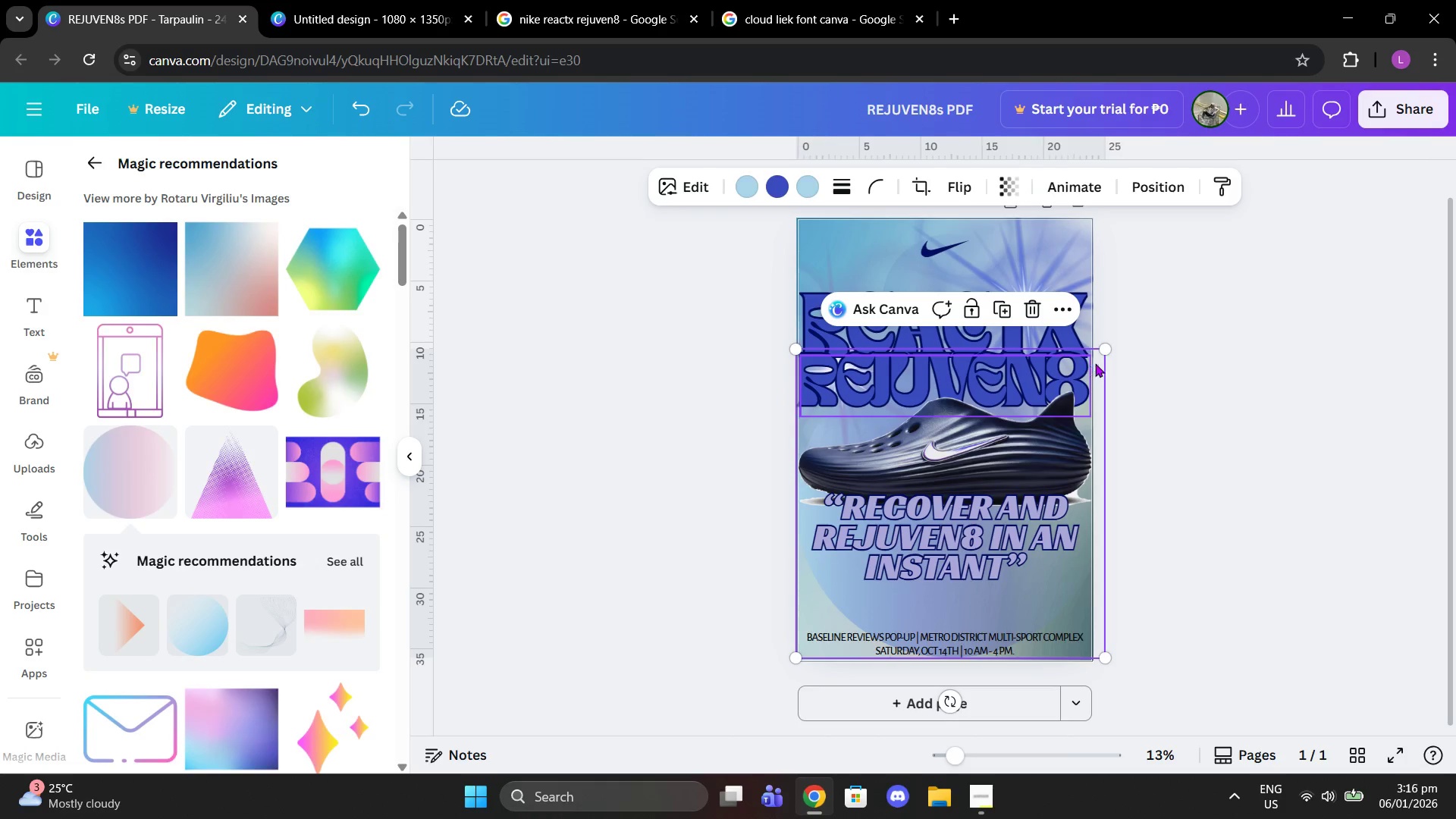 
left_click_drag(start_coordinate=[1108, 351], to_coordinate=[1092, 363])
 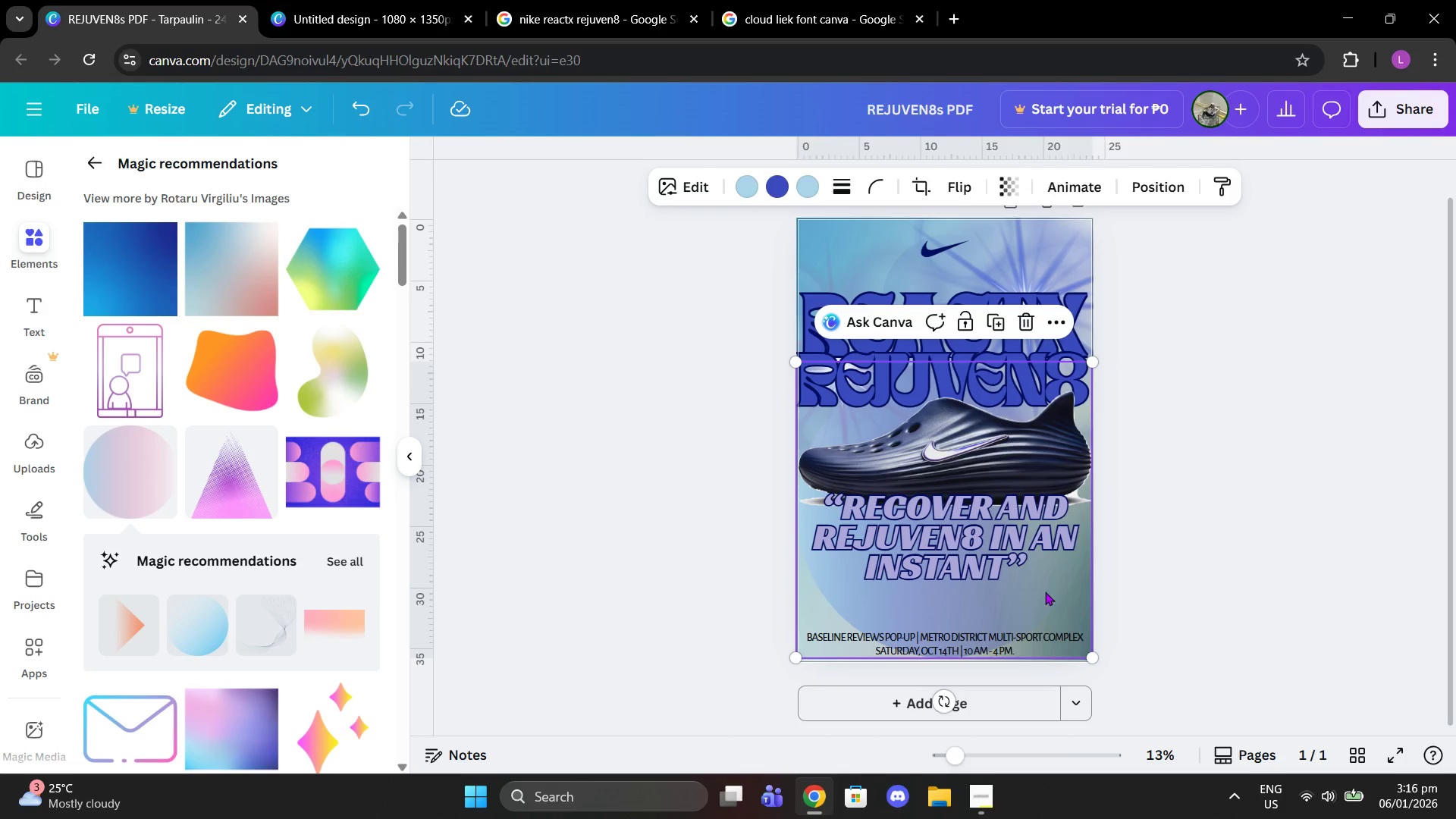 
left_click_drag(start_coordinate=[1045, 592], to_coordinate=[1040, 746])
 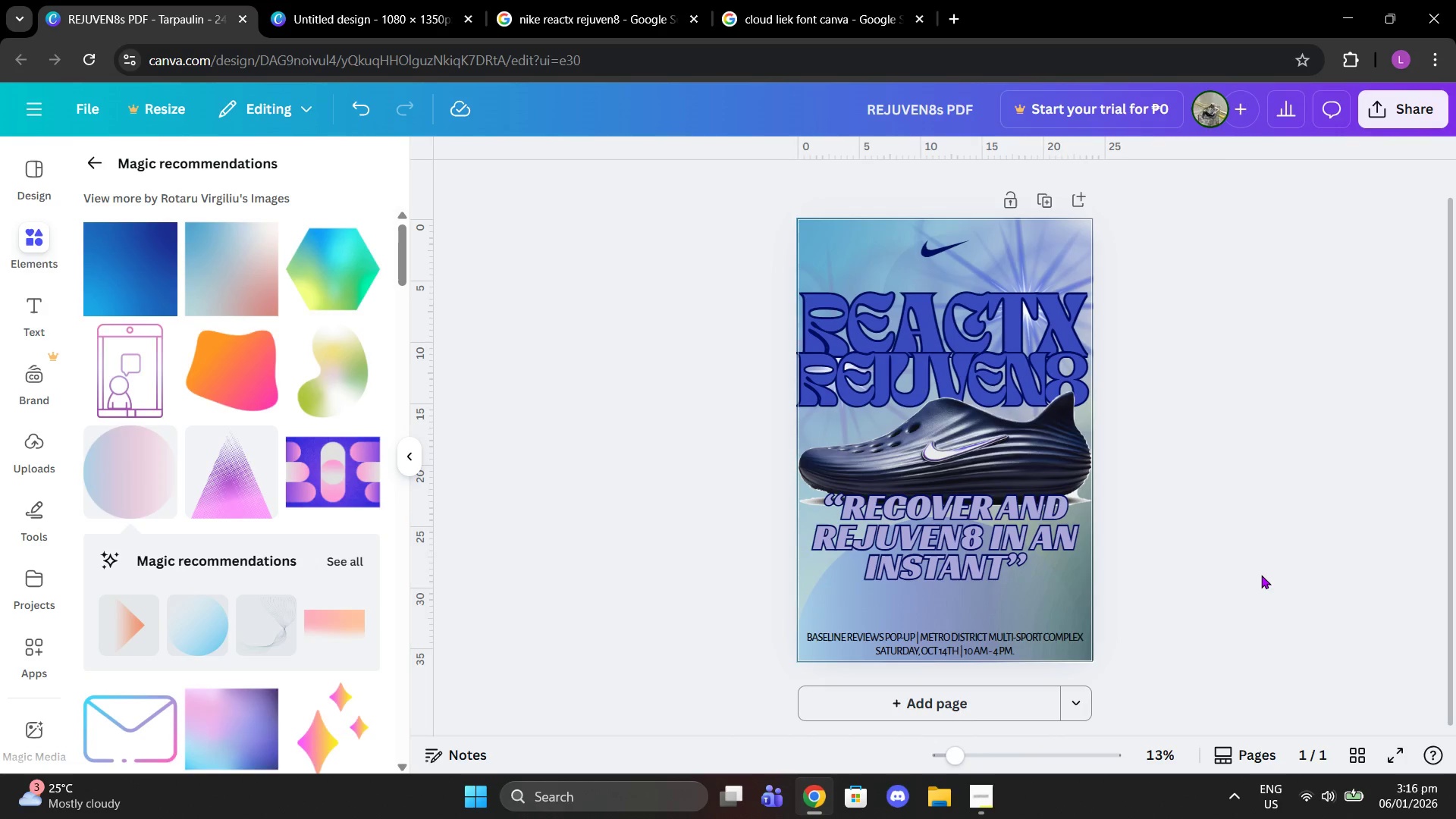 
double_click([1260, 575])
 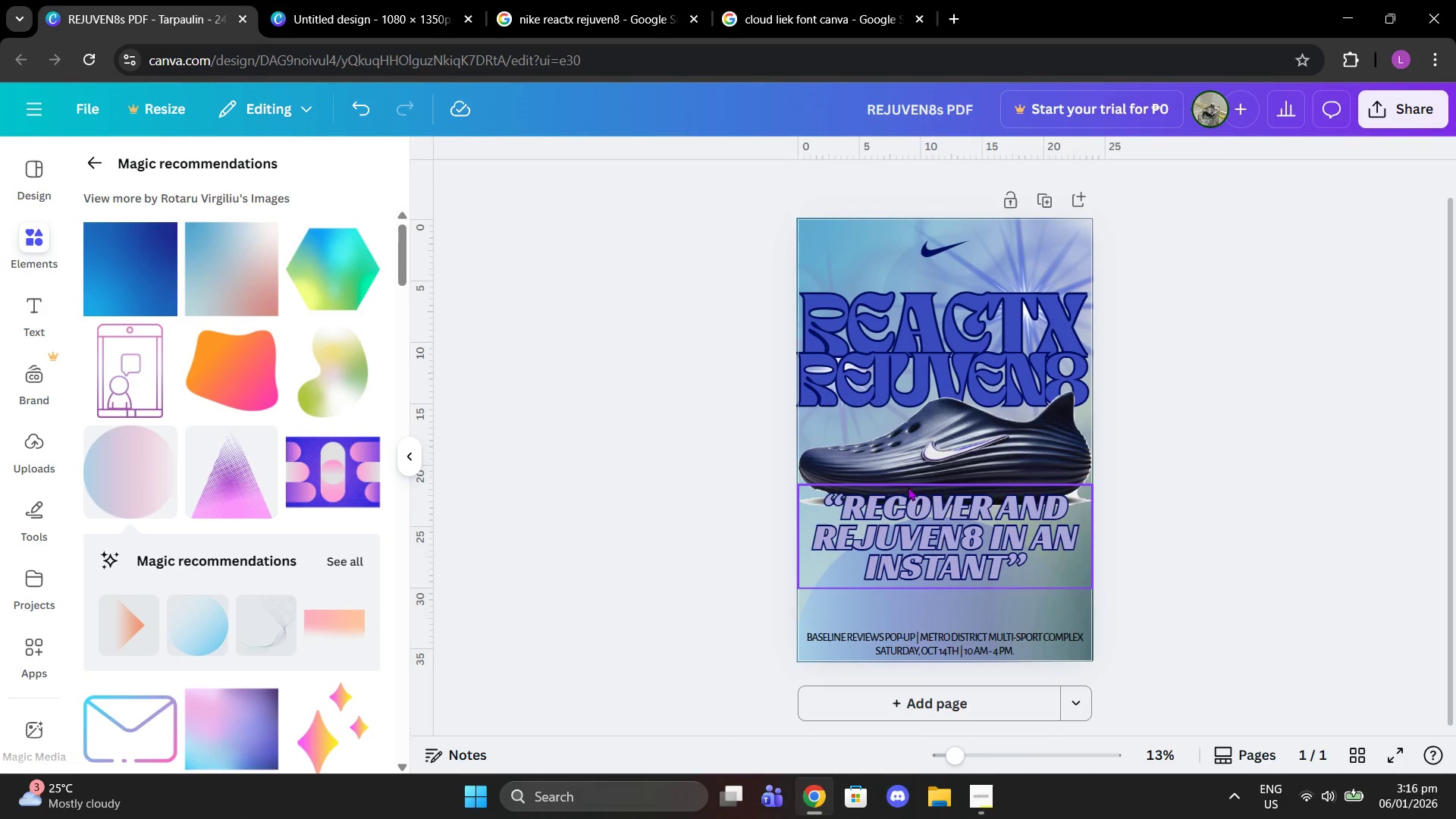 
left_click([900, 452])
 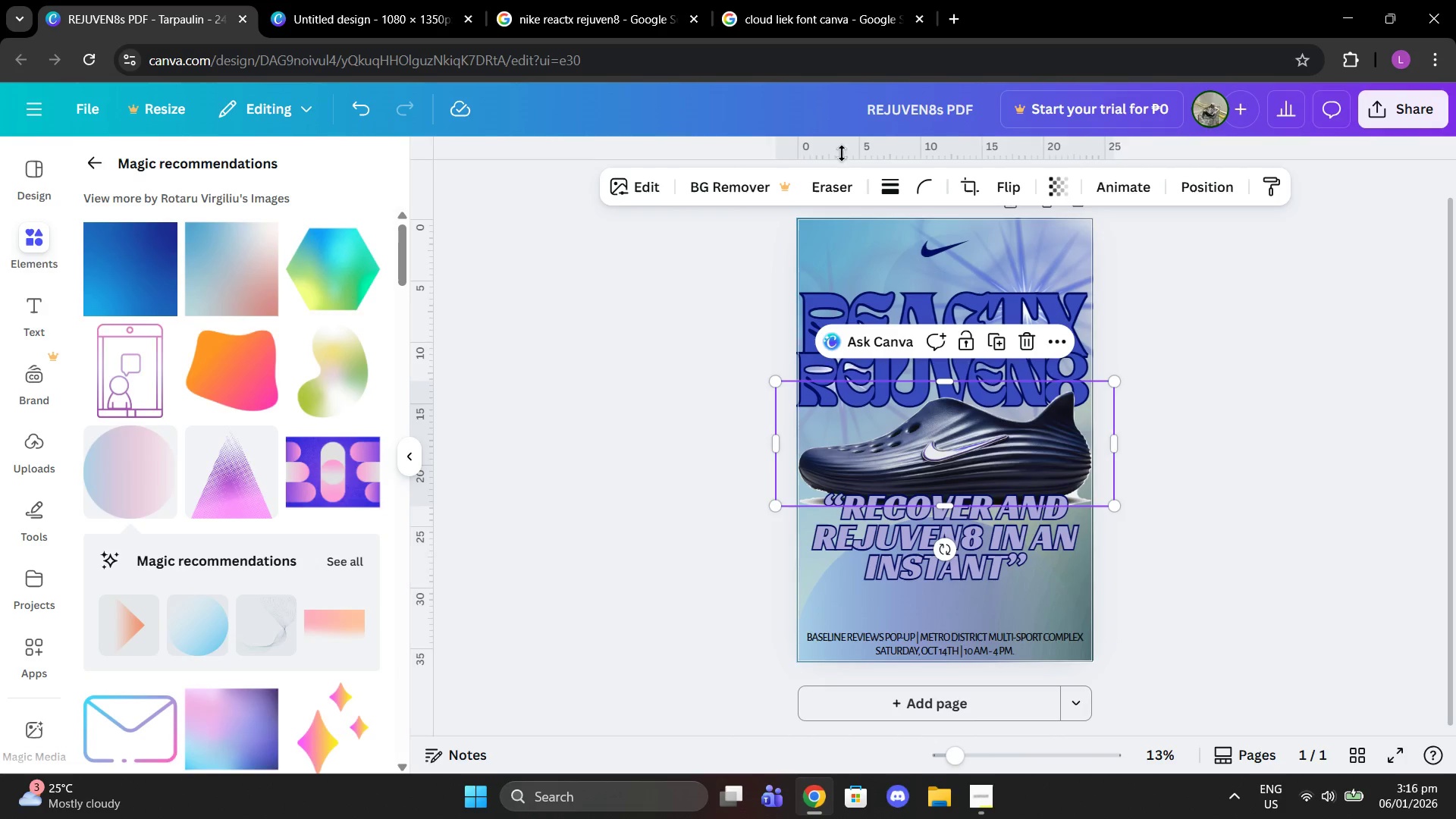 
left_click([836, 199])
 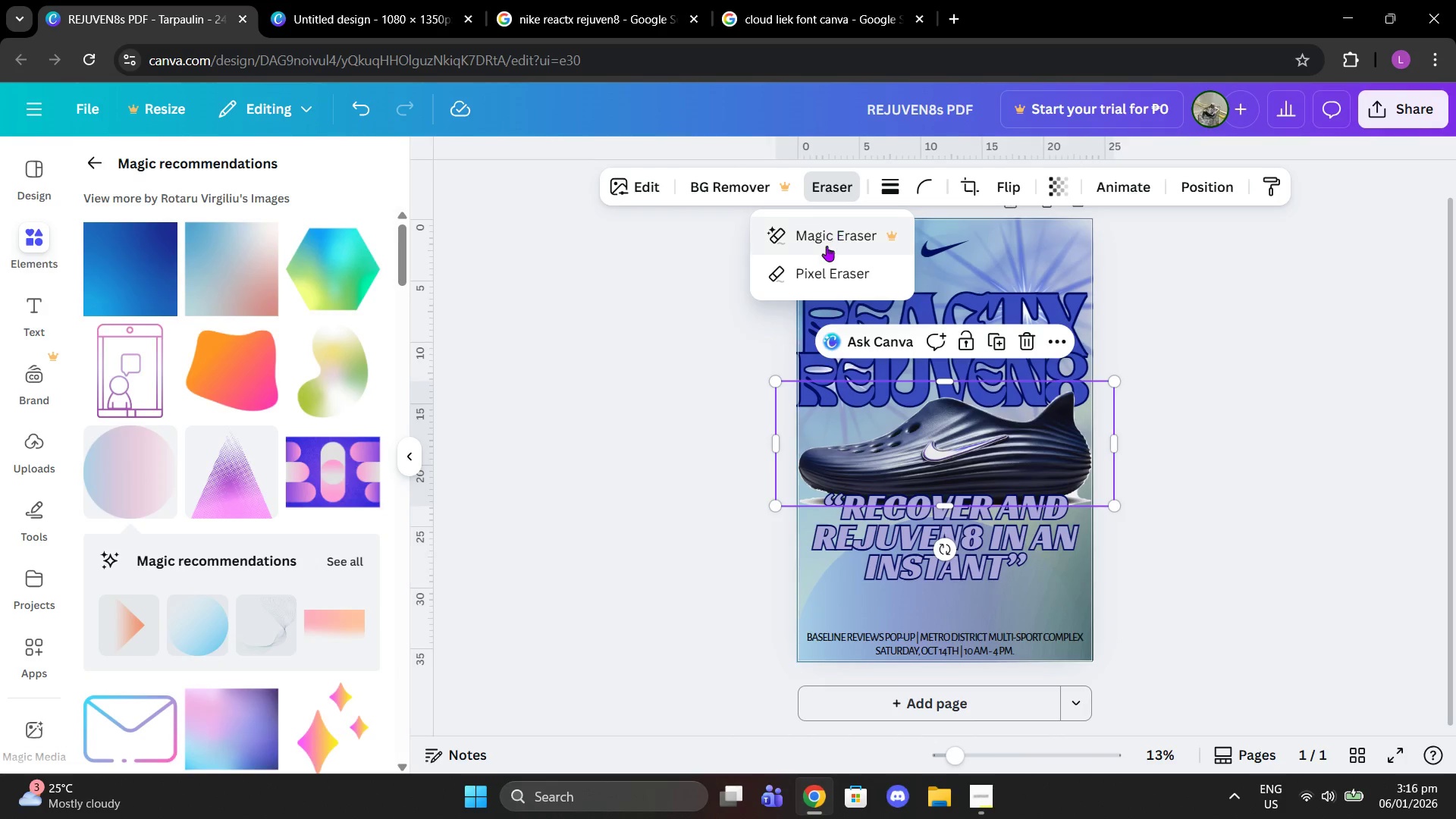 
left_click([827, 271])
 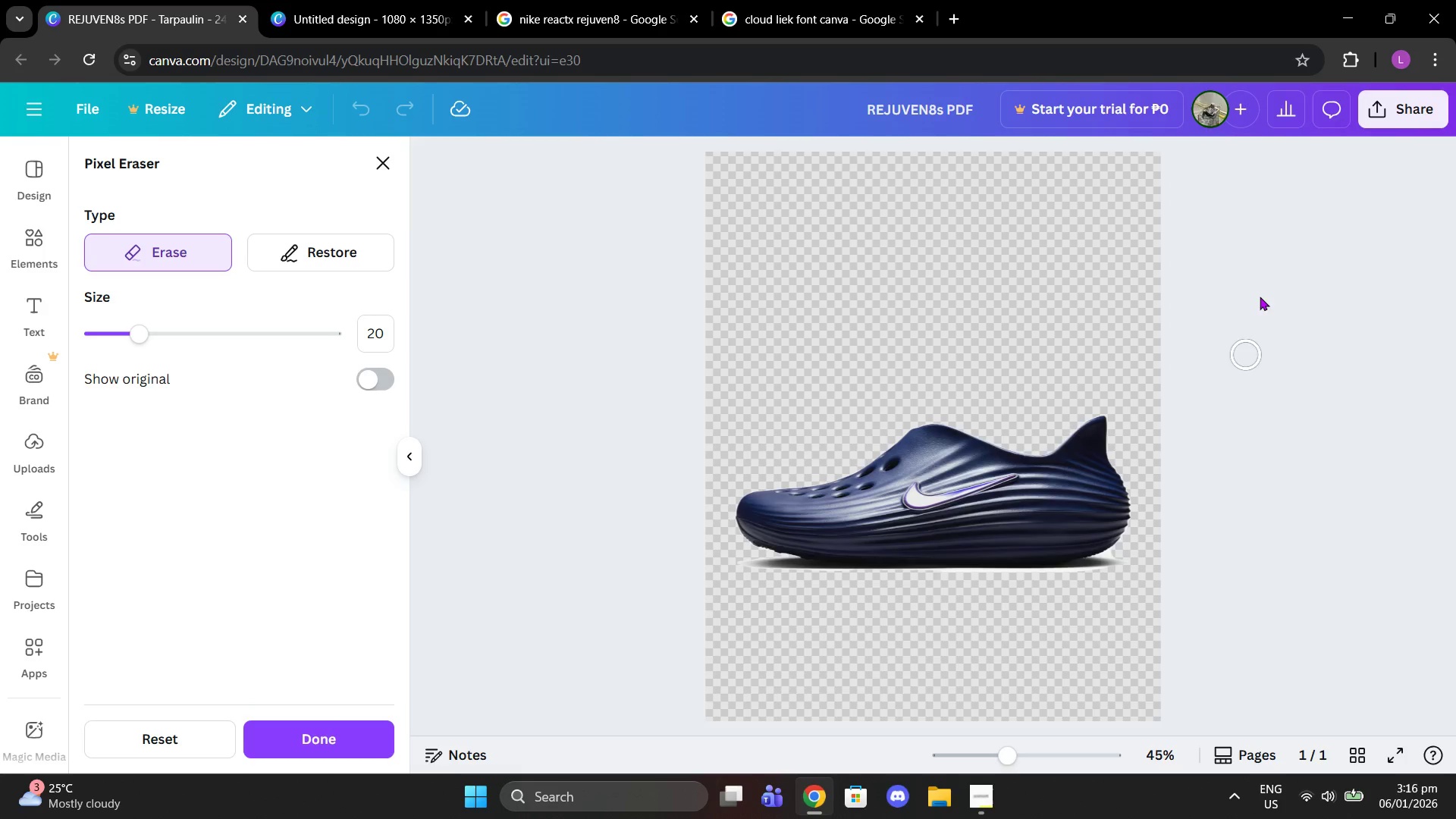 
wait(7.95)
 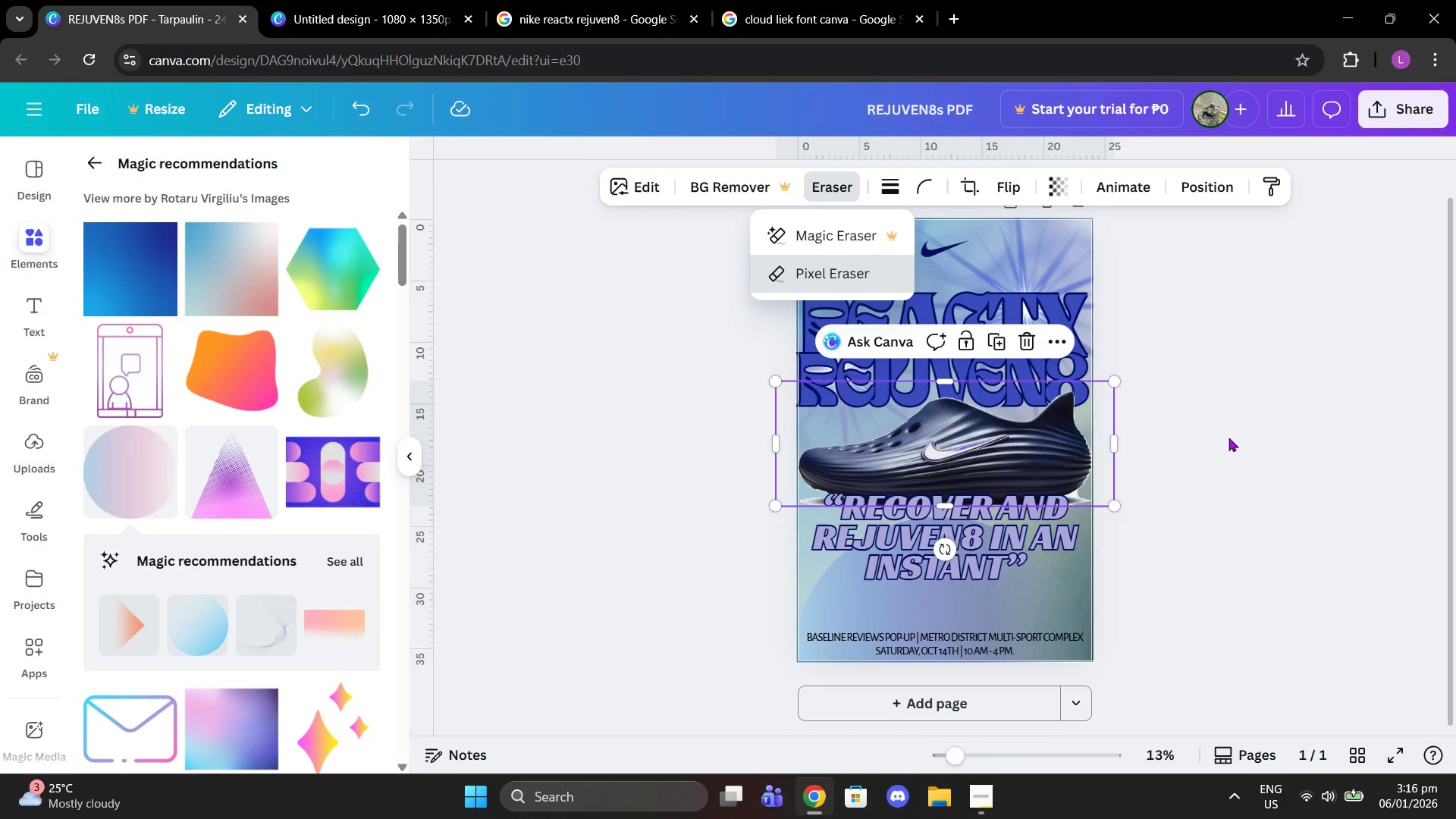 
left_click_drag(start_coordinate=[1000, 746], to_coordinate=[1057, 743])
 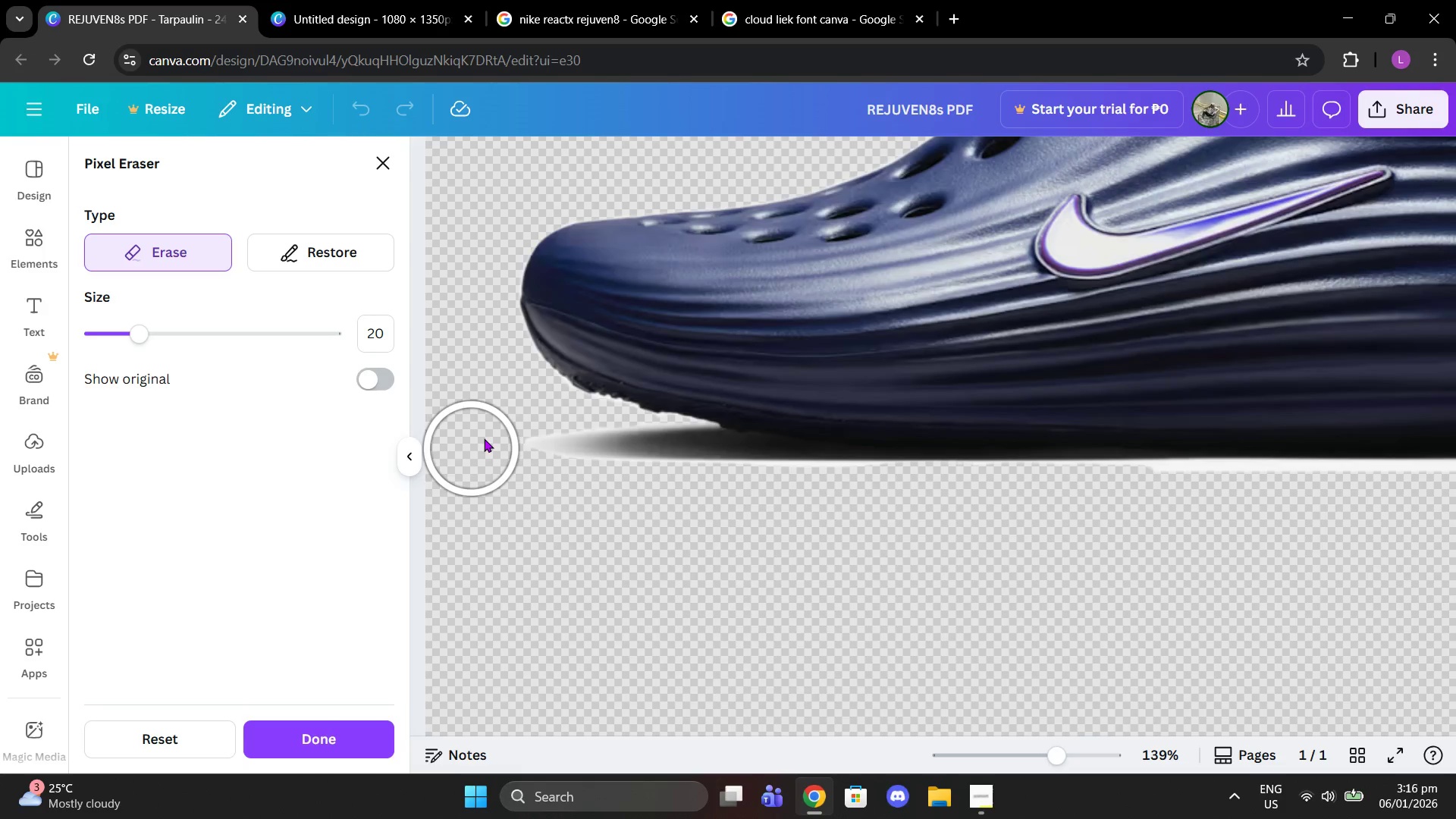 
left_click([490, 424])
 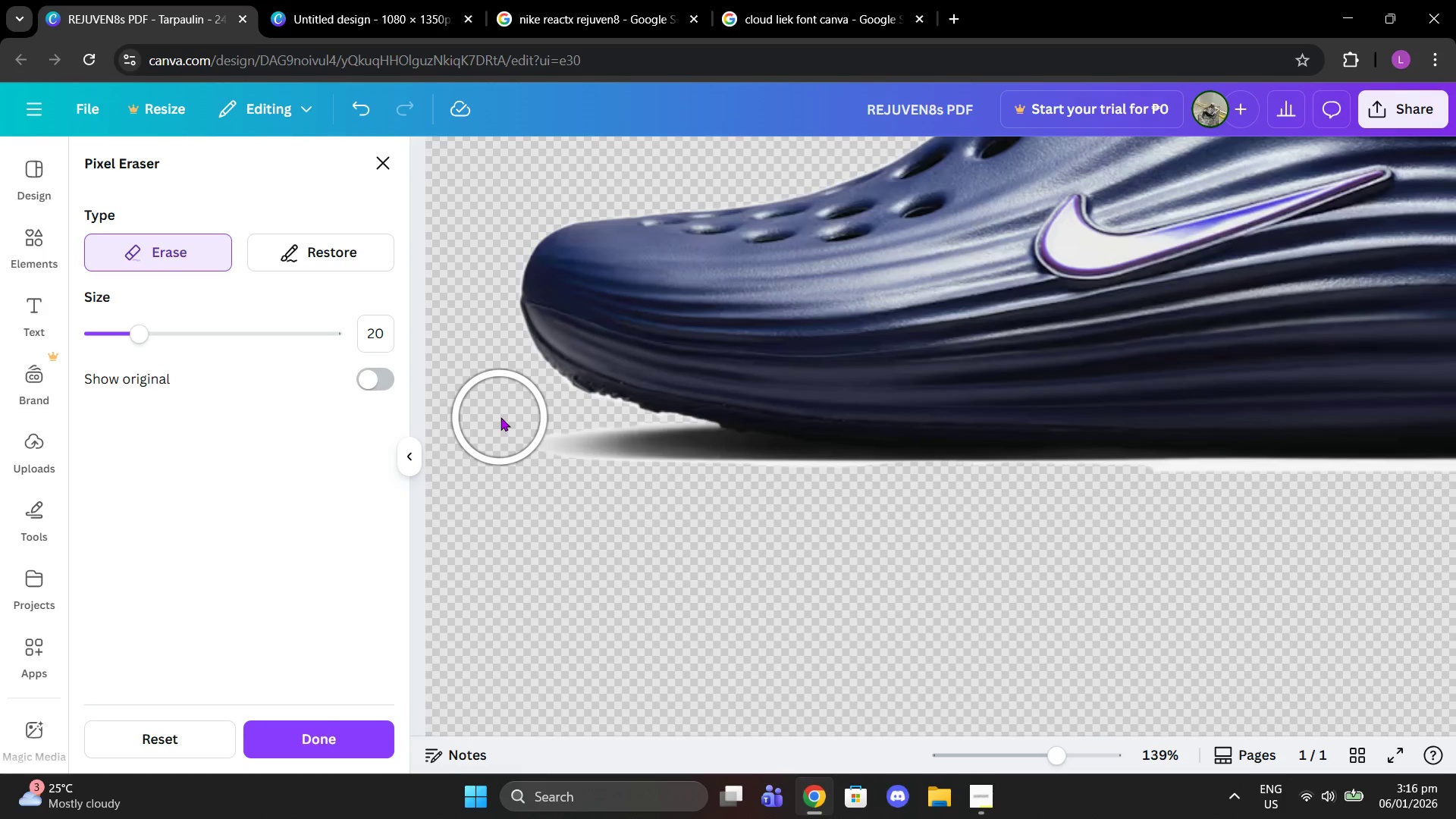 
left_click([500, 417])
 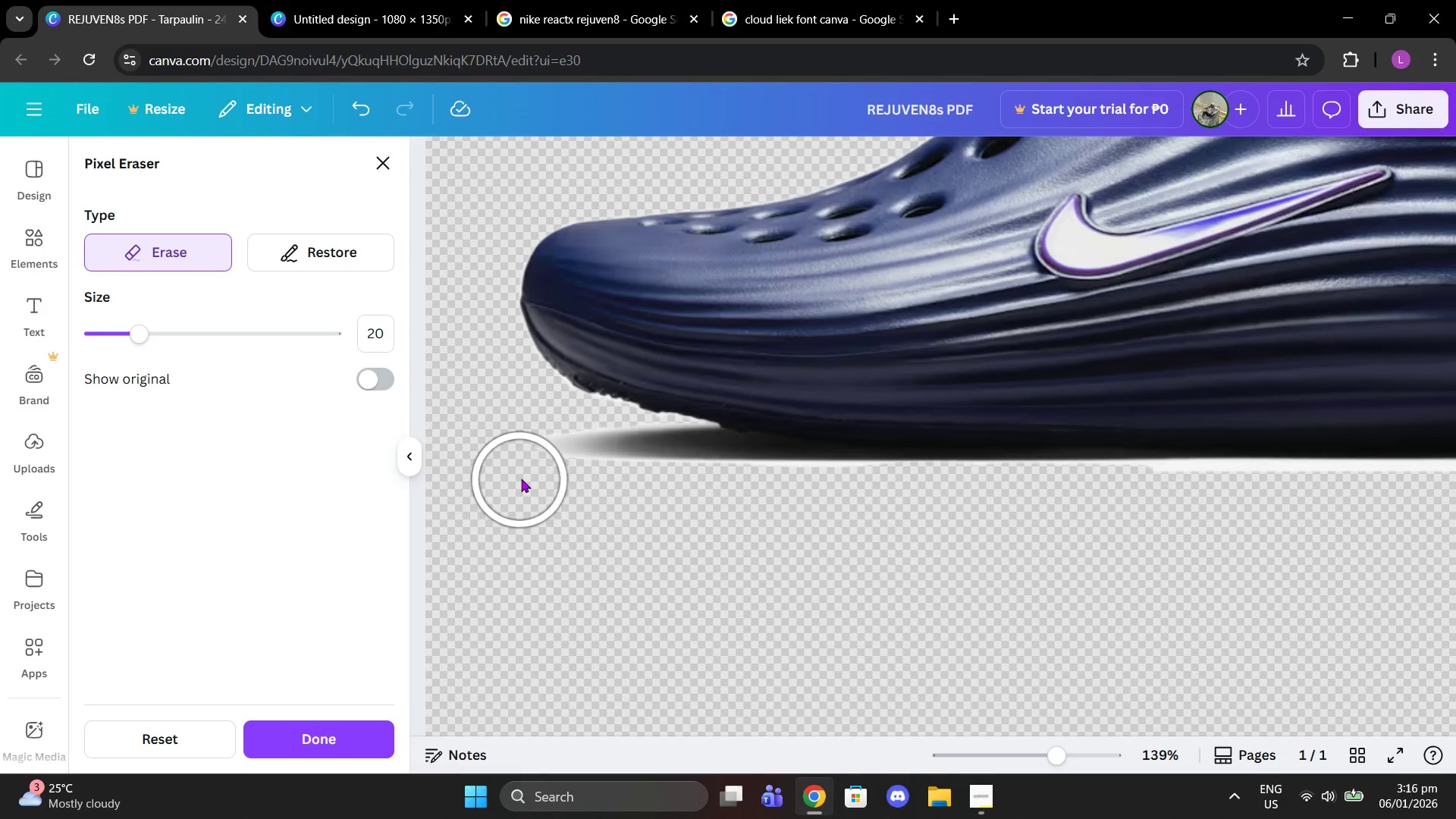 
left_click_drag(start_coordinate=[521, 479], to_coordinate=[999, 516])
 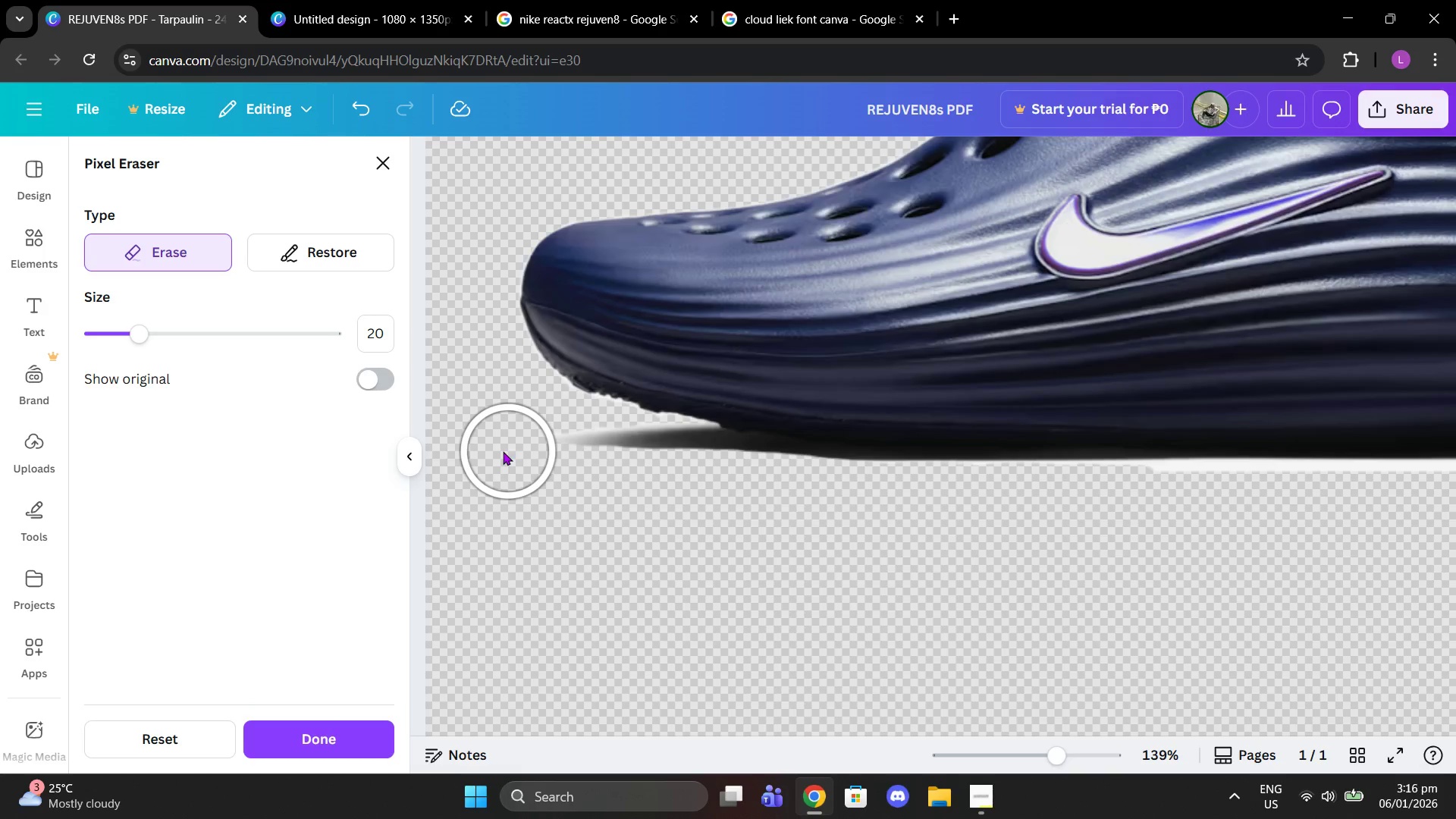 
left_click_drag(start_coordinate=[497, 447], to_coordinate=[643, 453])
 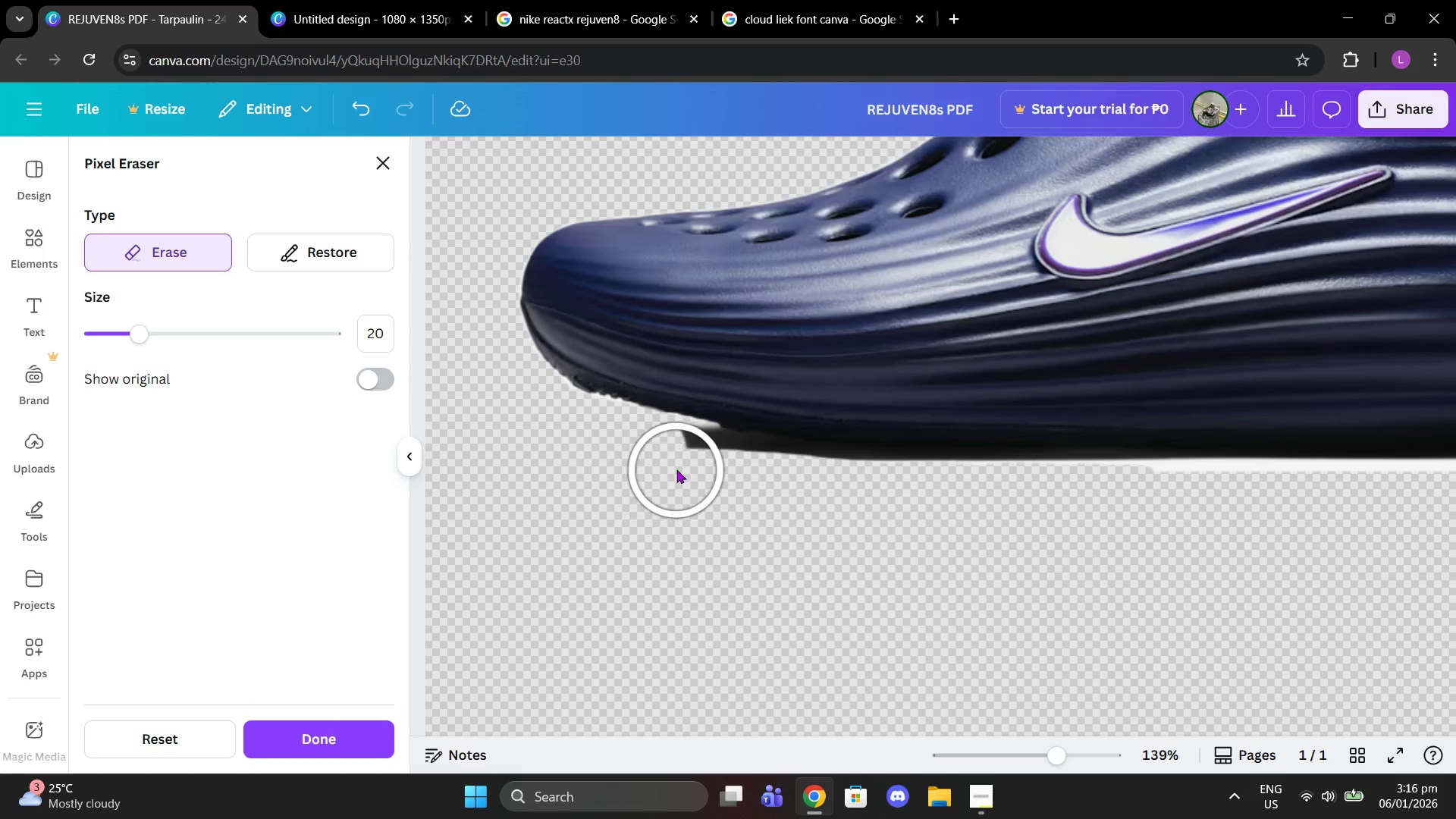 
left_click([676, 469])
 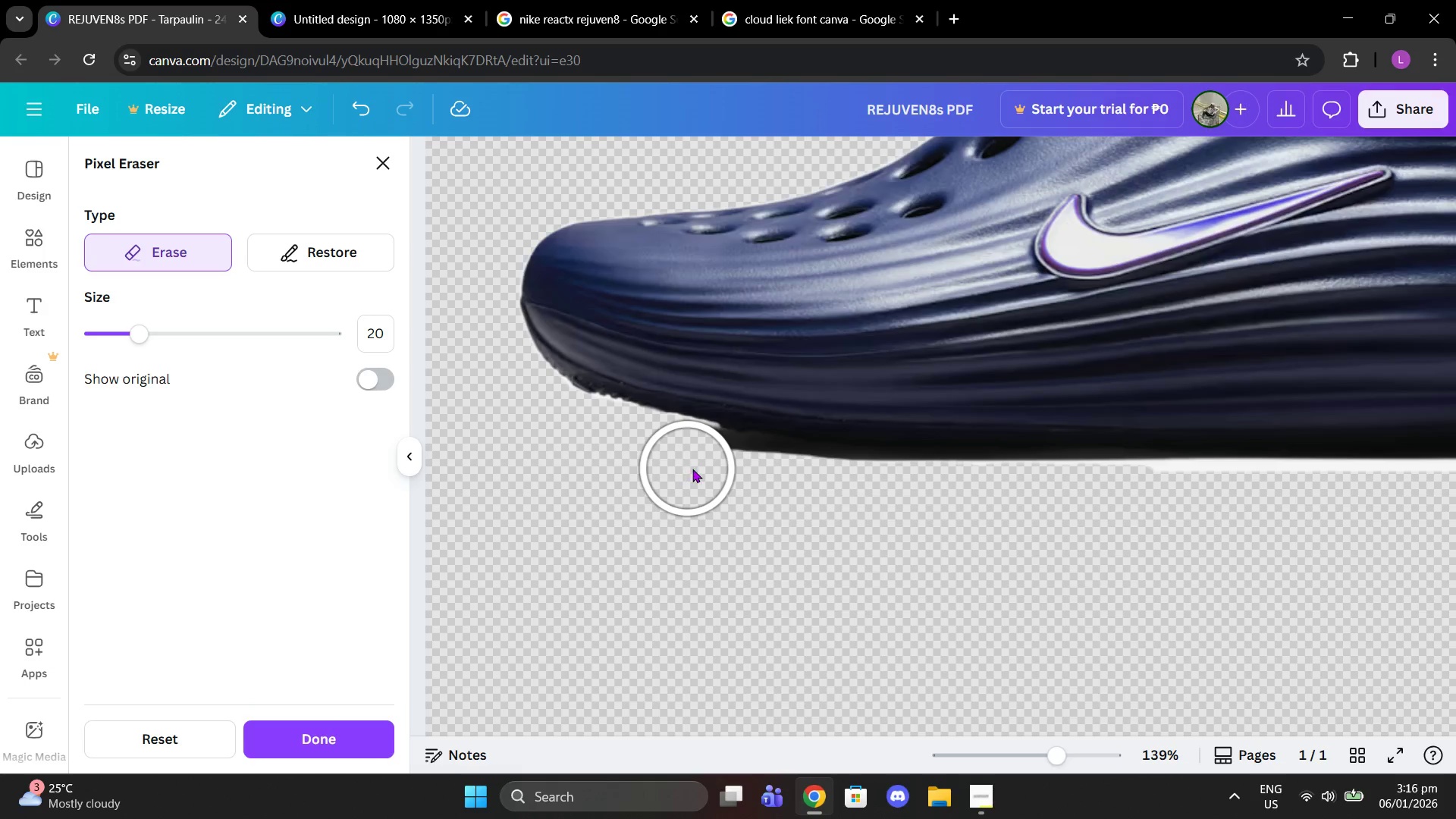 
triple_click([696, 469])
 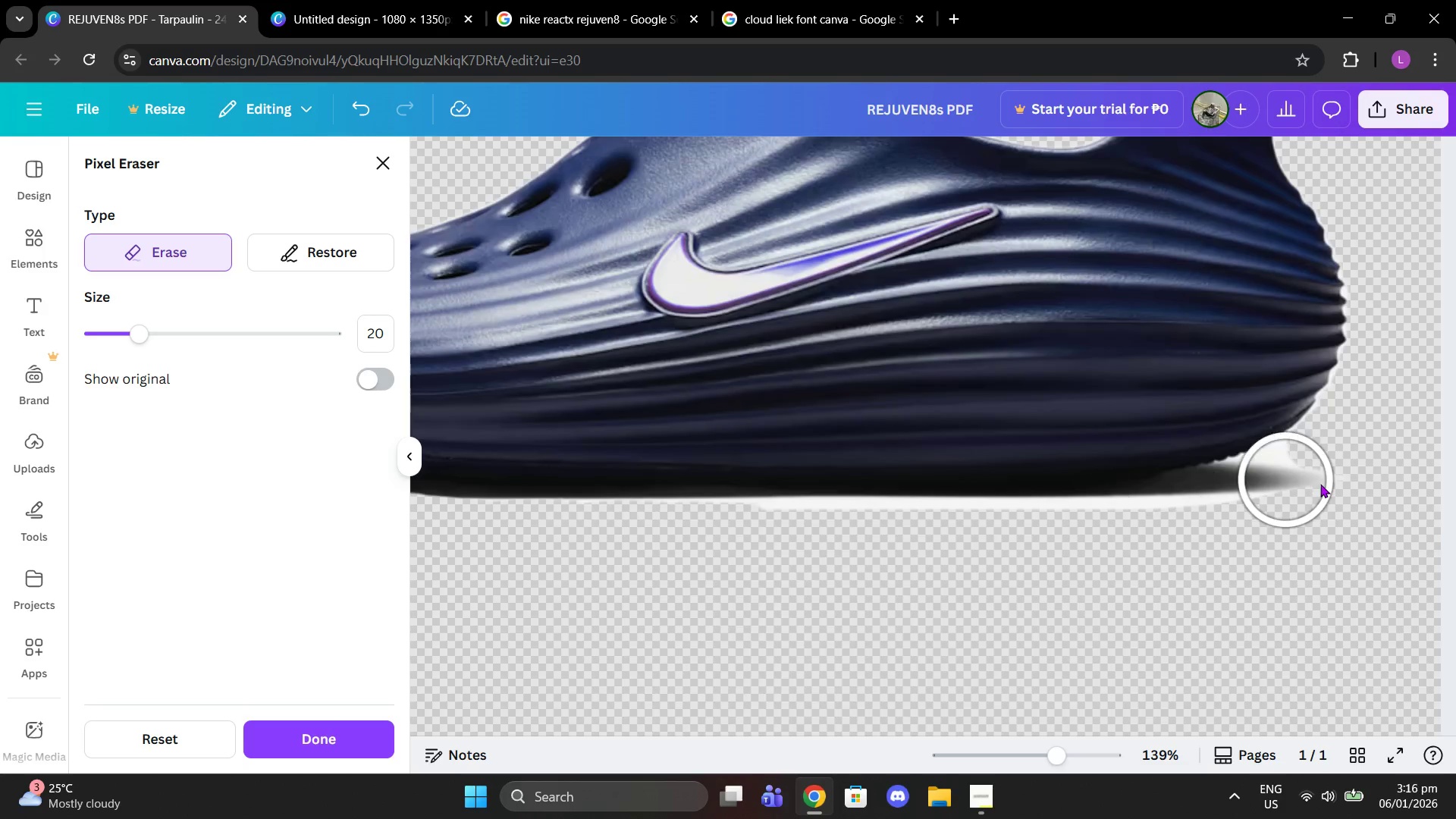 
left_click_drag(start_coordinate=[1360, 466], to_coordinate=[1094, 554])
 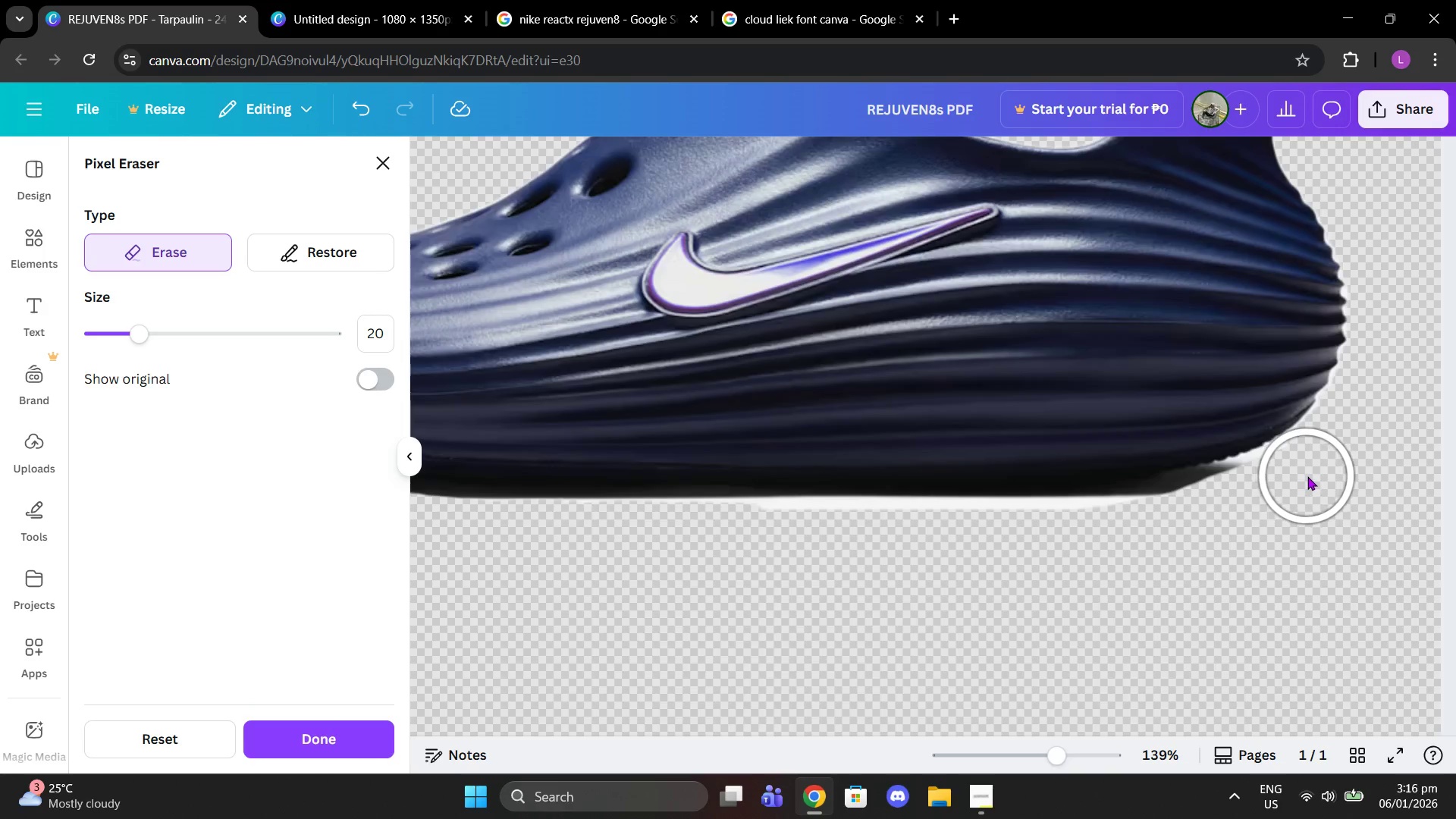 
left_click_drag(start_coordinate=[1308, 476], to_coordinate=[1216, 519])
 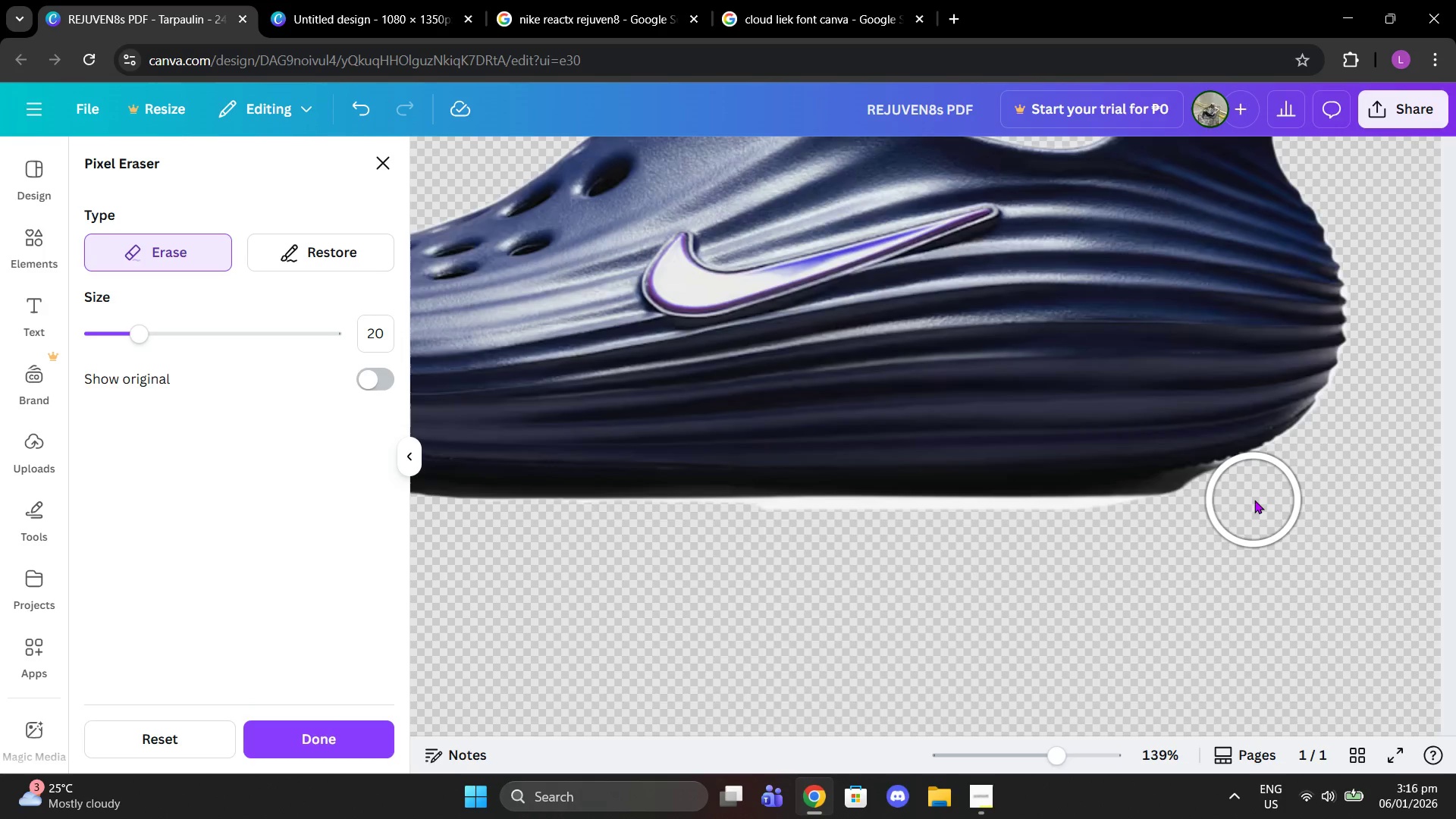 
left_click([1255, 500])
 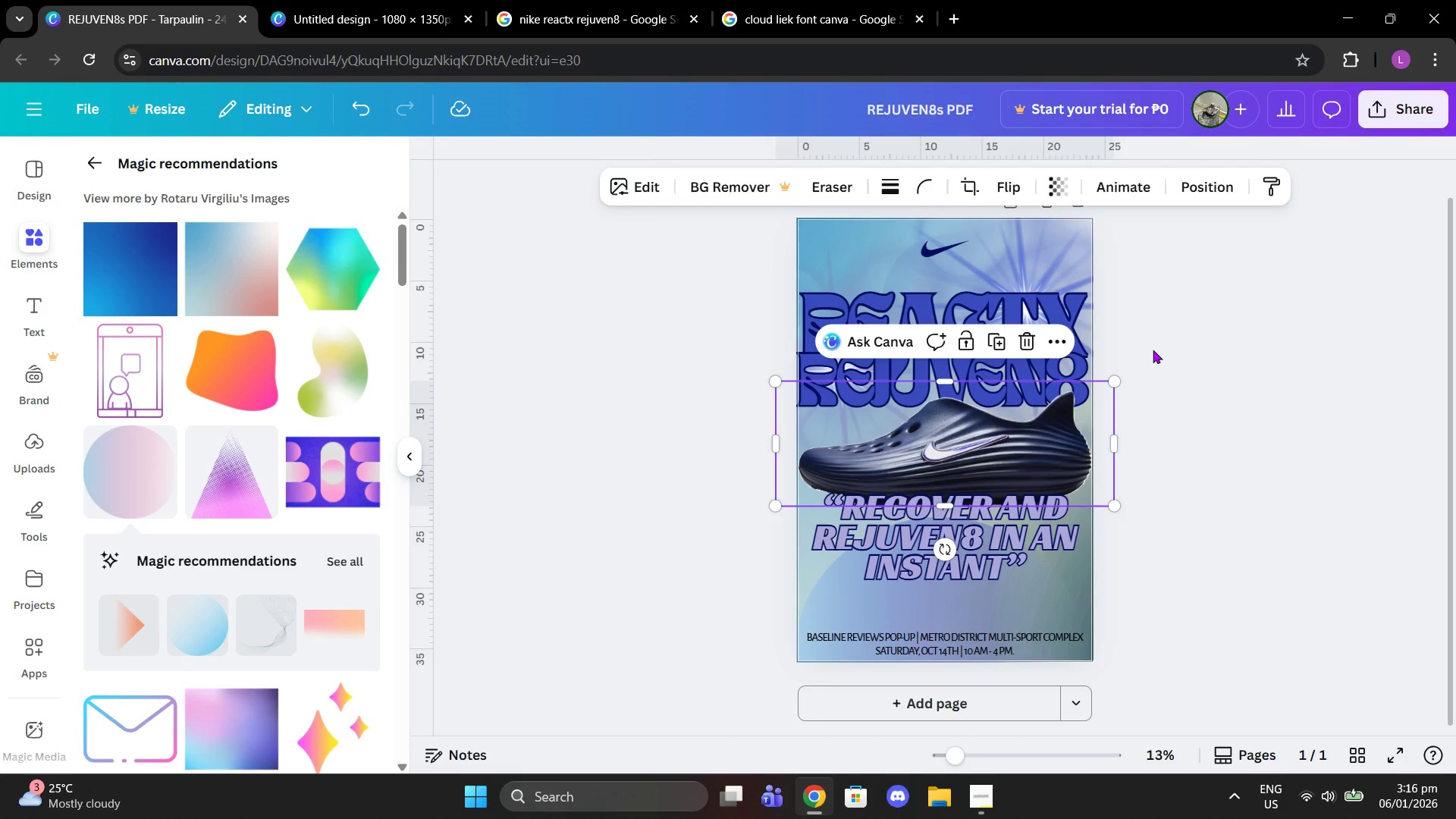 
left_click([1200, 466])
 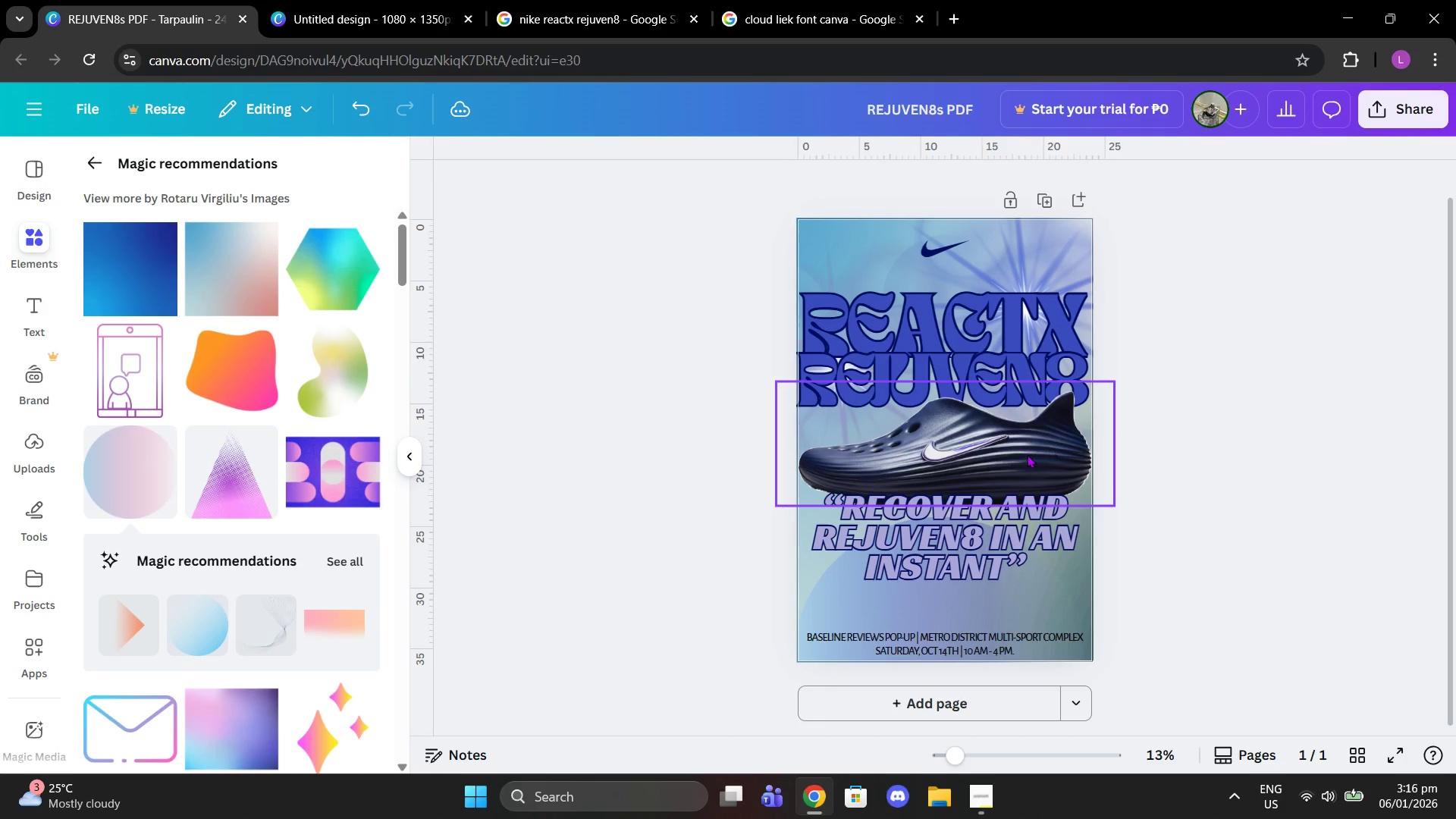 
left_click([1022, 457])
 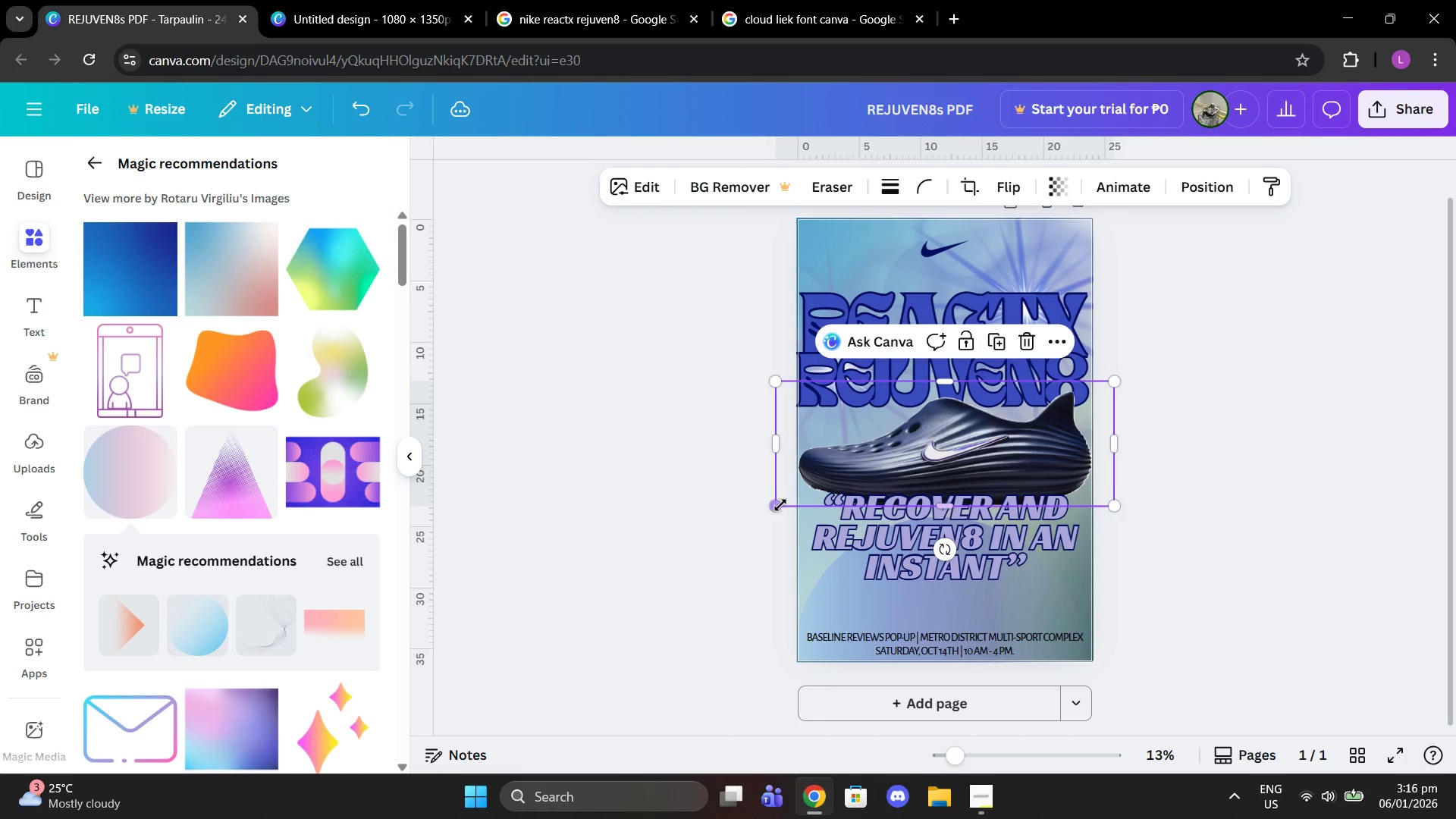 
left_click_drag(start_coordinate=[769, 508], to_coordinate=[692, 538])
 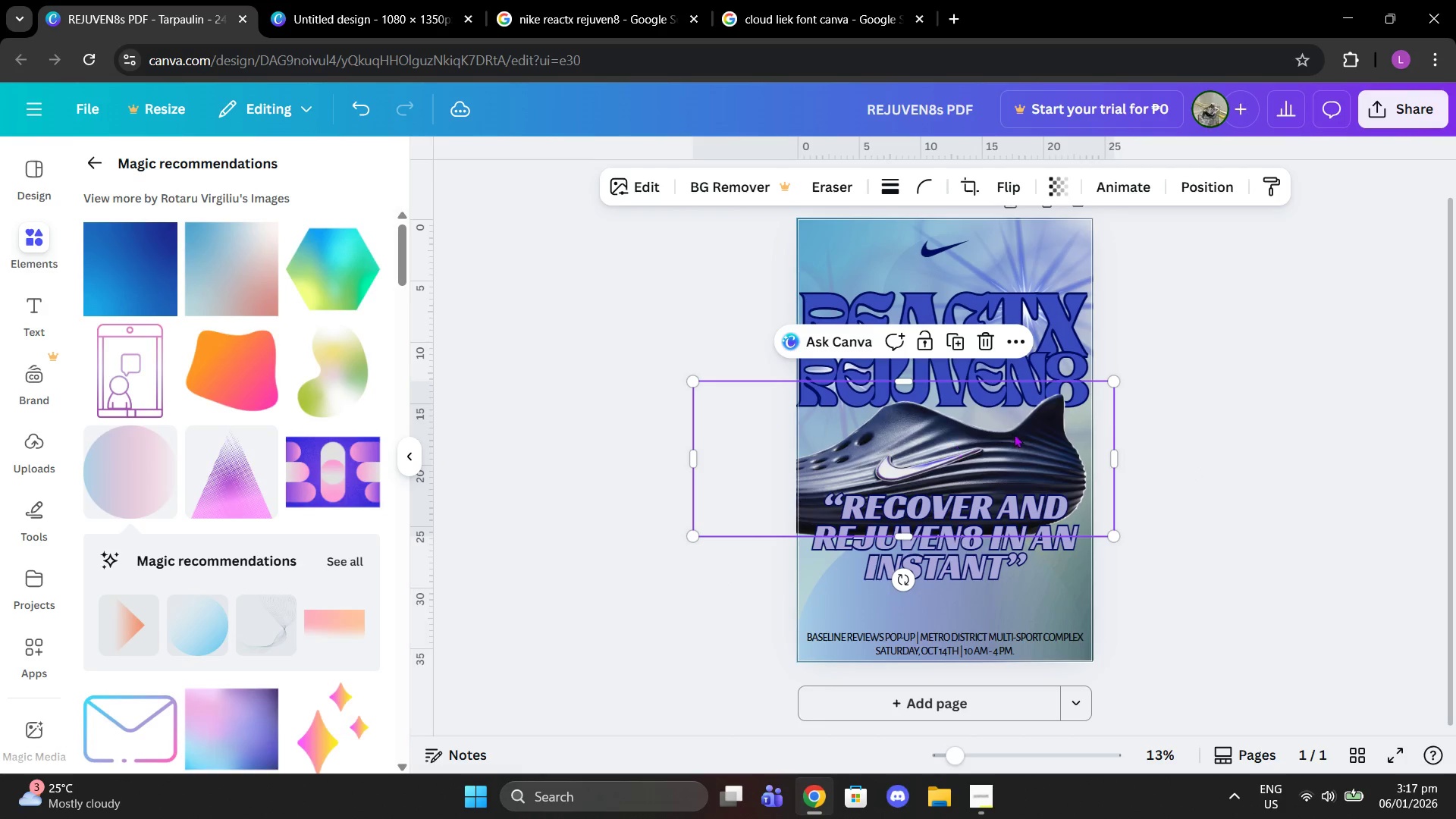 
left_click_drag(start_coordinate=[1014, 434], to_coordinate=[1057, 419])
 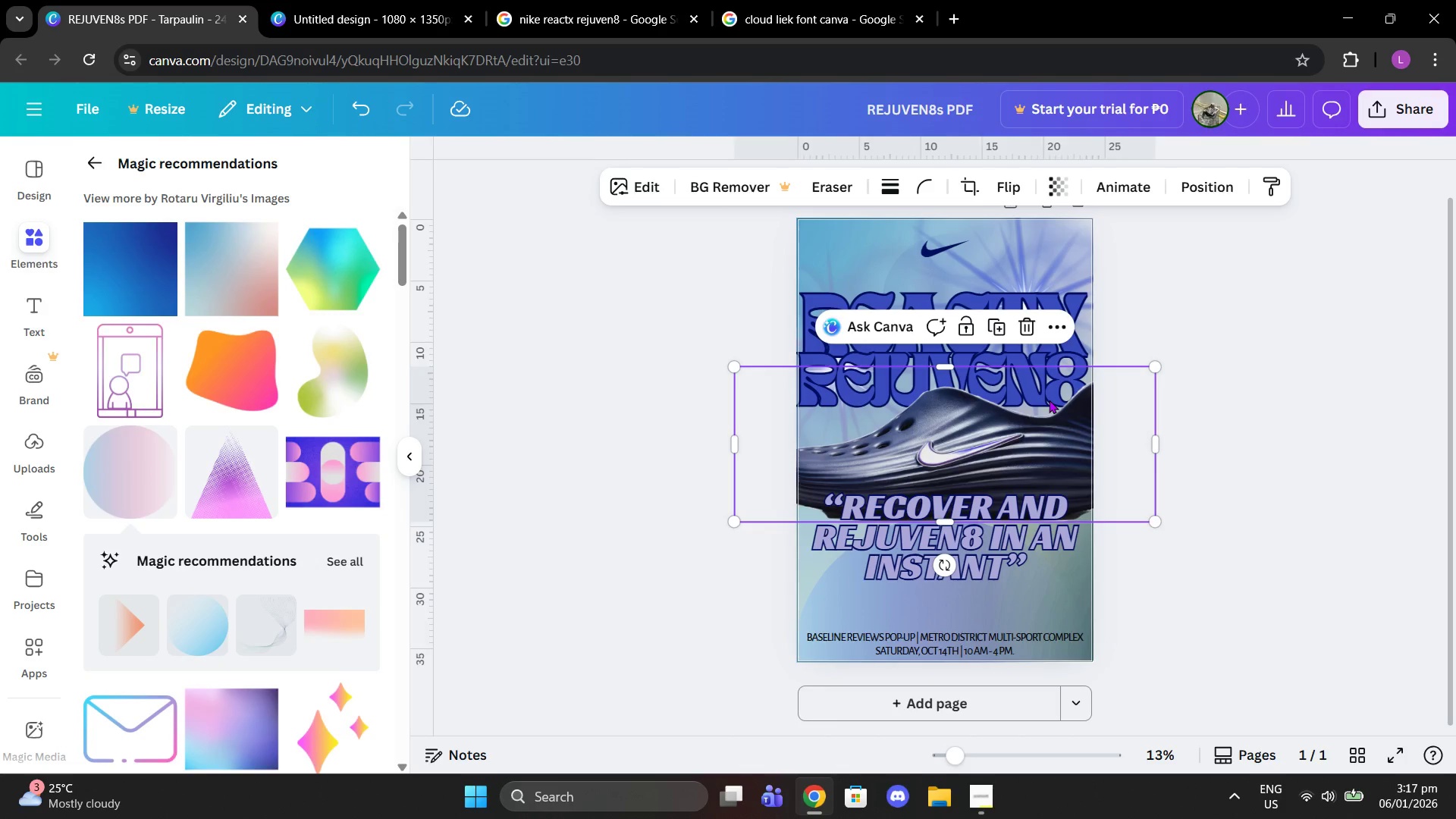 
key(Control+Z)
 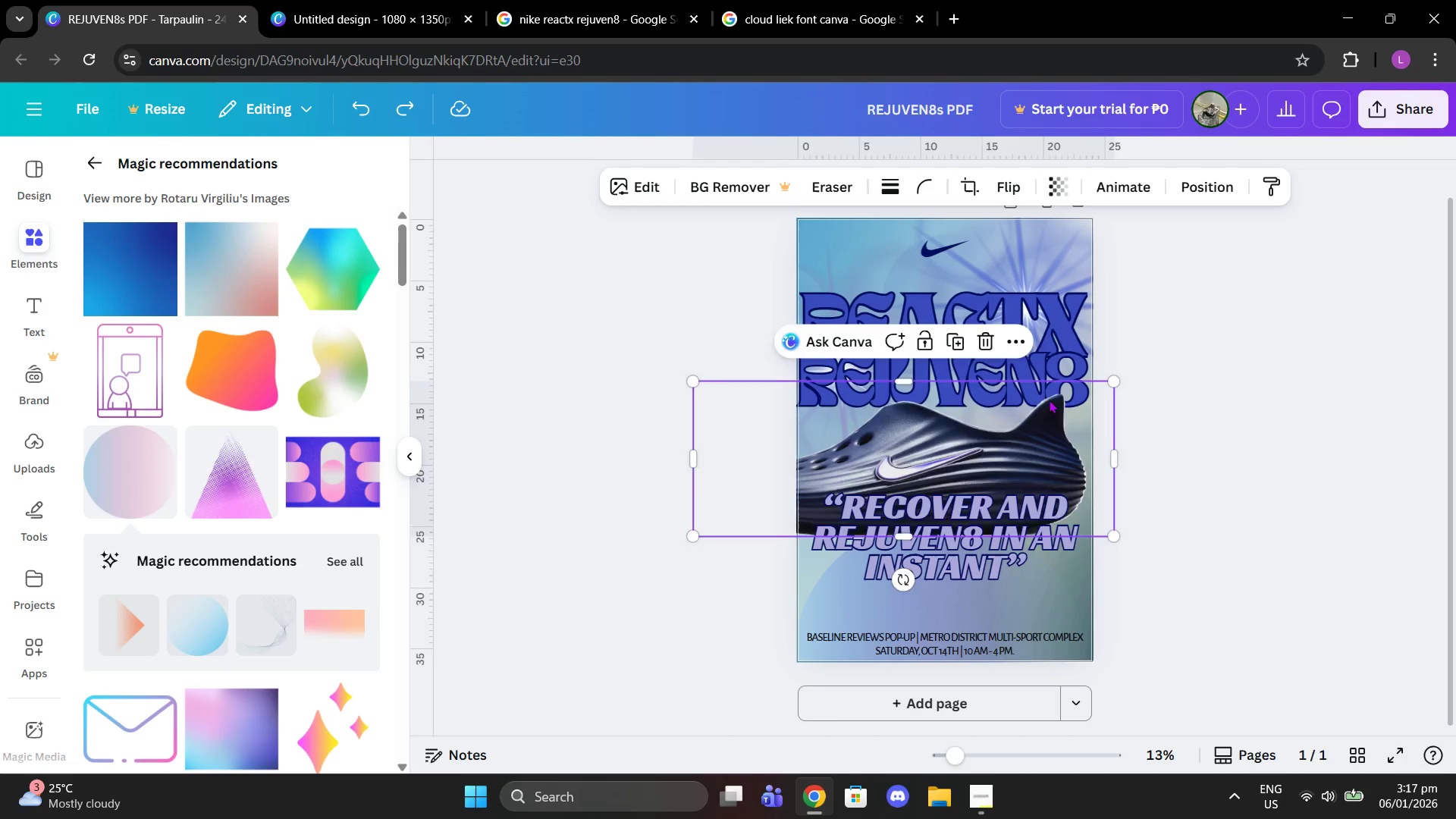 
key(Control+Z)
 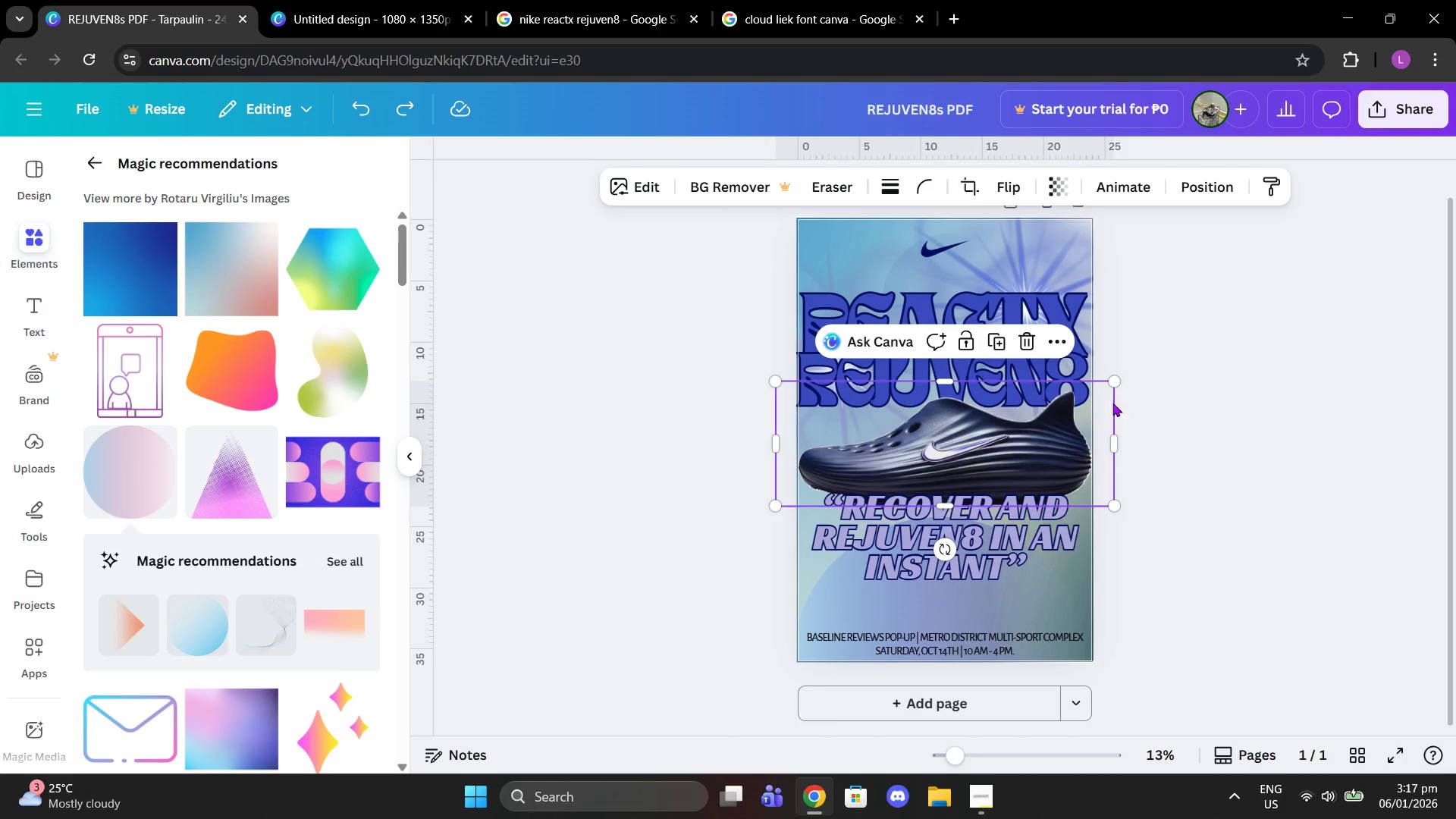 
left_click([1190, 406])
 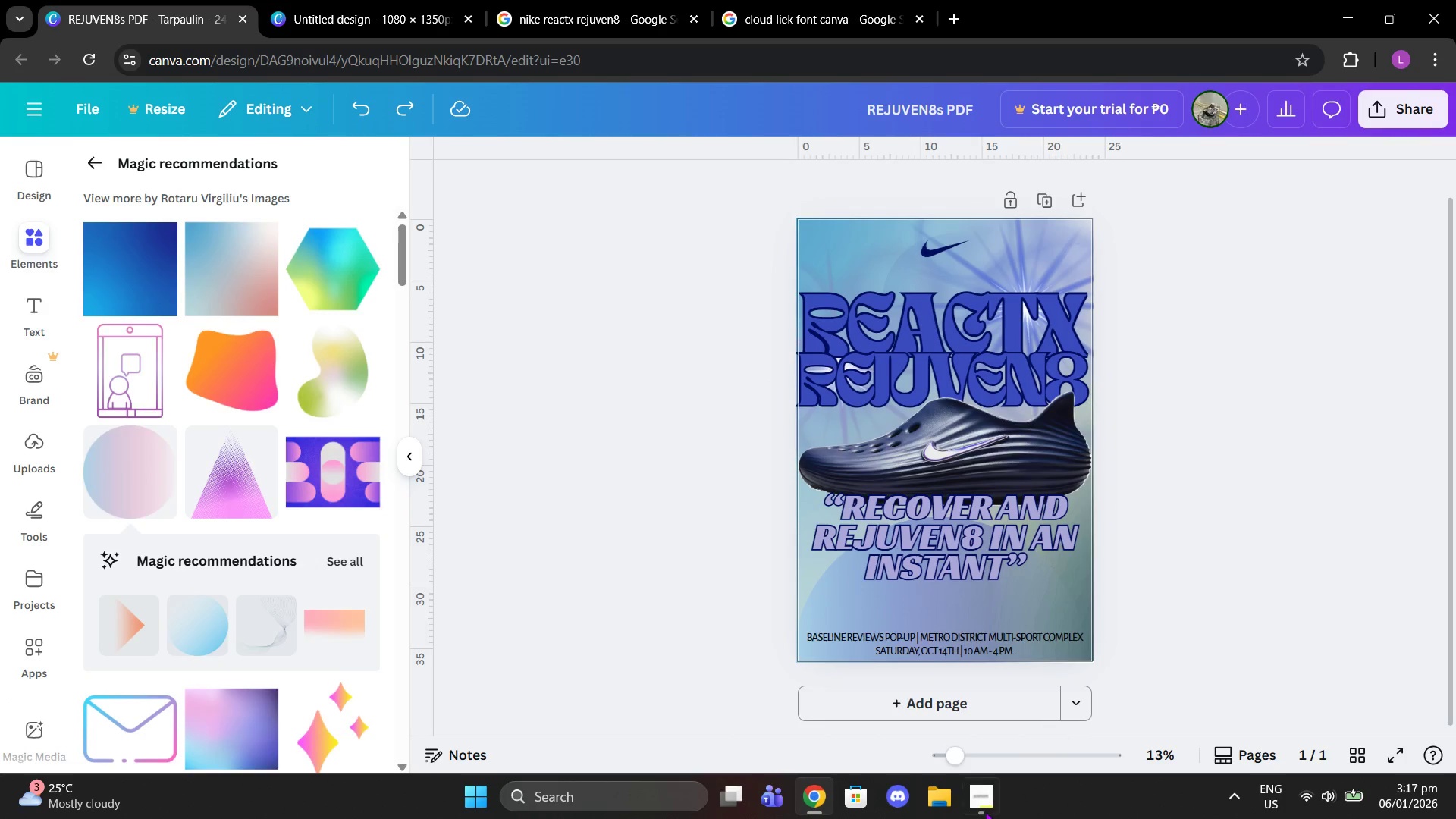 
left_click_drag(start_coordinate=[949, 759], to_coordinate=[974, 762])
 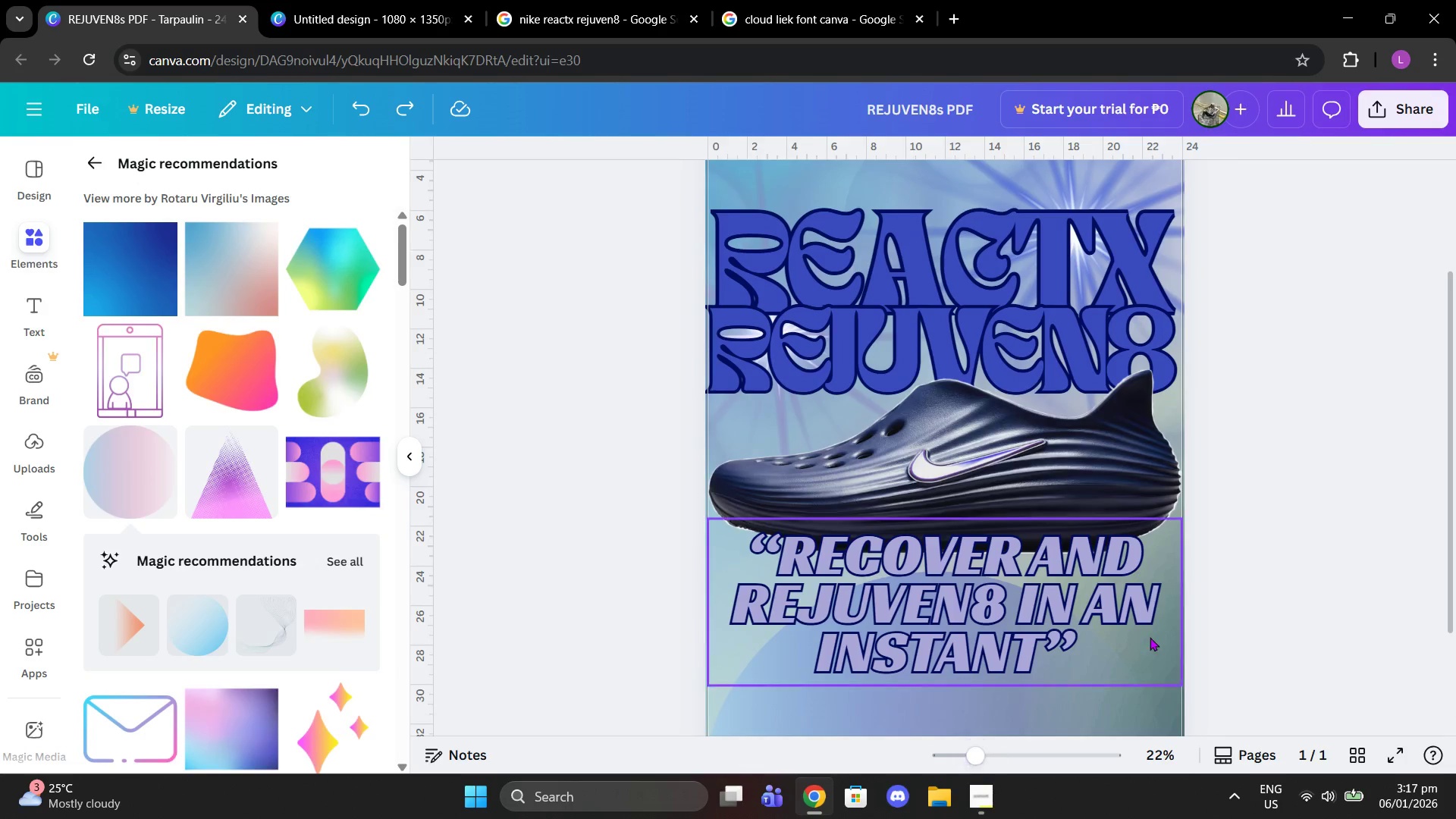 
left_click([1153, 632])
 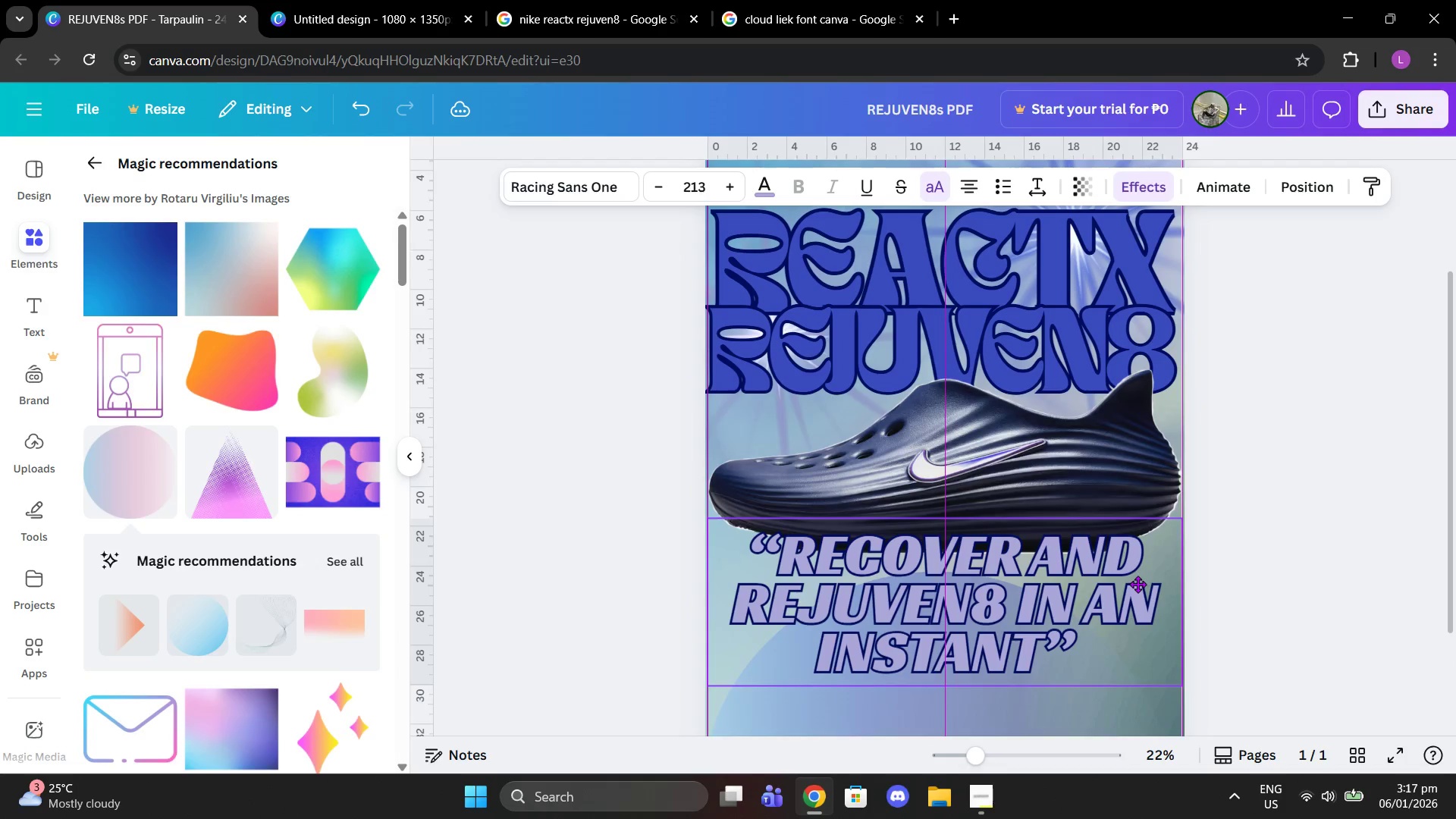 
left_click([1159, 439])
 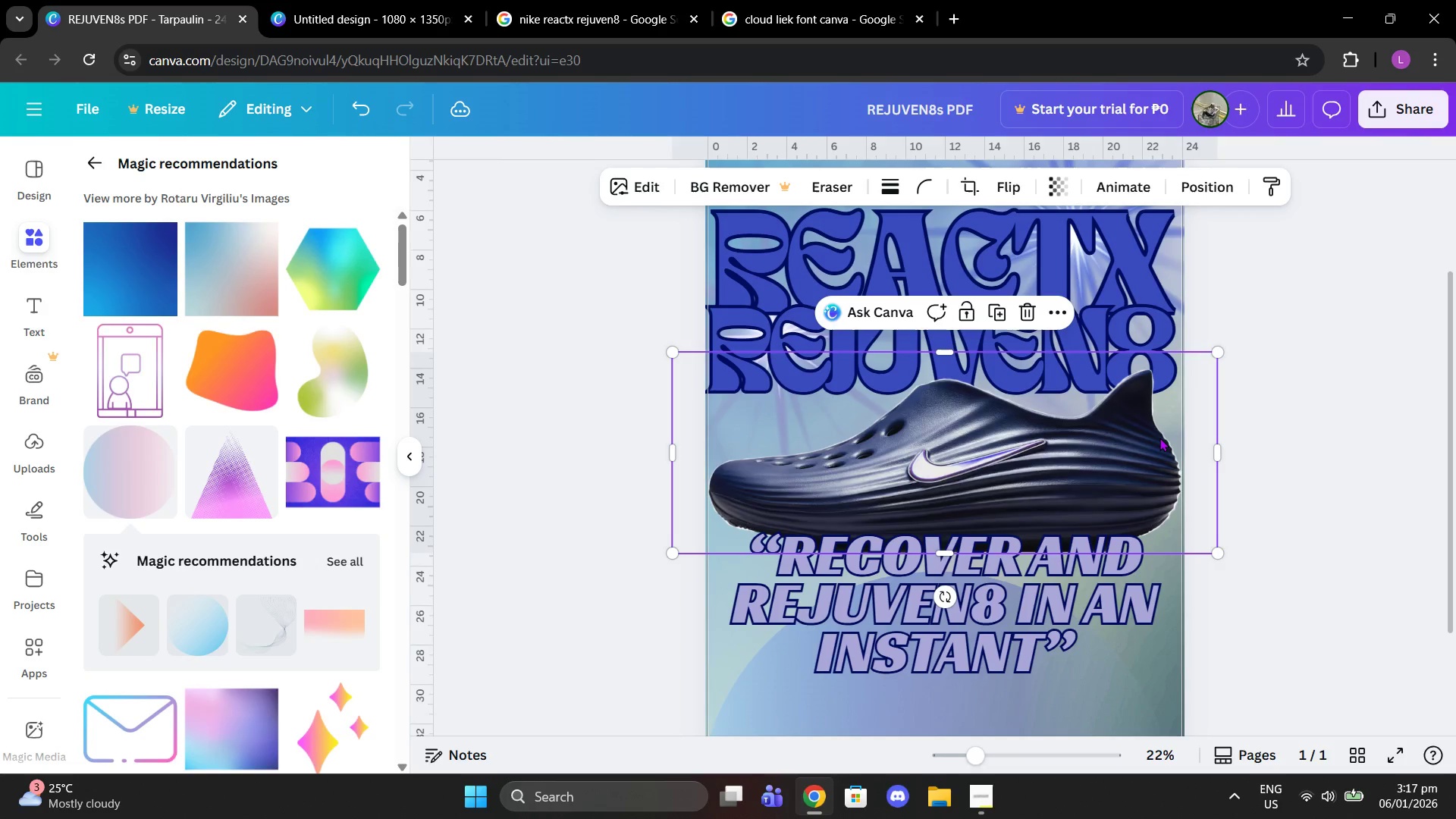 
key(Control+Z)
 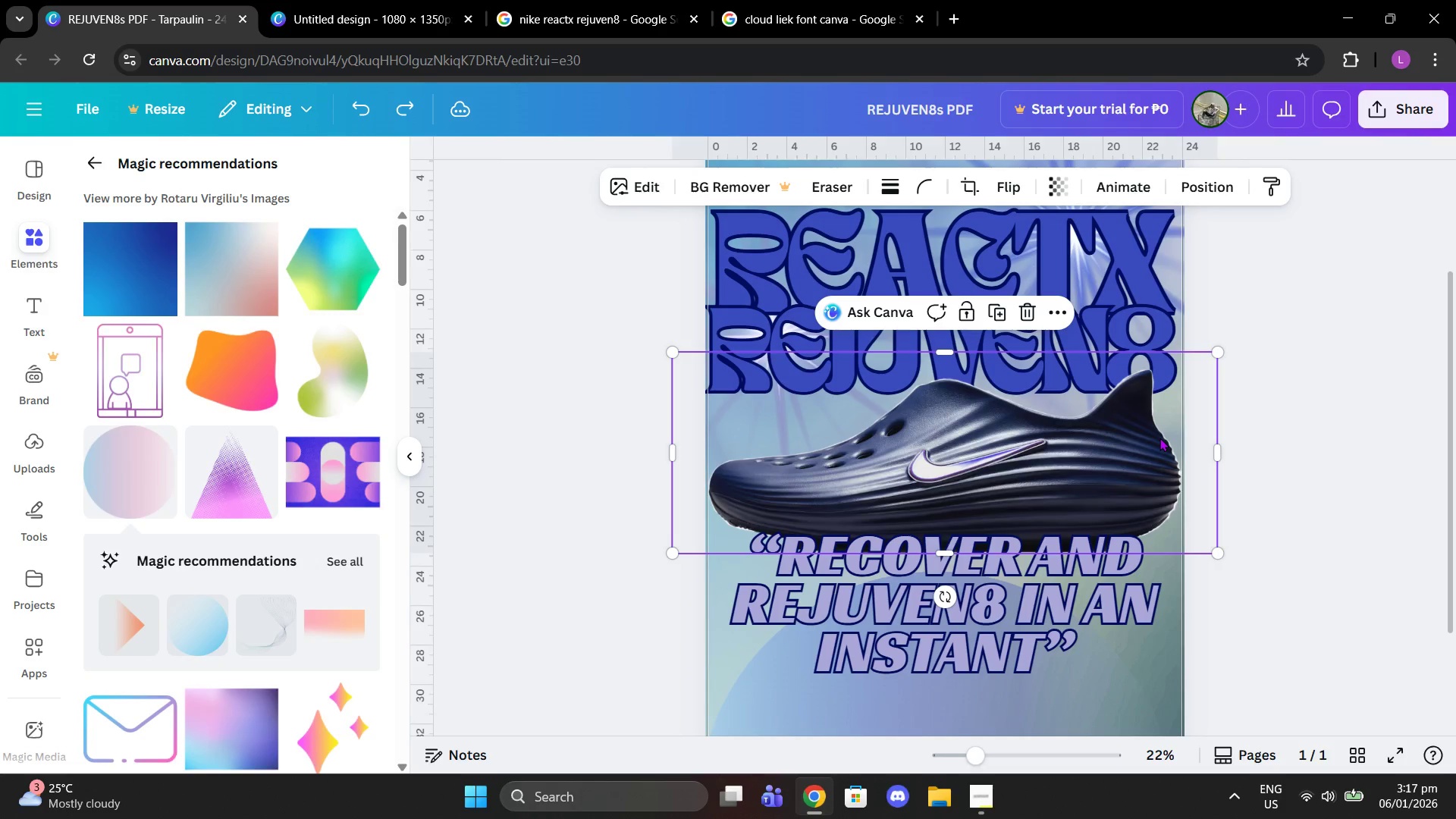 
key(Control+Z)
 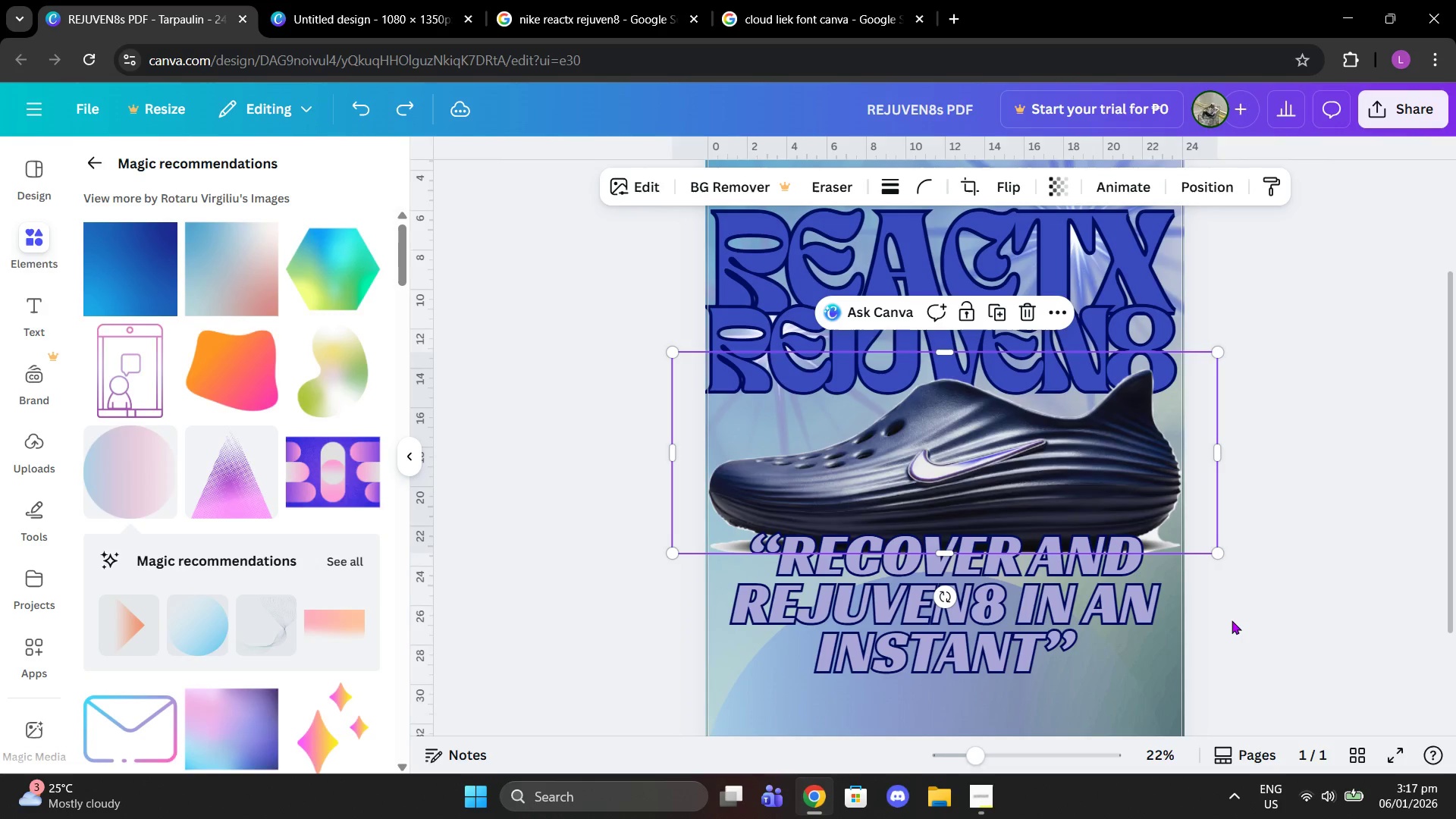 
left_click([1267, 484])
 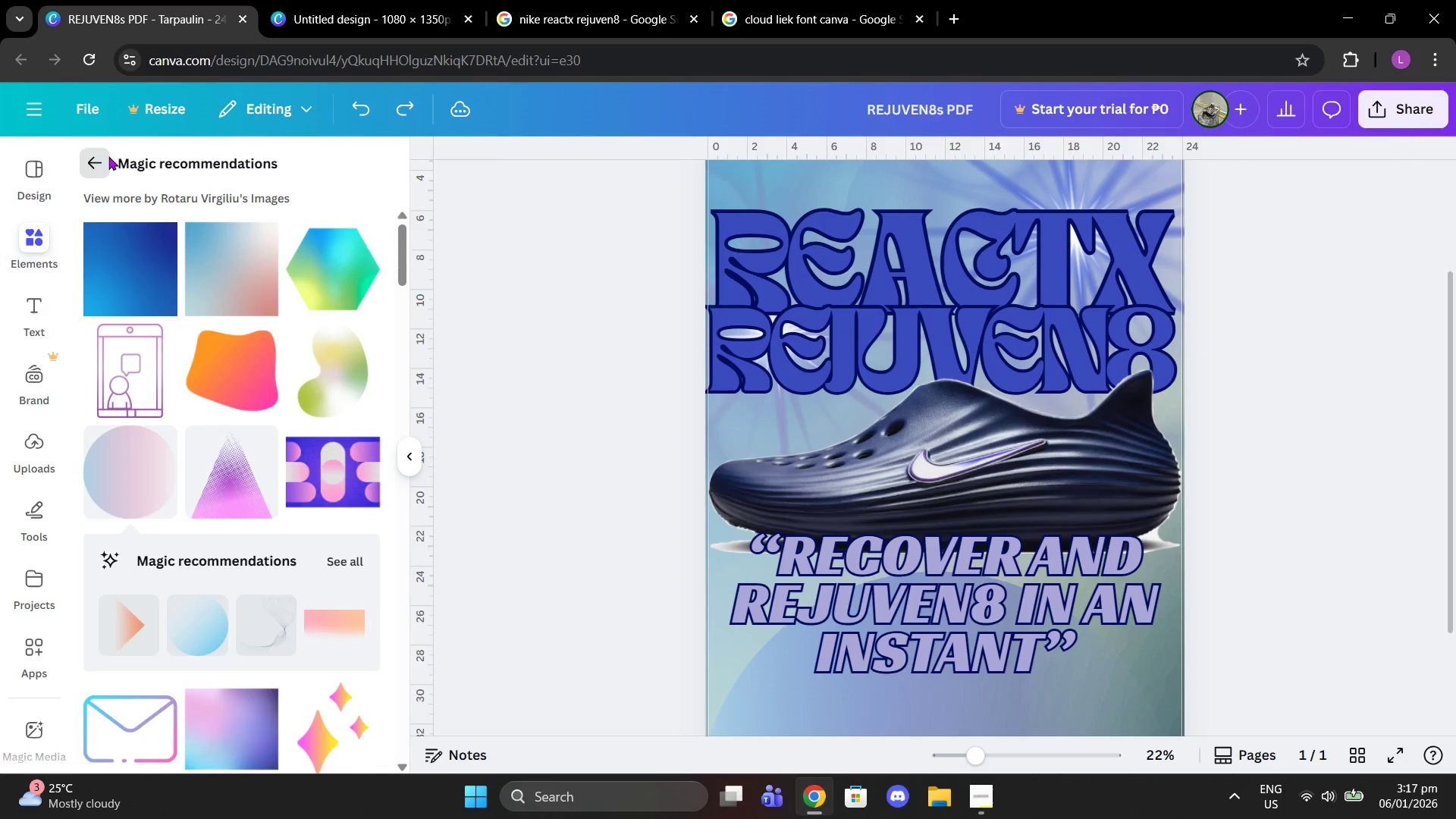 
left_click([372, 178])
 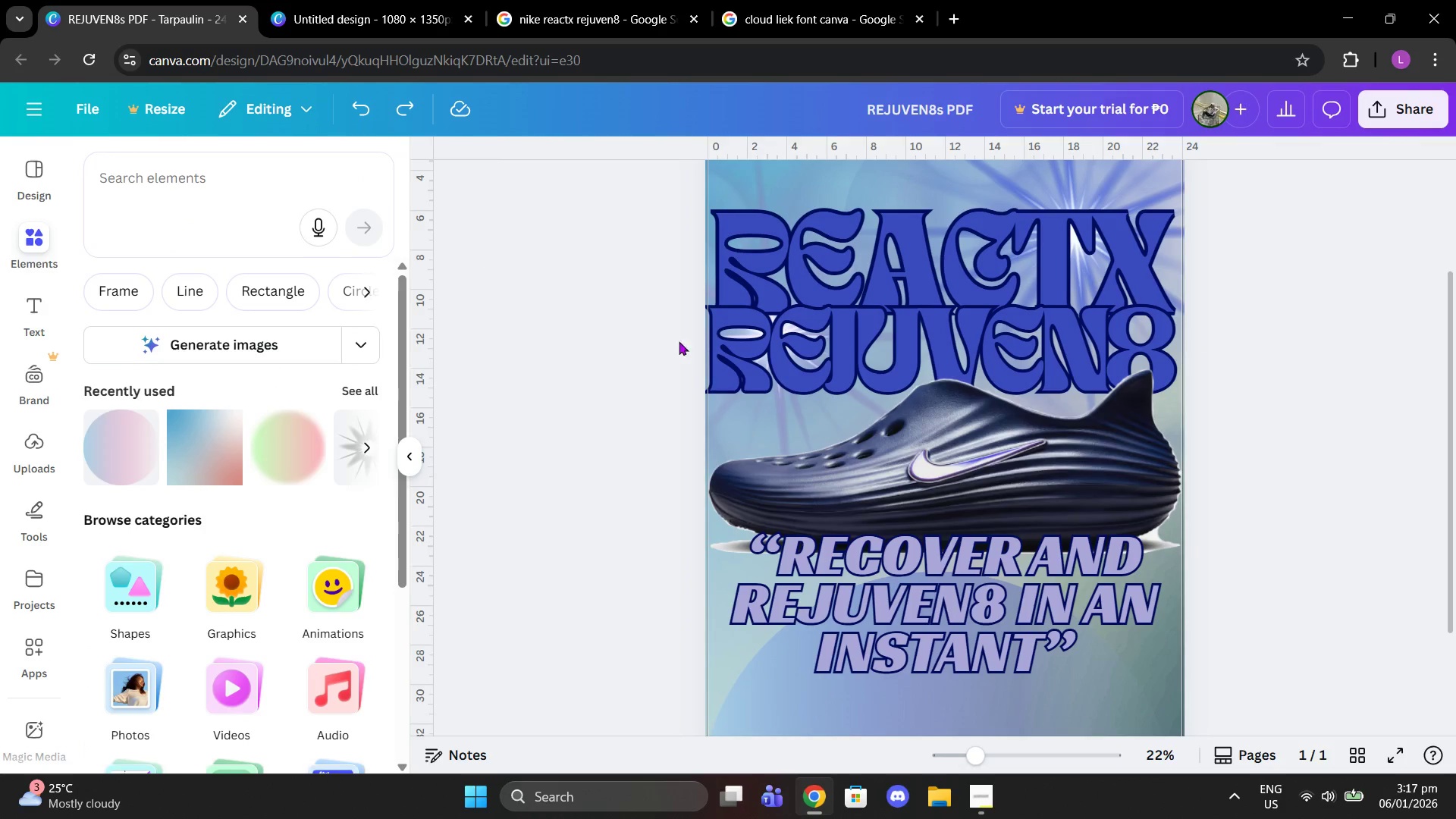 
double_click([788, 309])
 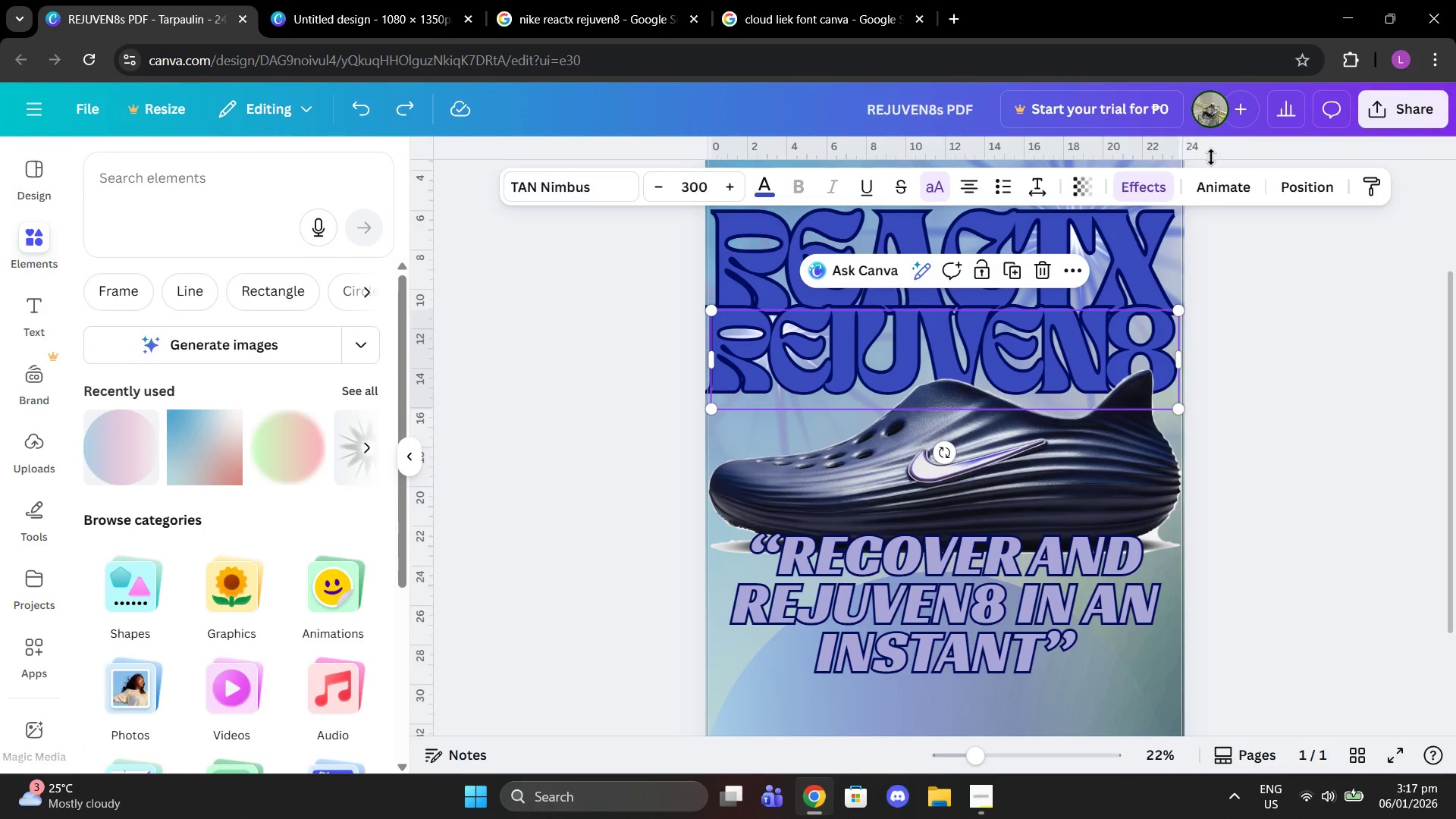 
left_click([1299, 192])
 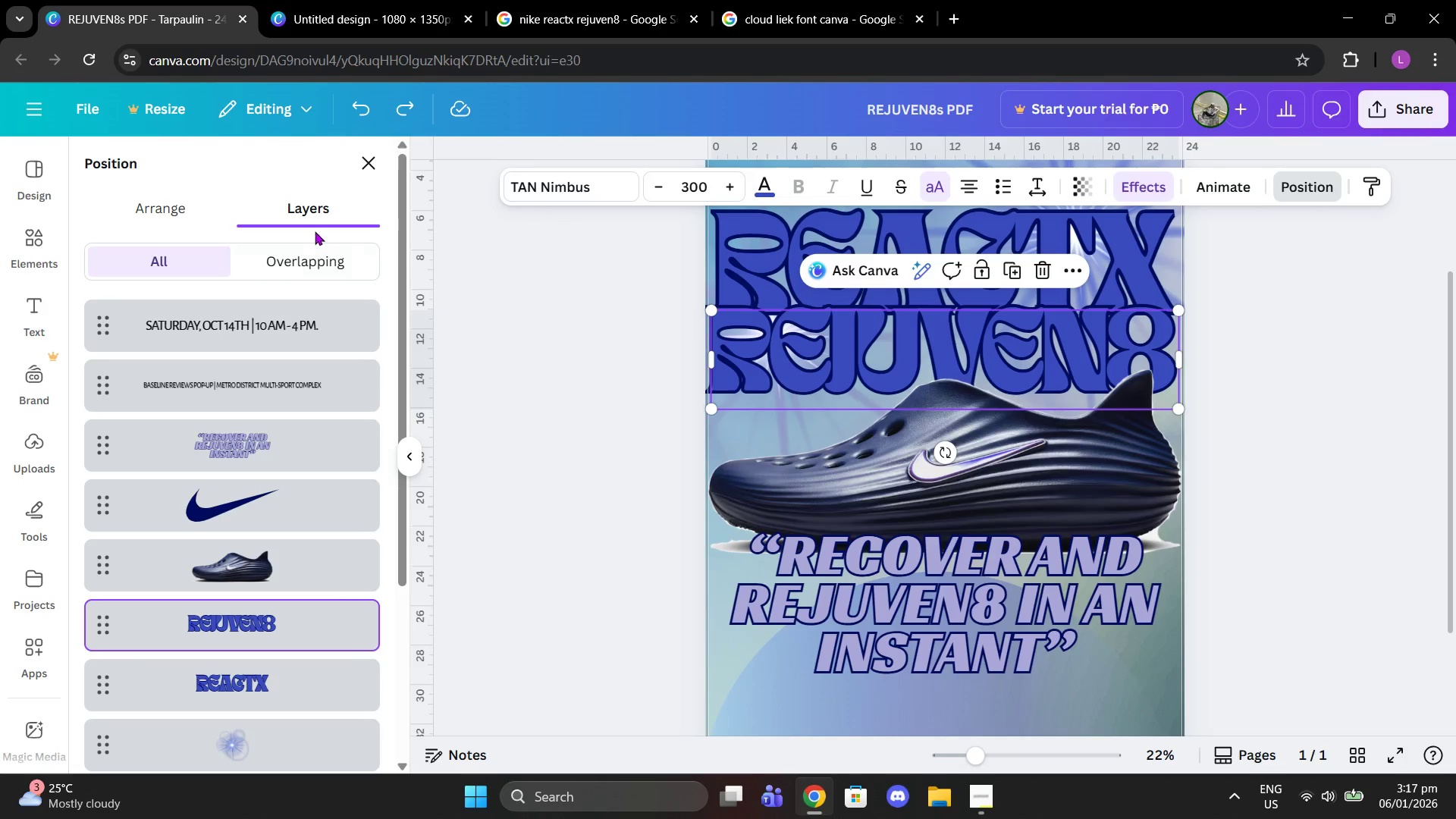 
scroll: coordinate [277, 546], scroll_direction: down, amount: 4.0
 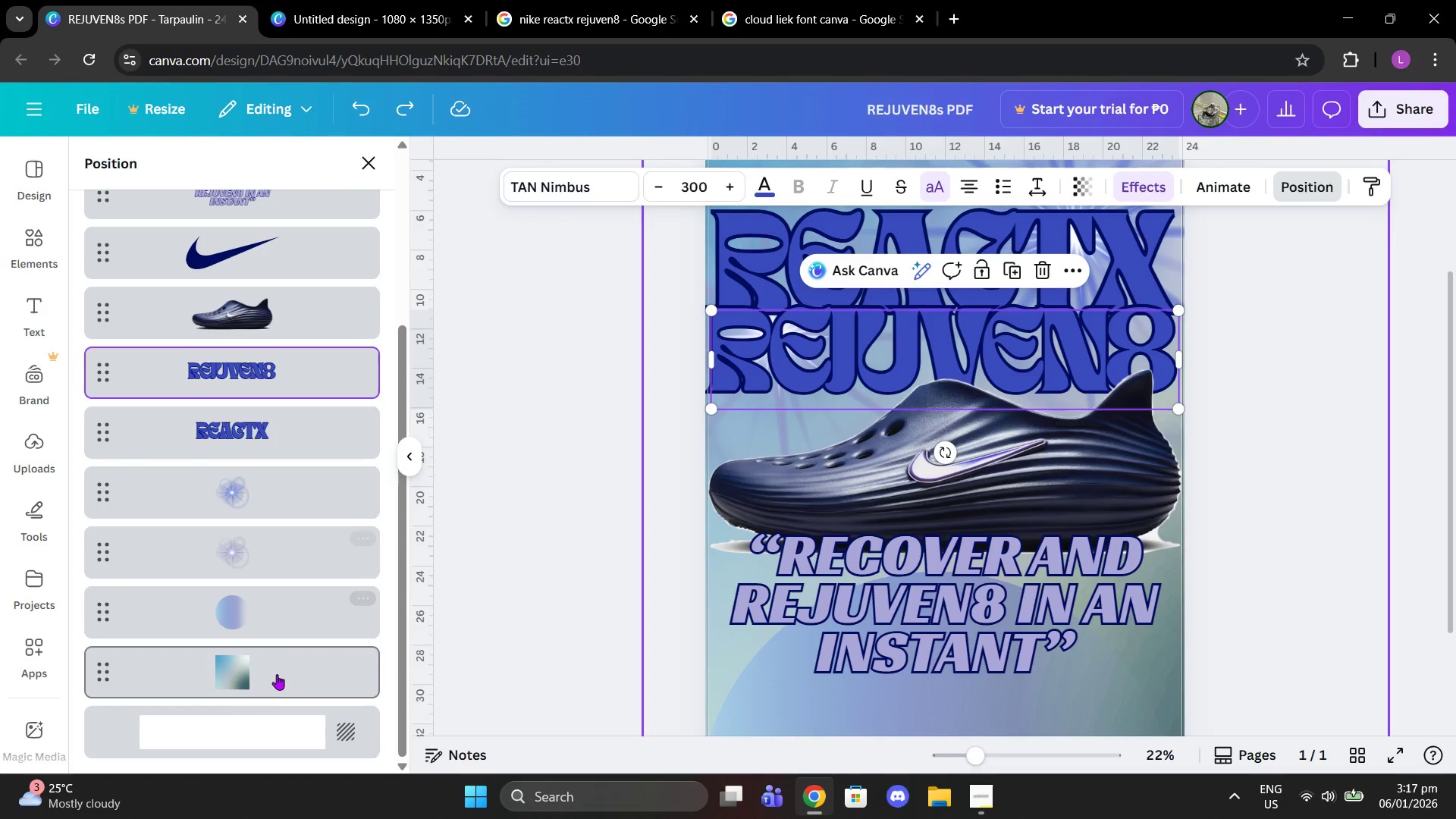 
left_click([277, 676])
 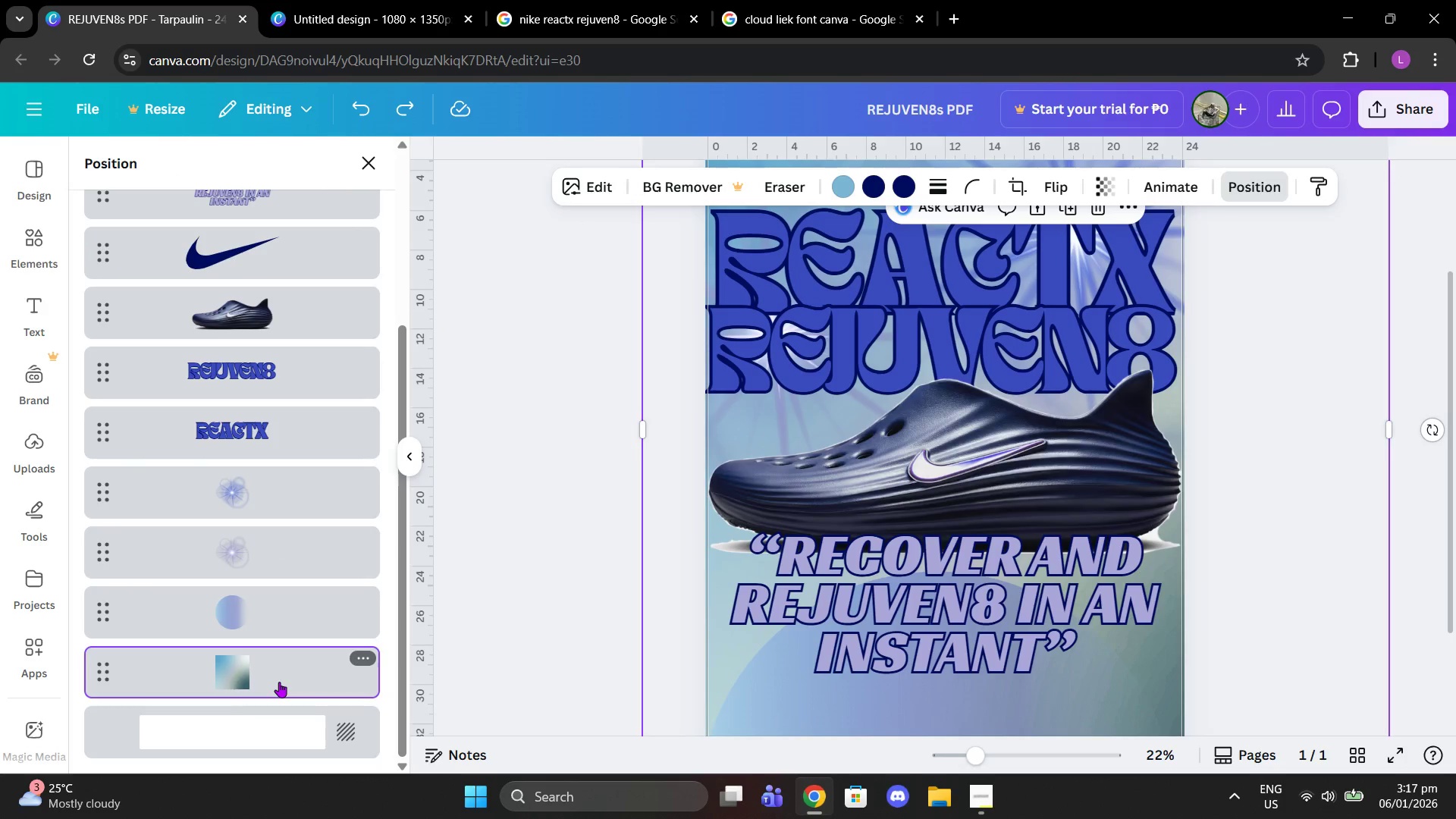 
key(Delete)
 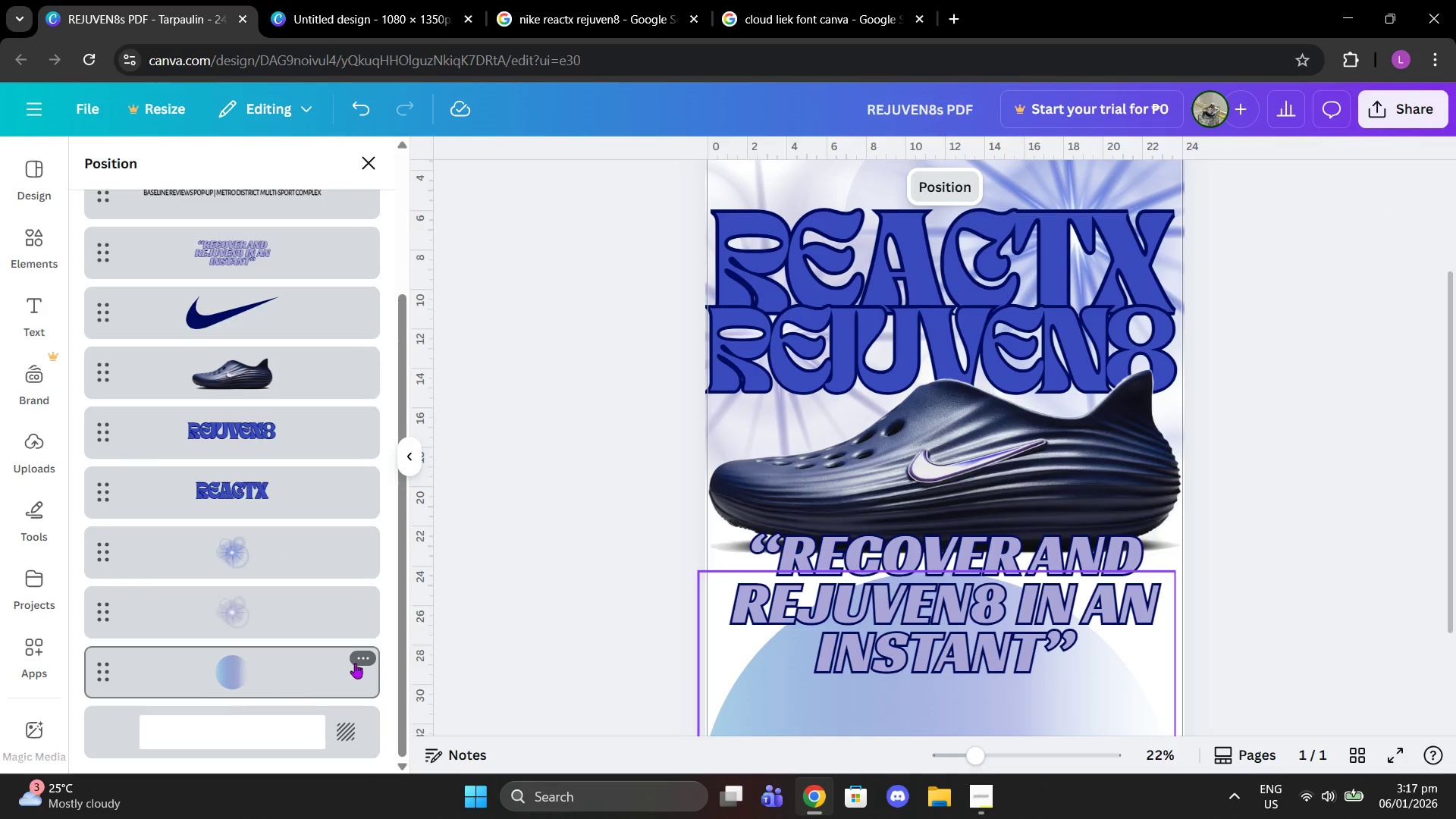 
scroll: coordinate [530, 653], scroll_direction: down, amount: 3.0
 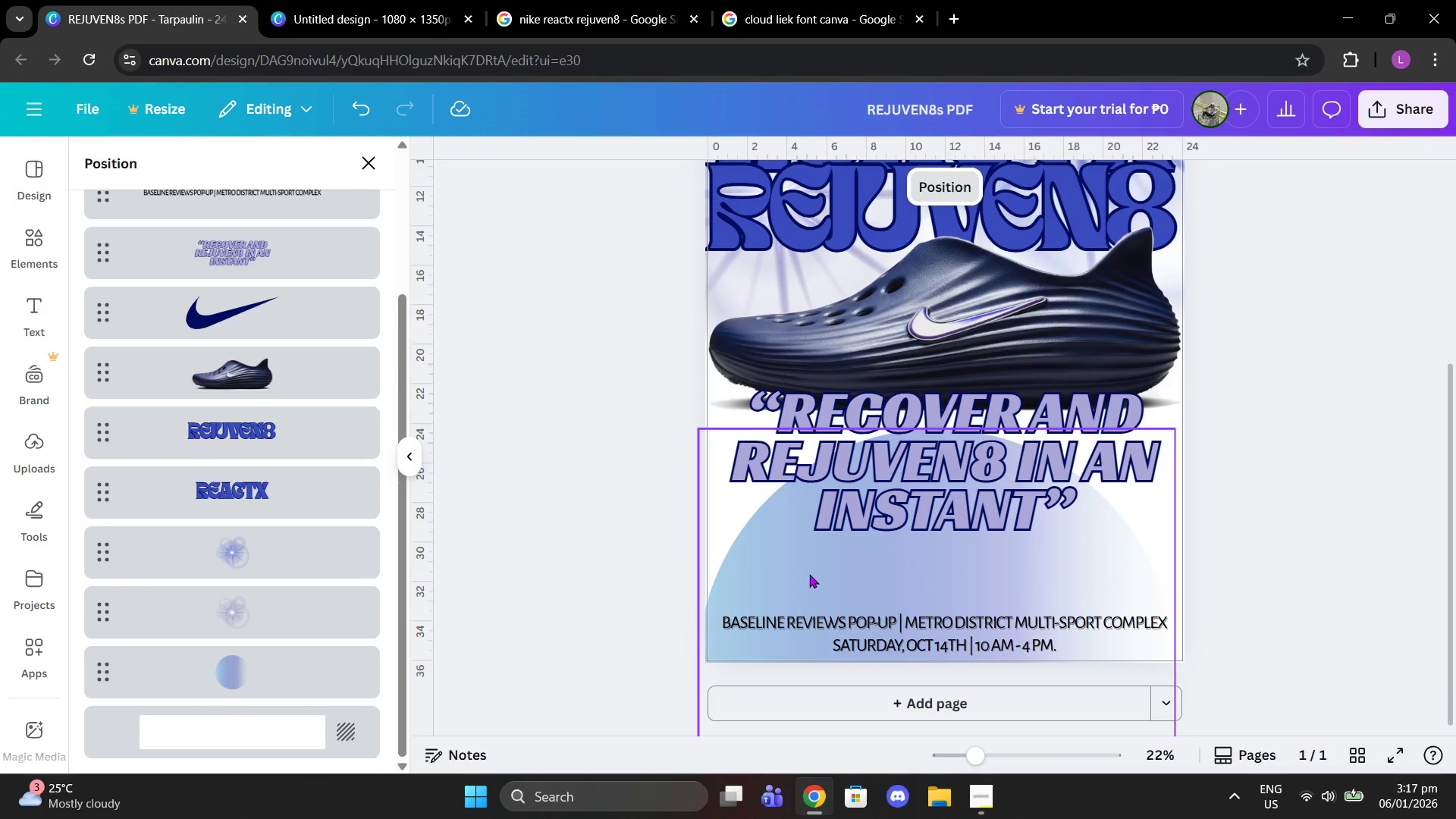 
left_click([813, 573])
 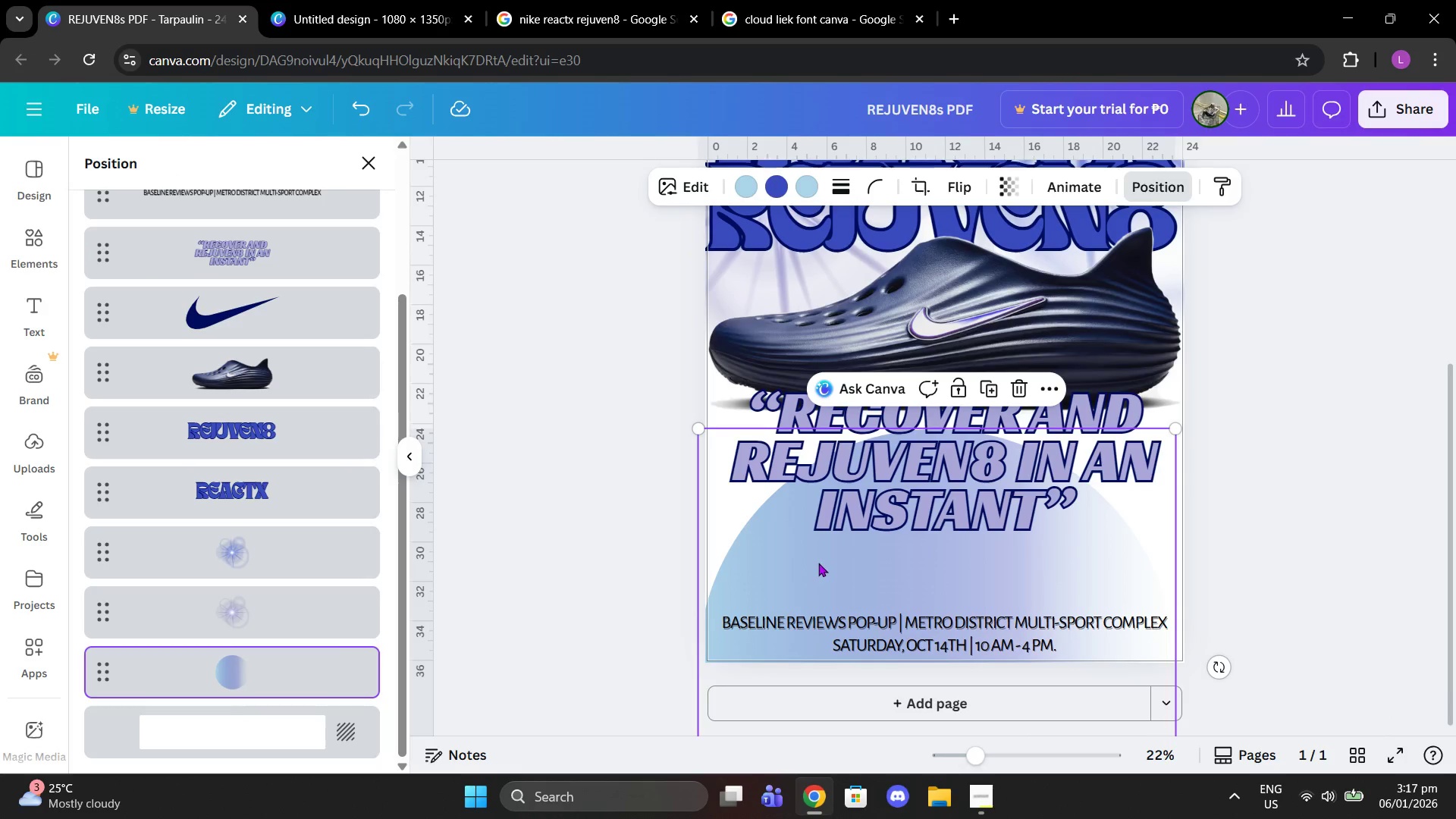 
left_click_drag(start_coordinate=[818, 562], to_coordinate=[769, 538])
 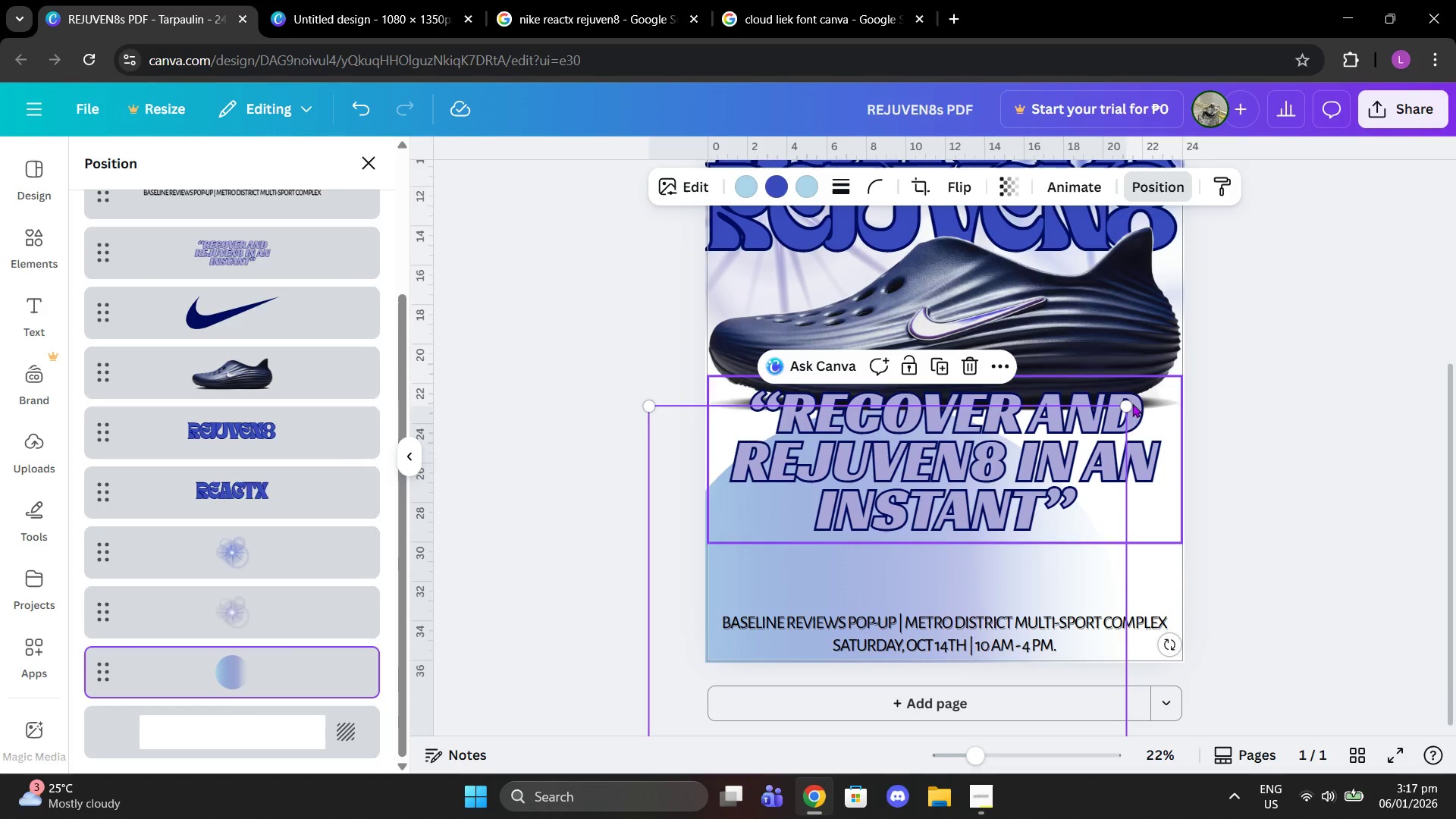 
left_click_drag(start_coordinate=[1131, 402], to_coordinate=[1263, 487])
 